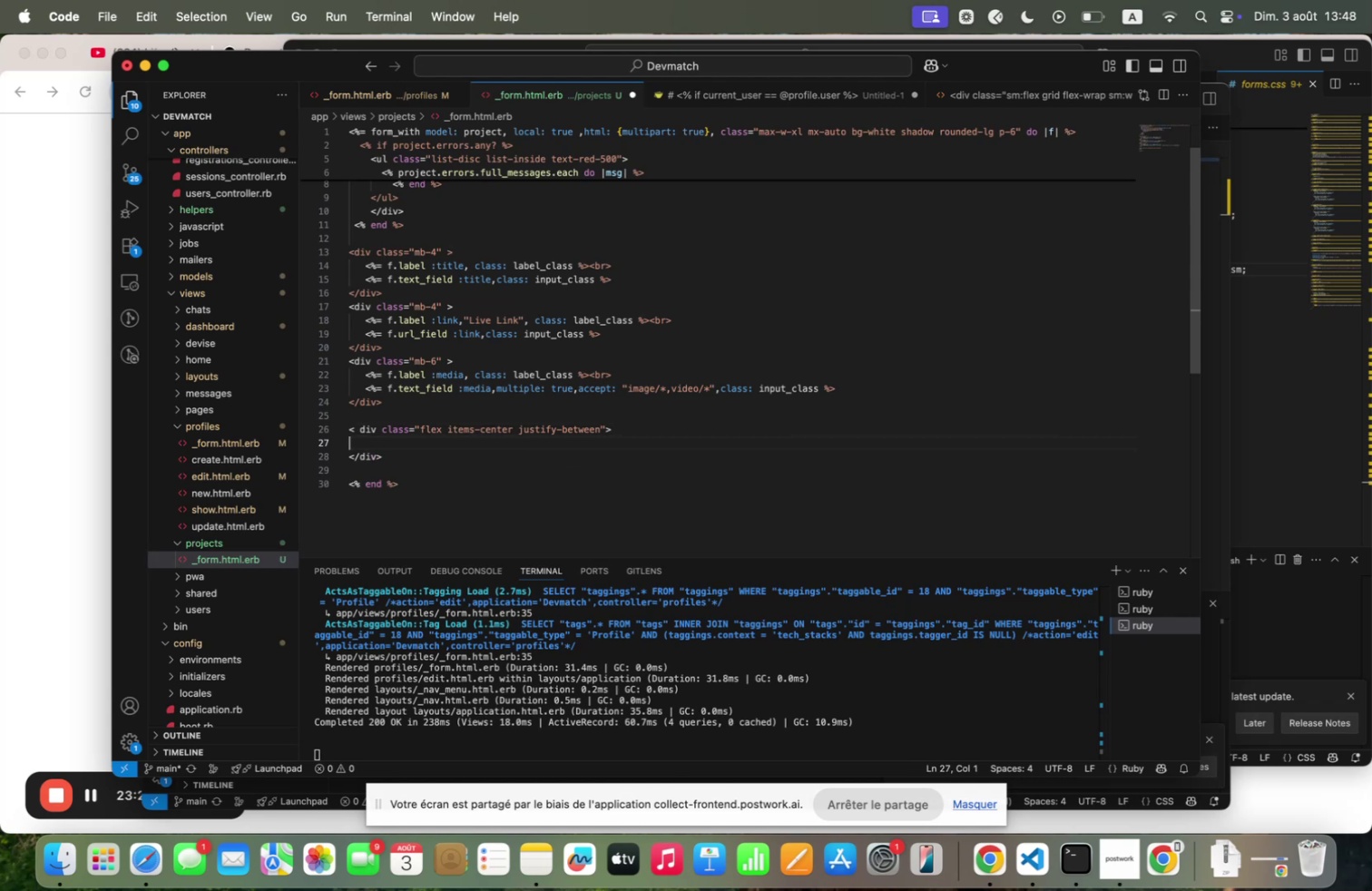 
key(Space)
 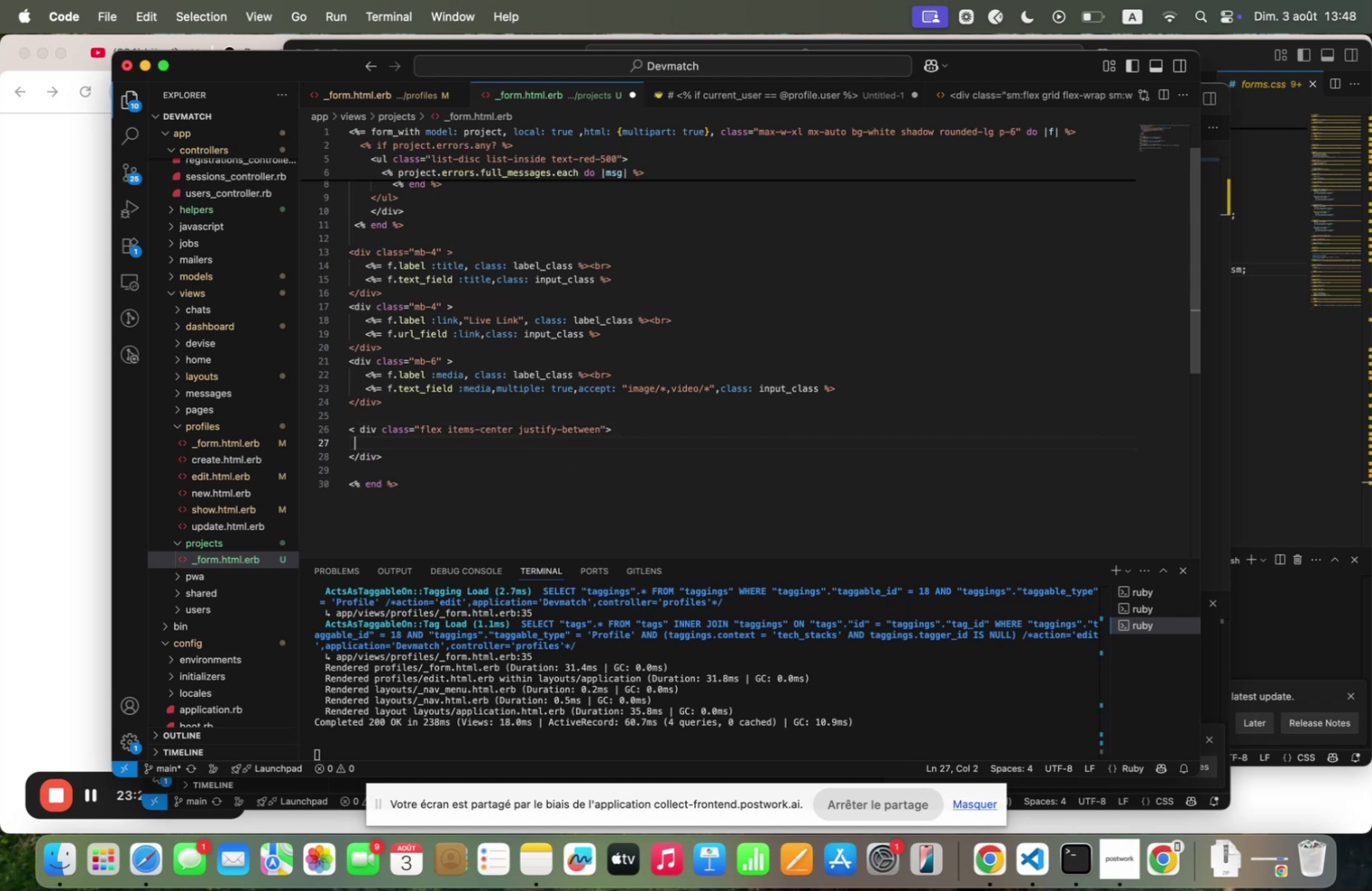 
key(Space)
 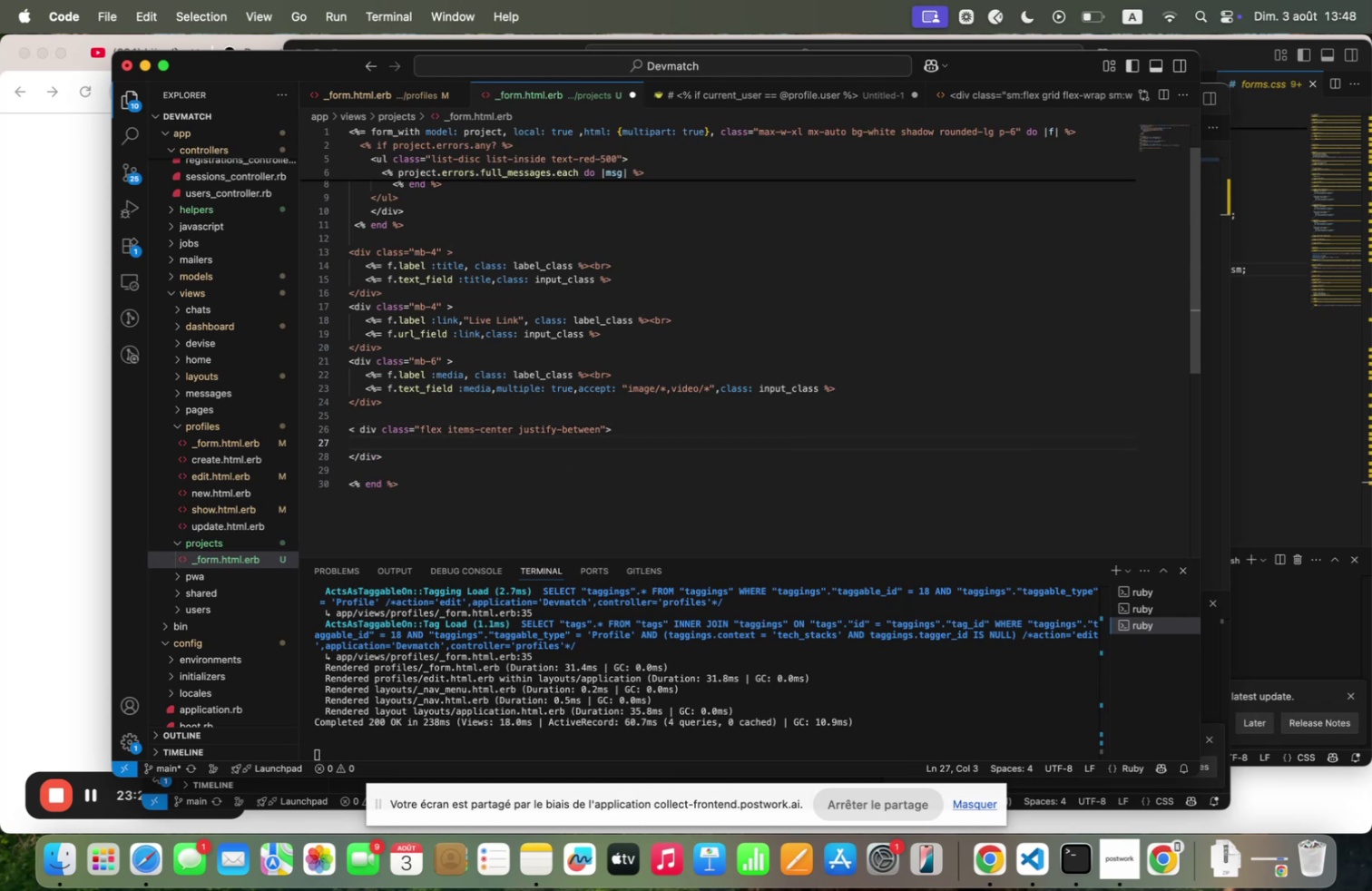 
key(Backquote)
 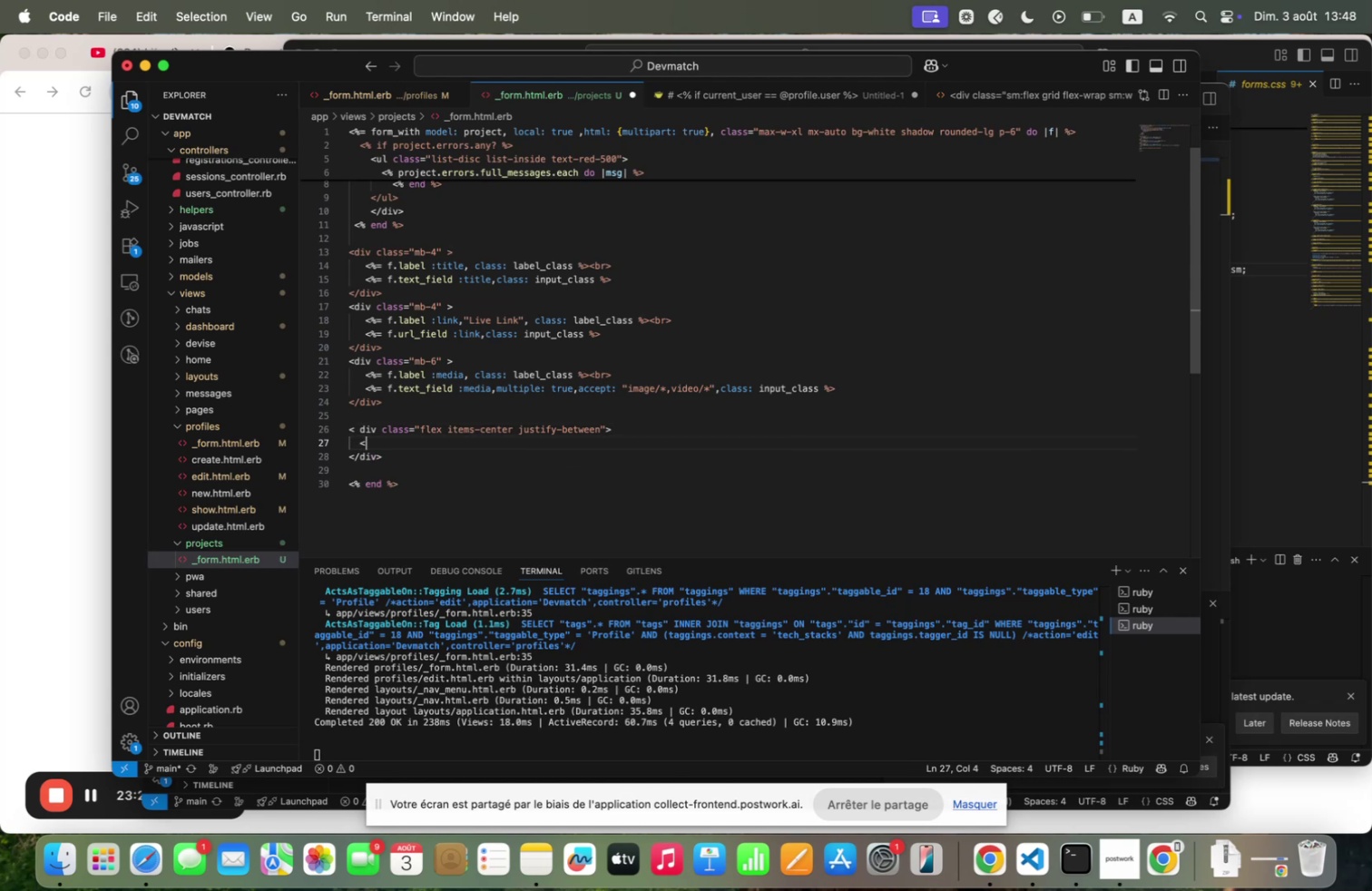 
key(Shift+Quote)
 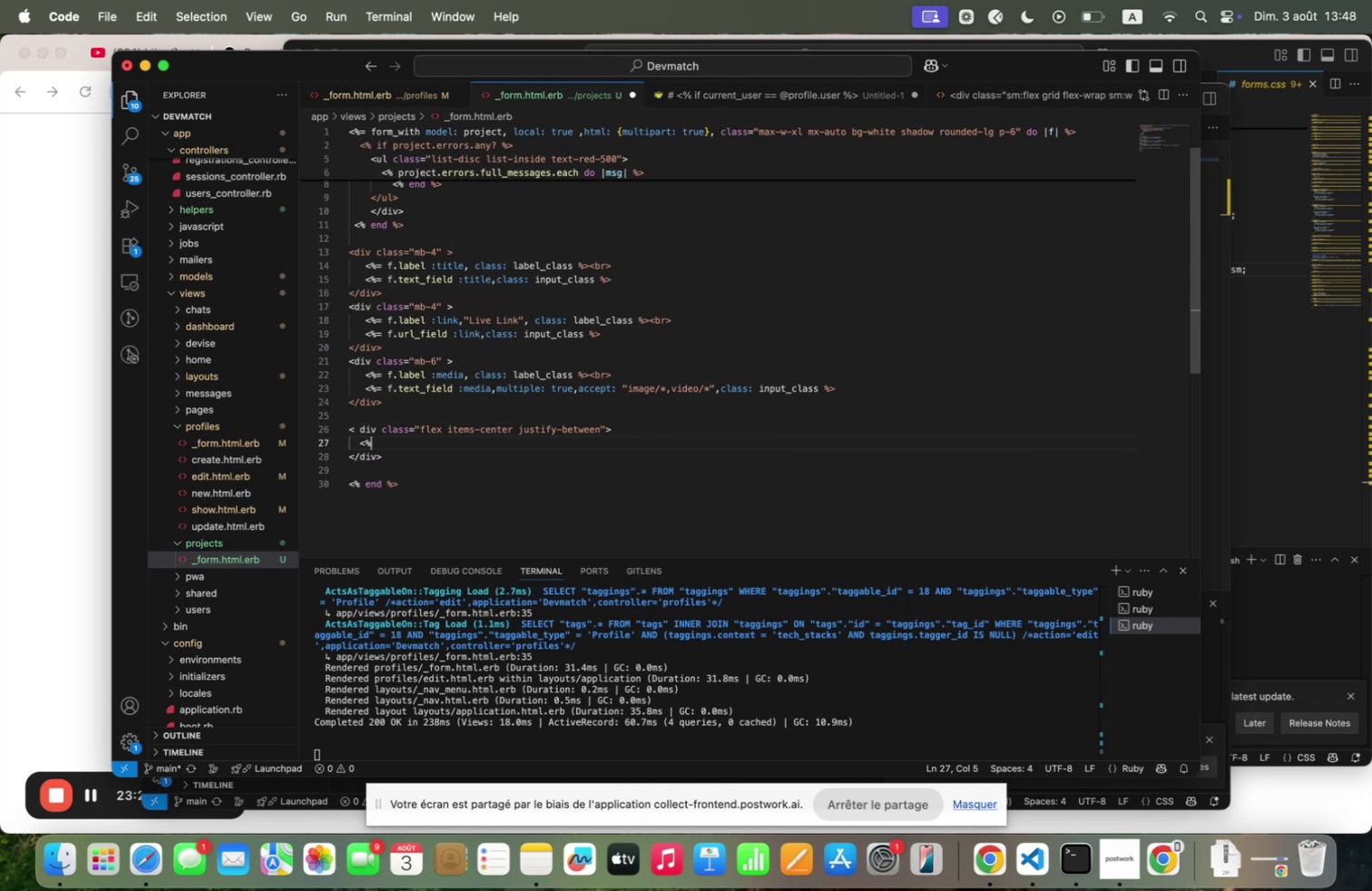 
key(Slash)
 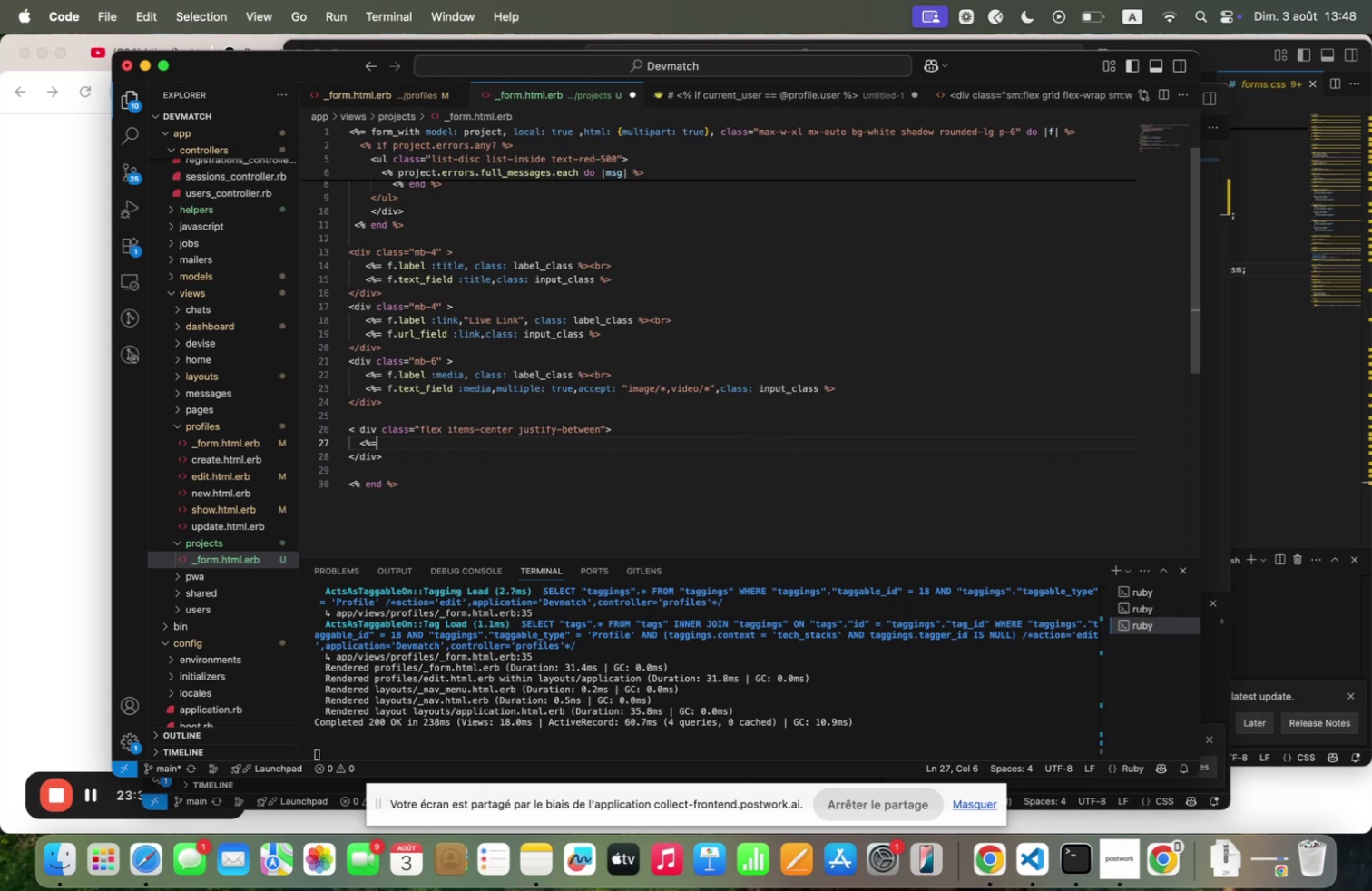 
key(Space)
 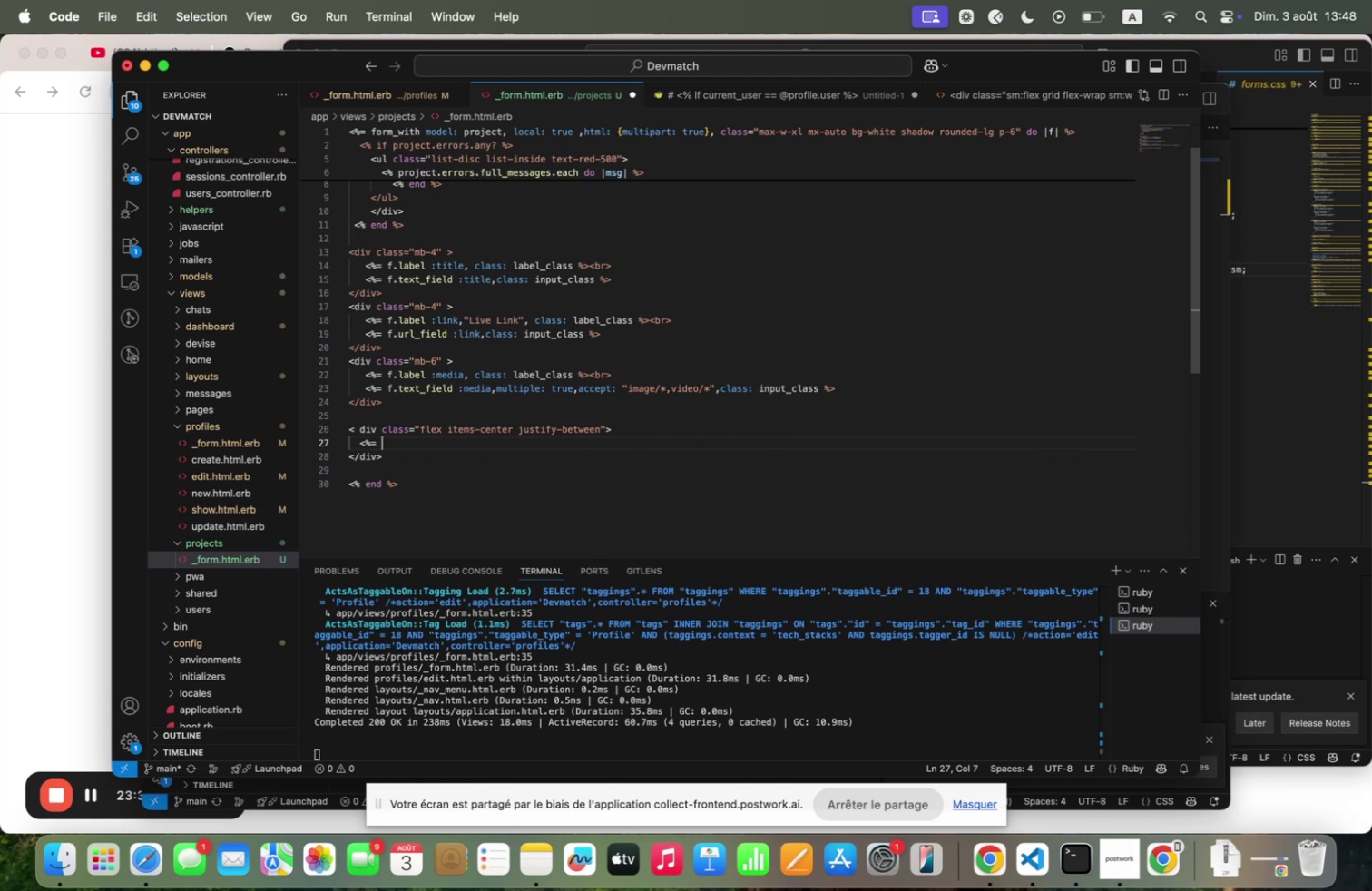 
key(Shift+Quote)
 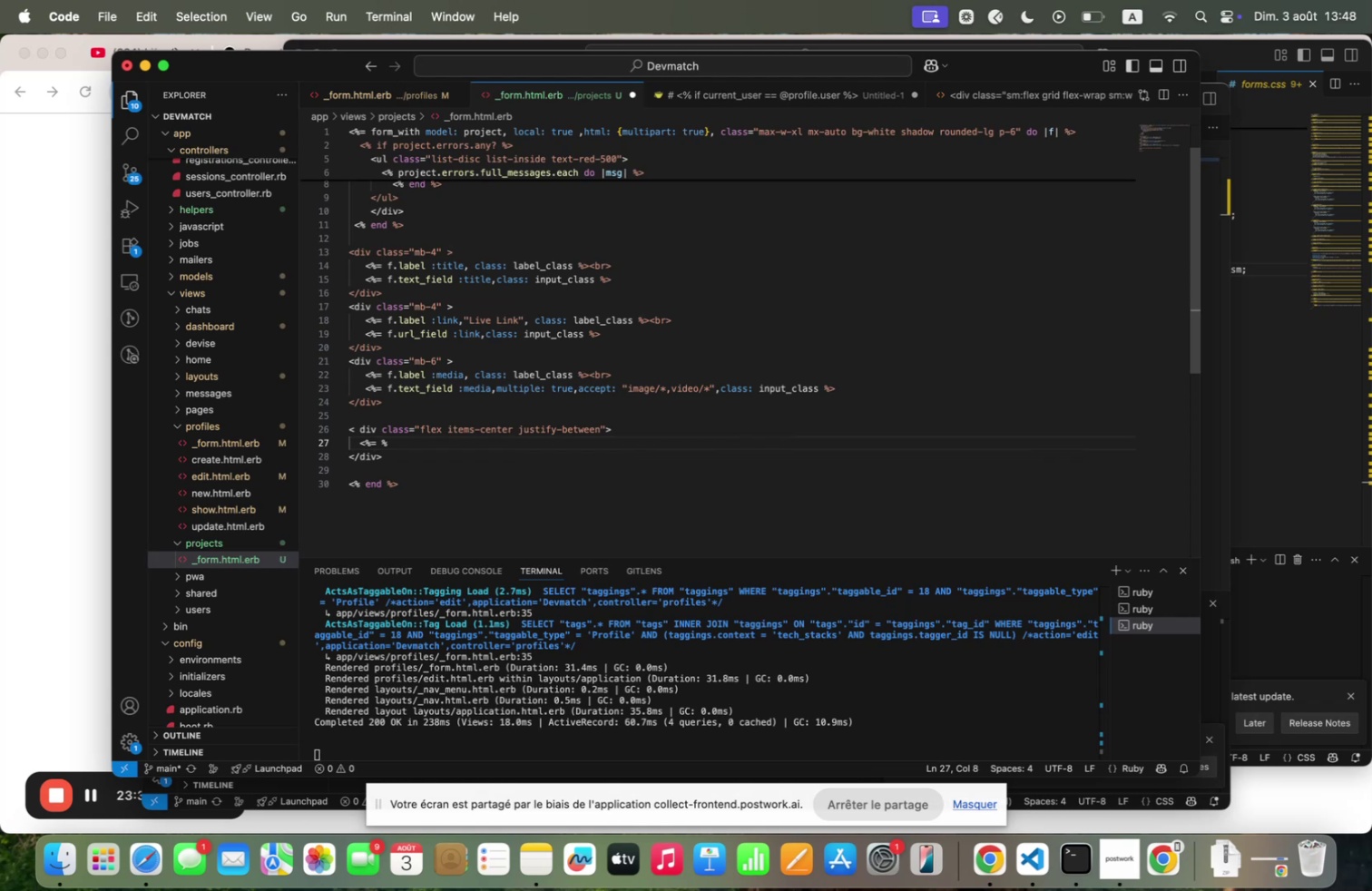 
key(Shift+Backquote)
 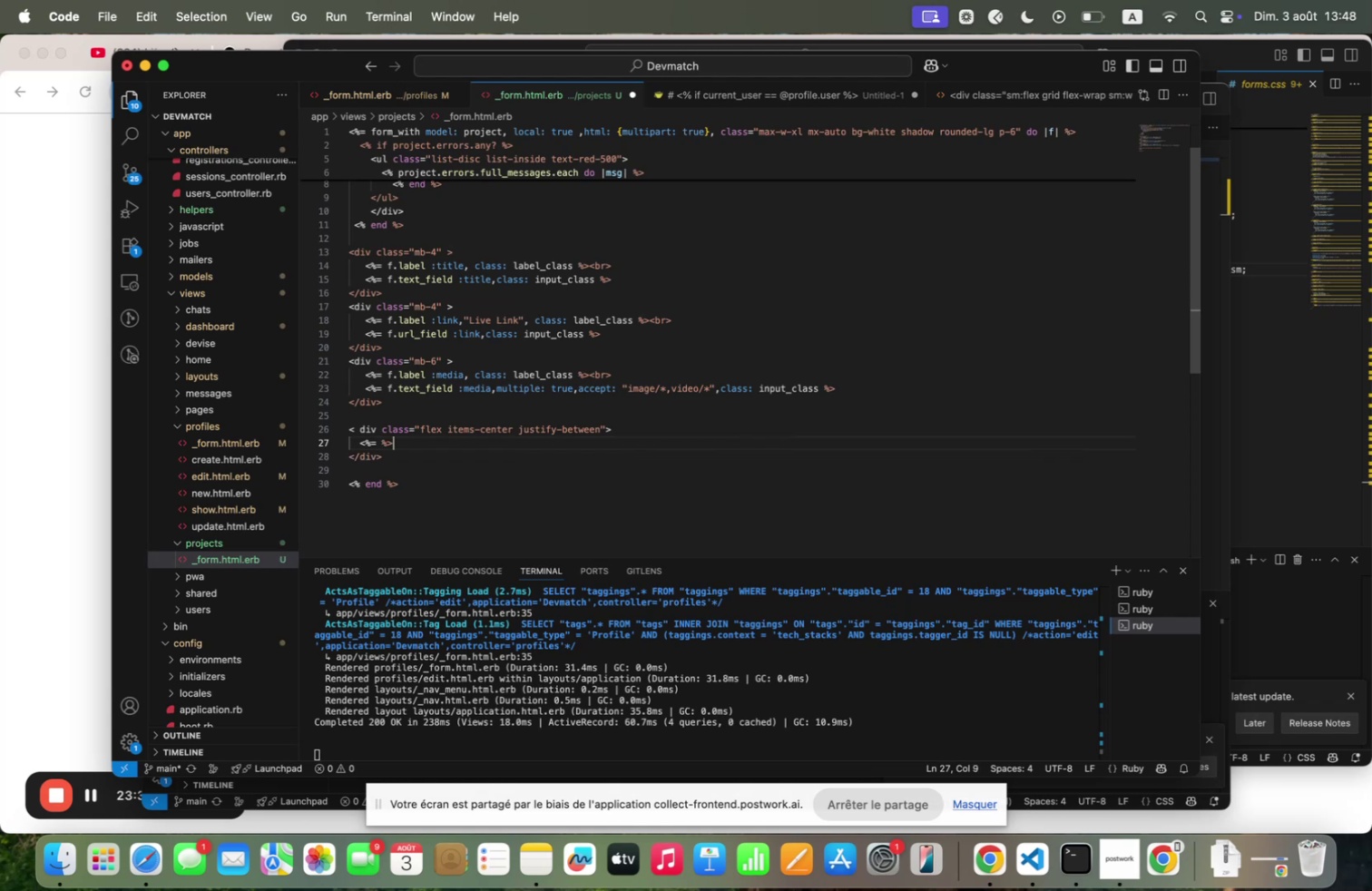 
key(ArrowLeft)
 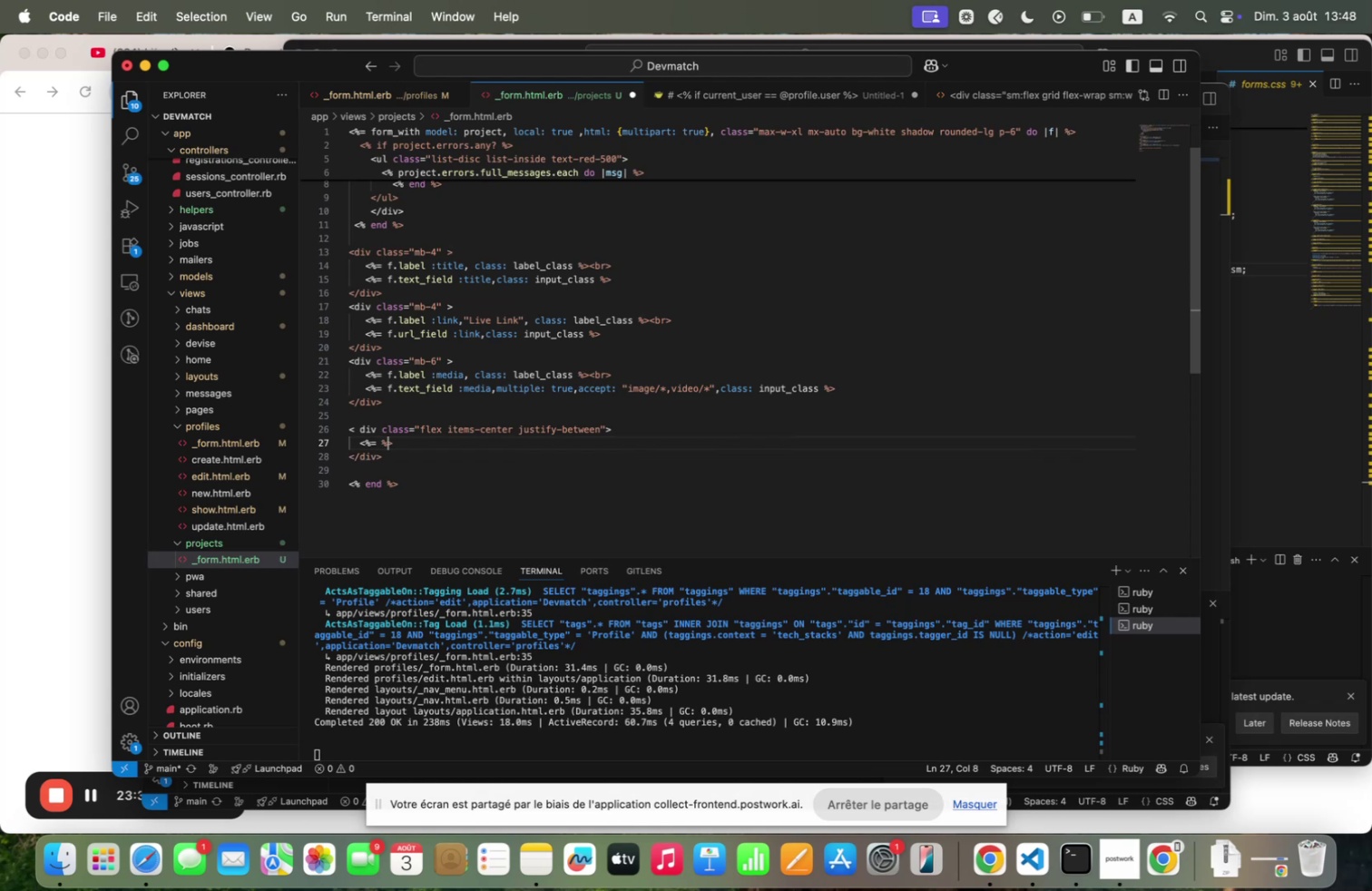 
key(ArrowLeft)
 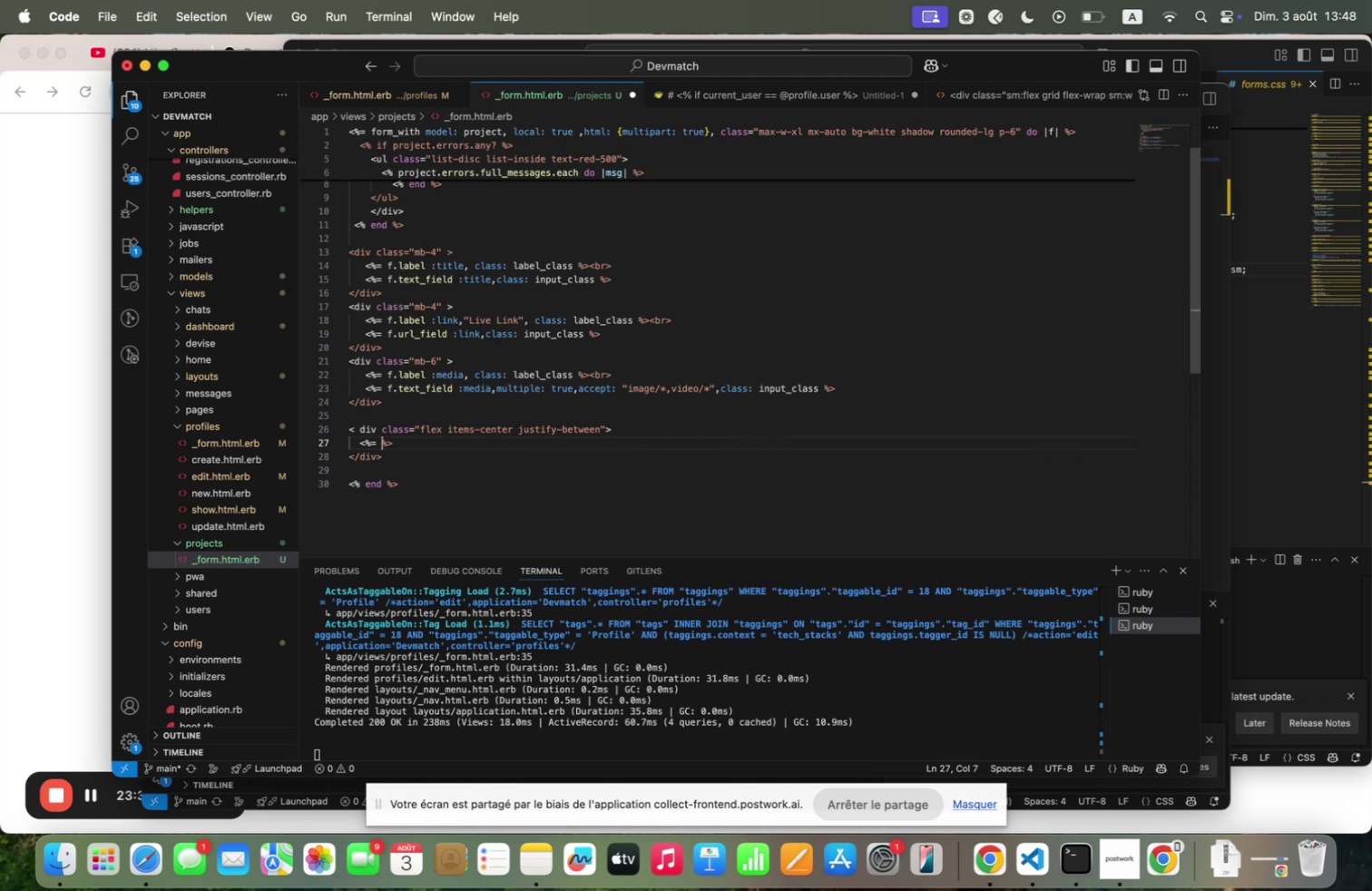 
type(f<sub;it 33)
 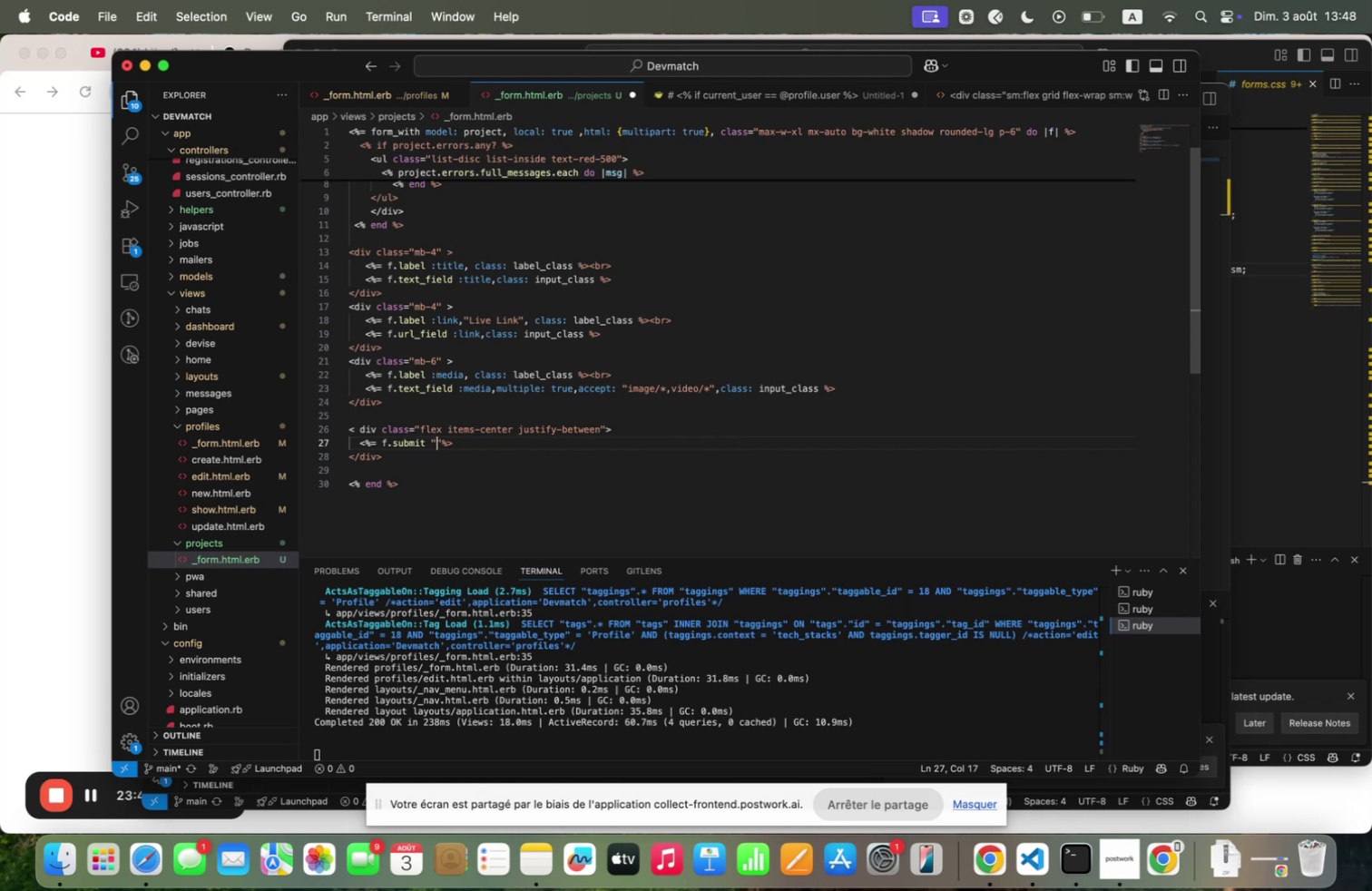 
 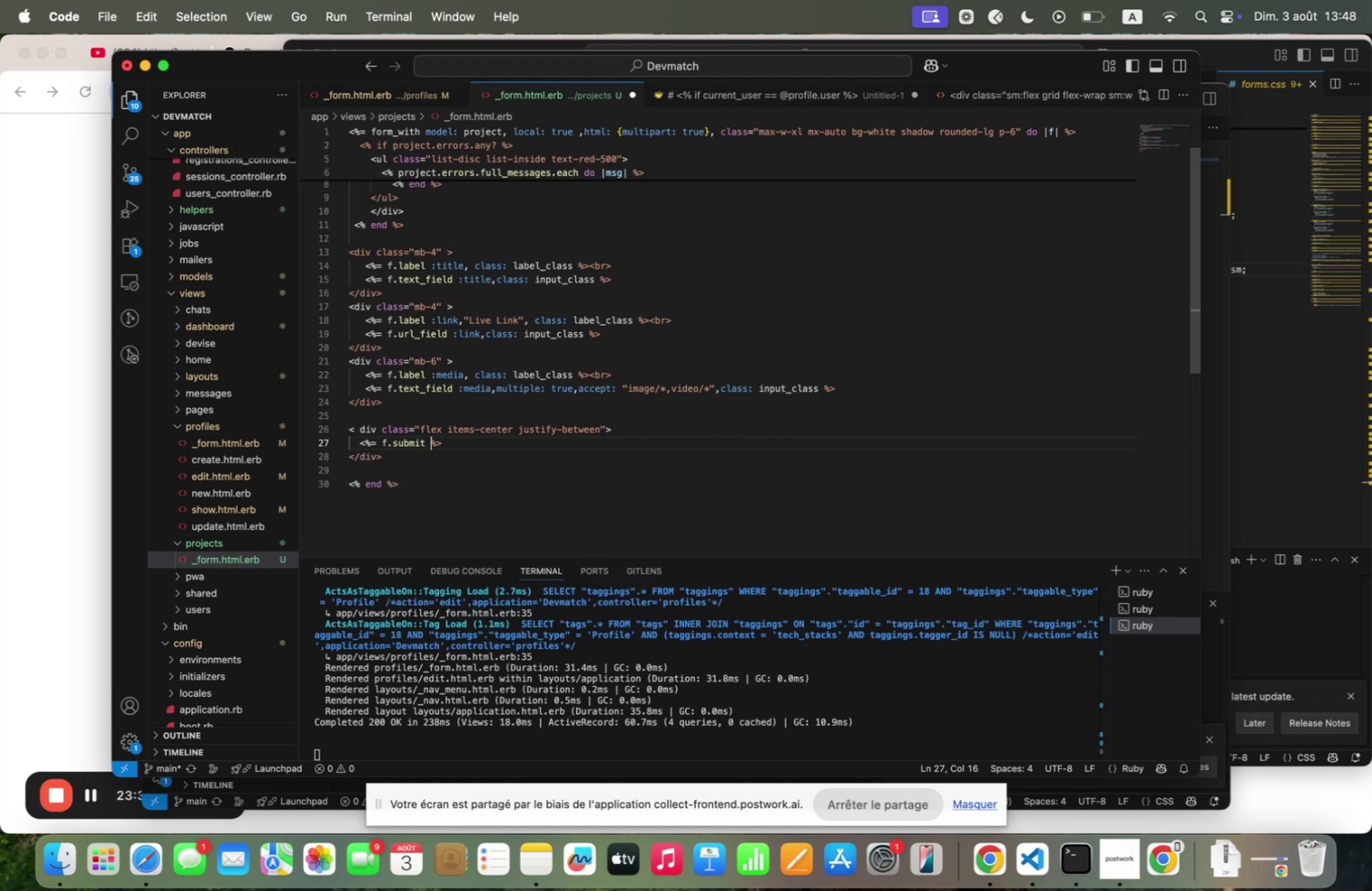 
key(ArrowLeft)
 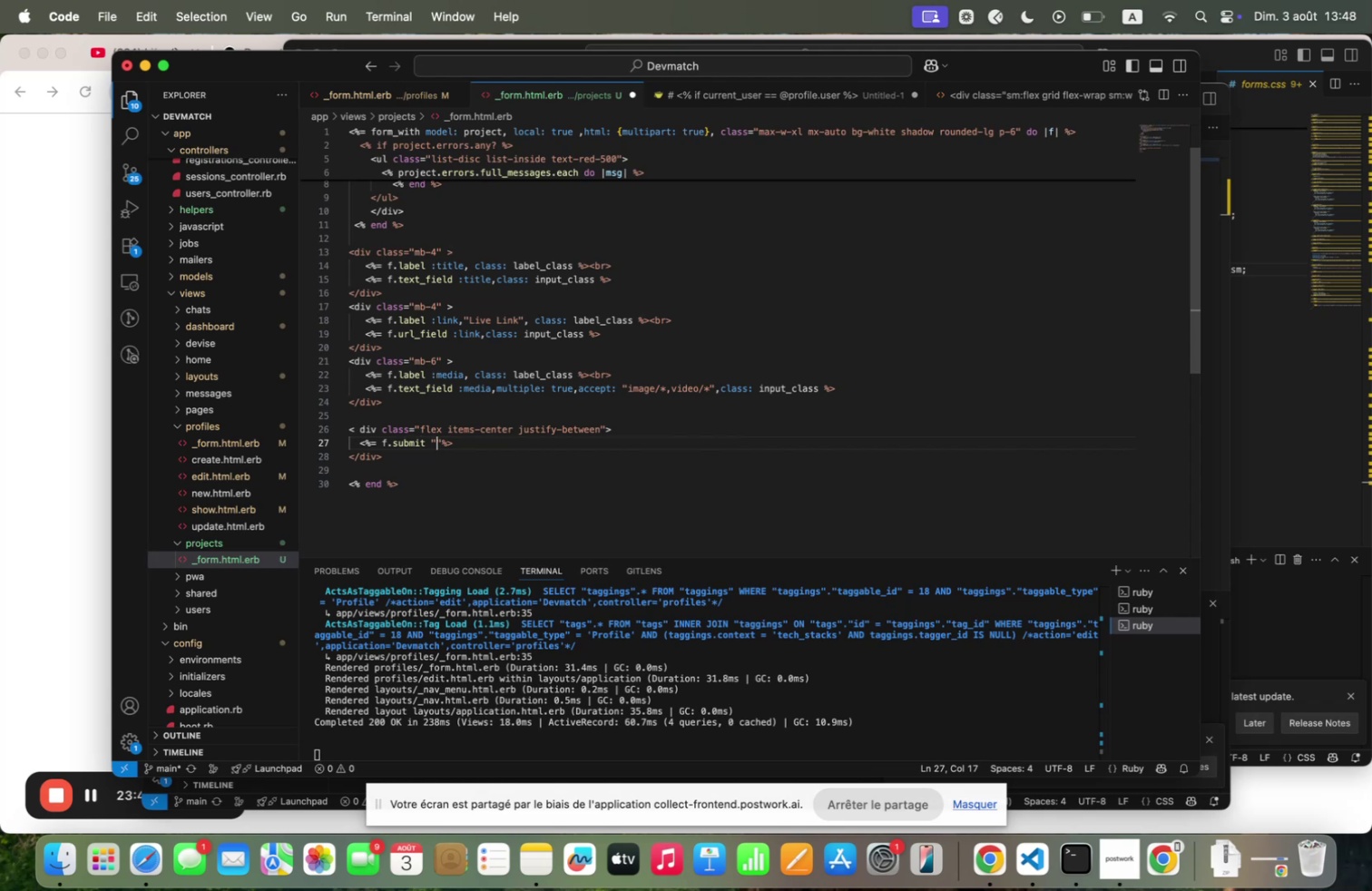 
type(Sqve Project)
 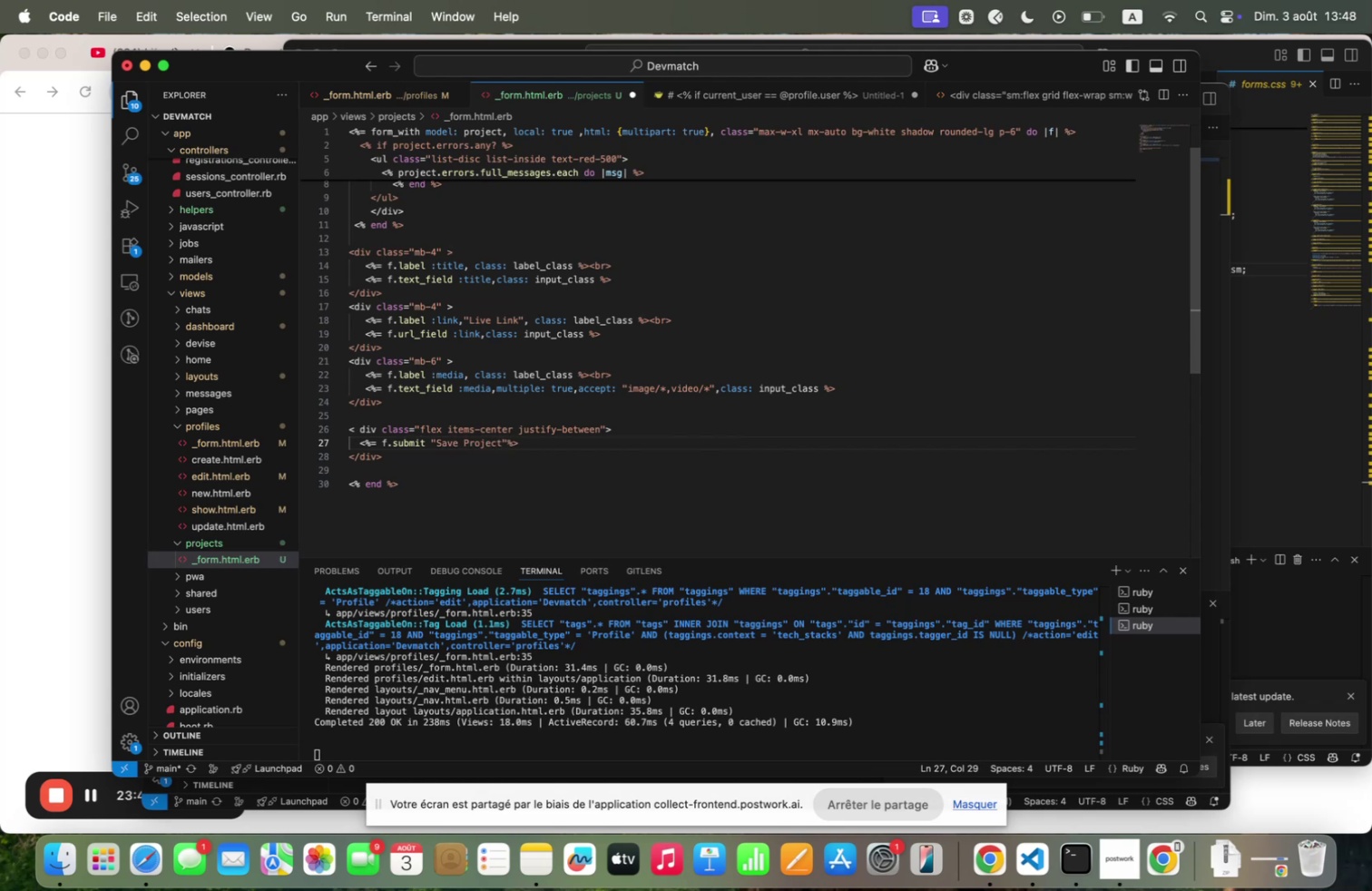 
key(ArrowRight)
 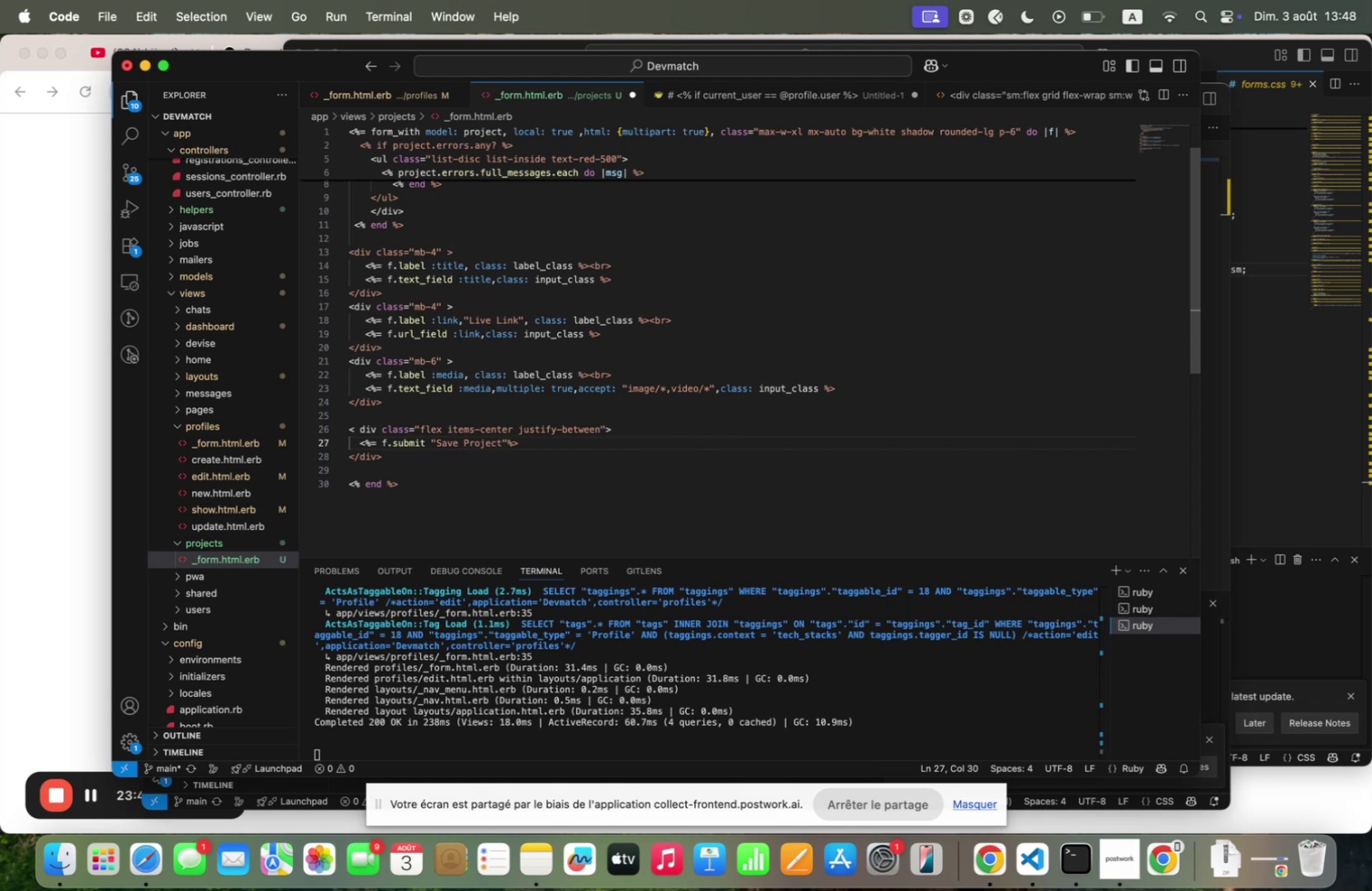 
type(m clqss/)
key(Backspace)
type(/)
key(Backspace)
type(. 33)
 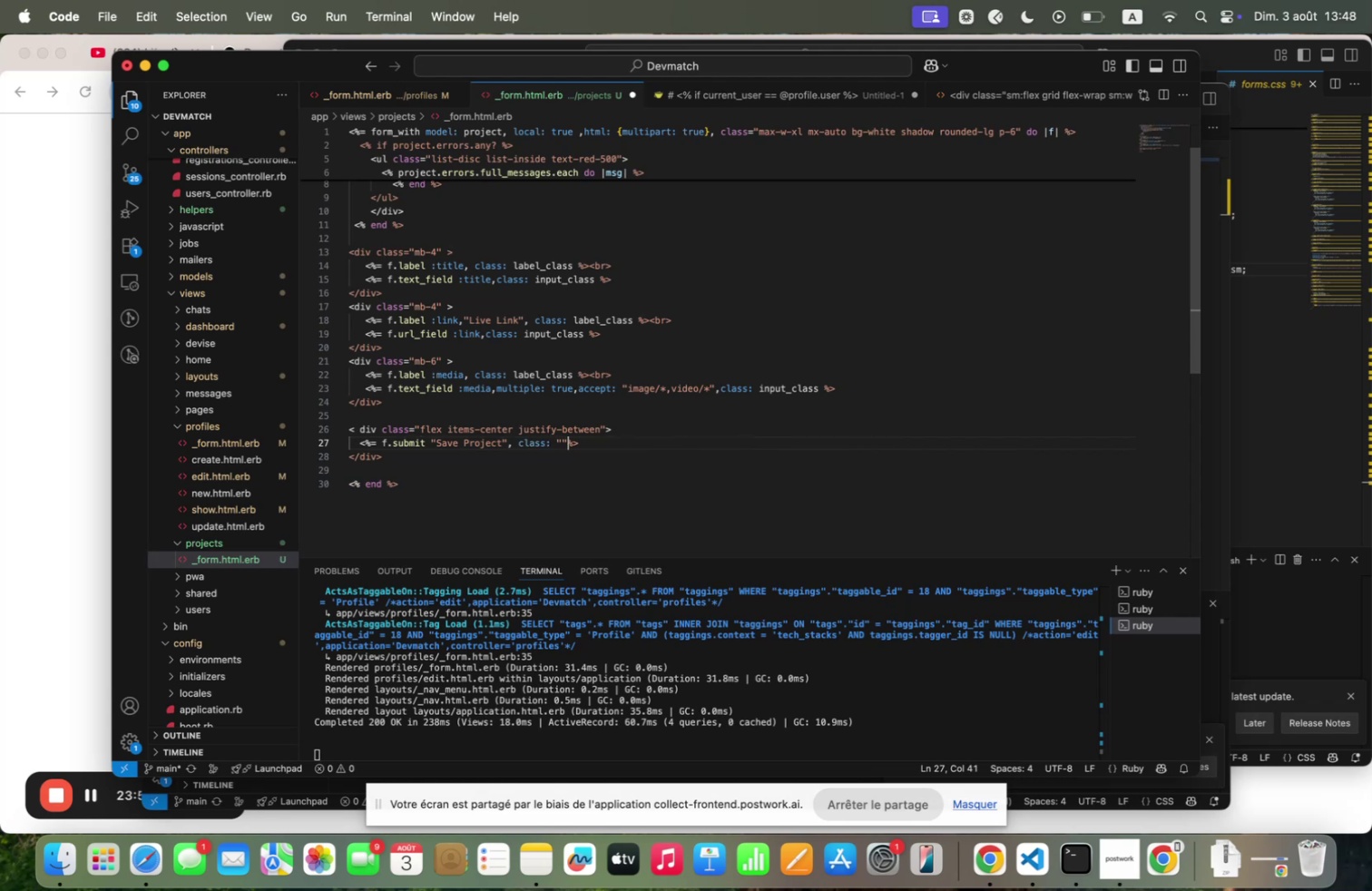 
key(ArrowLeft)
 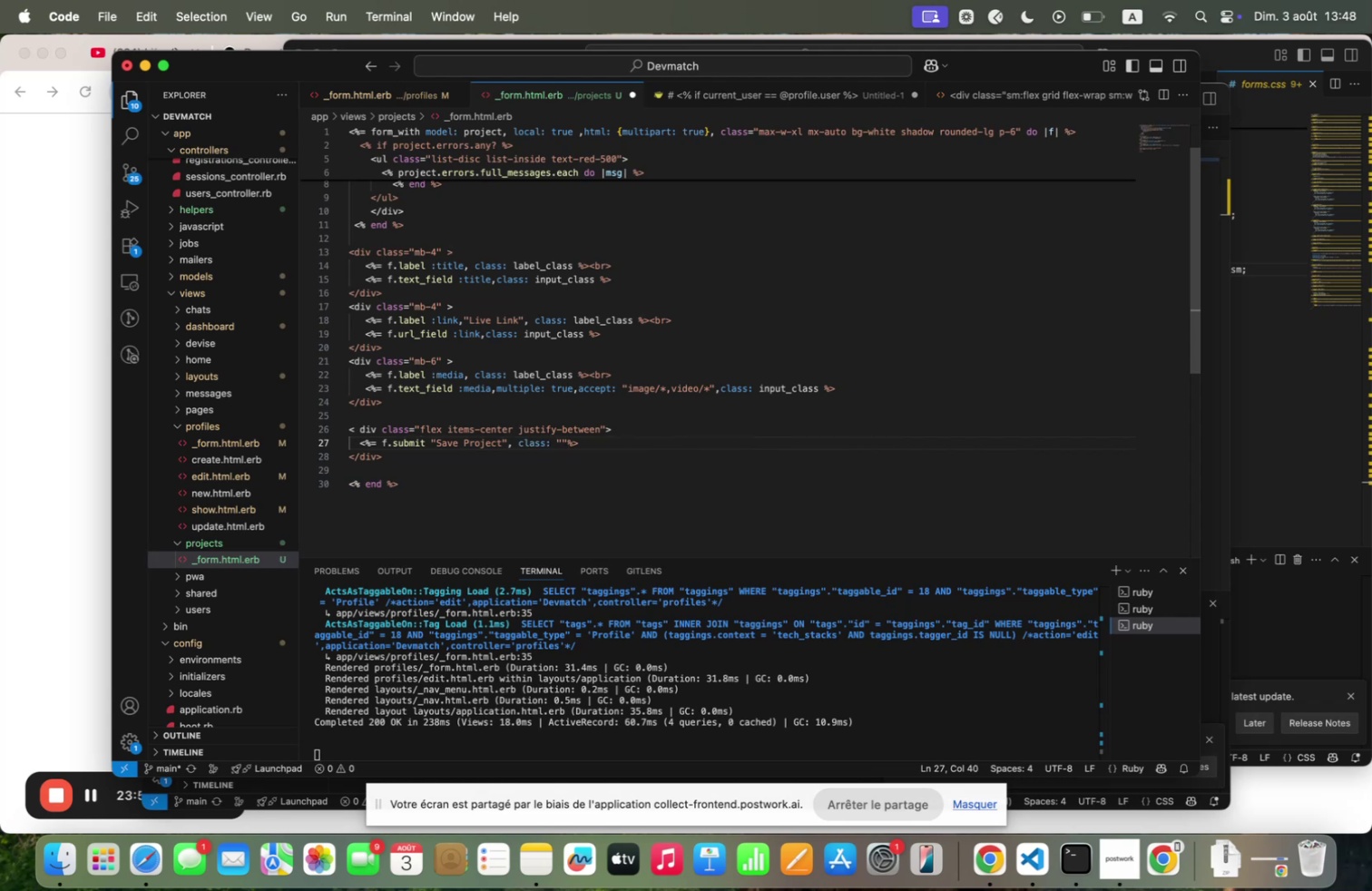 
type(bg=indigo=^)) hi)
key(Backspace)
type(over.bg=indigo)
 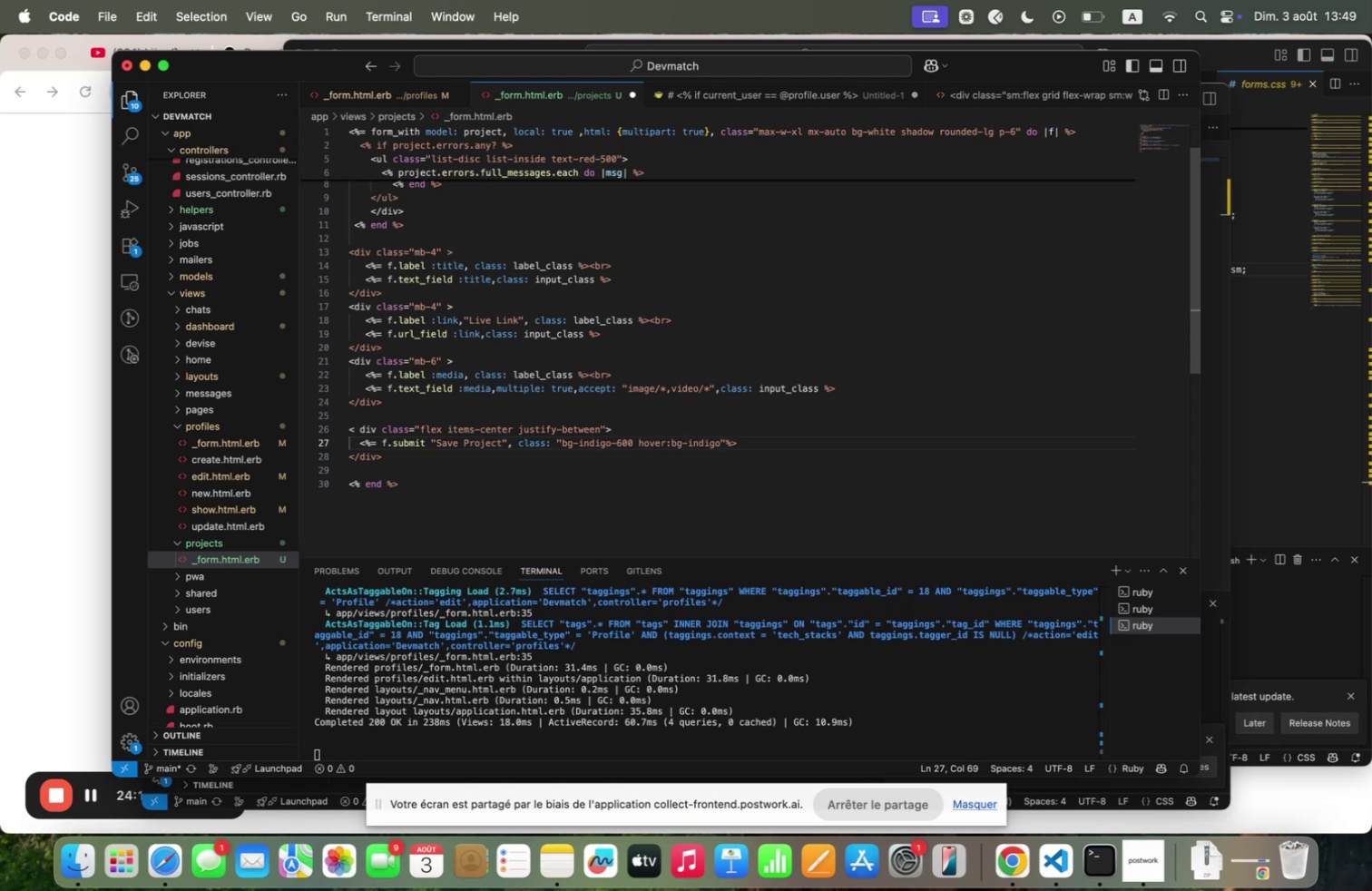 
type(=&)) text=zhite font=se;i)
 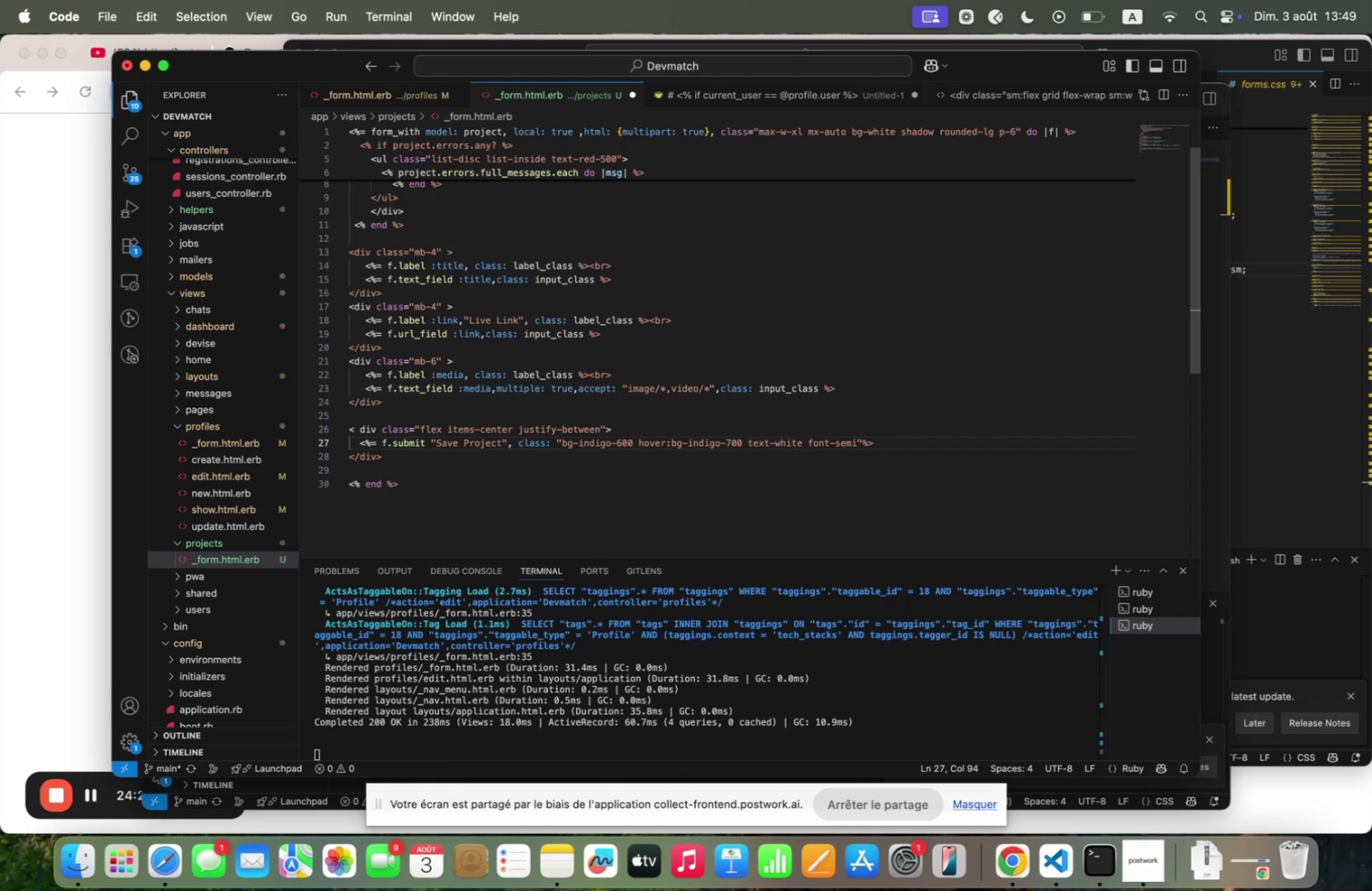 
wait(16.63)
 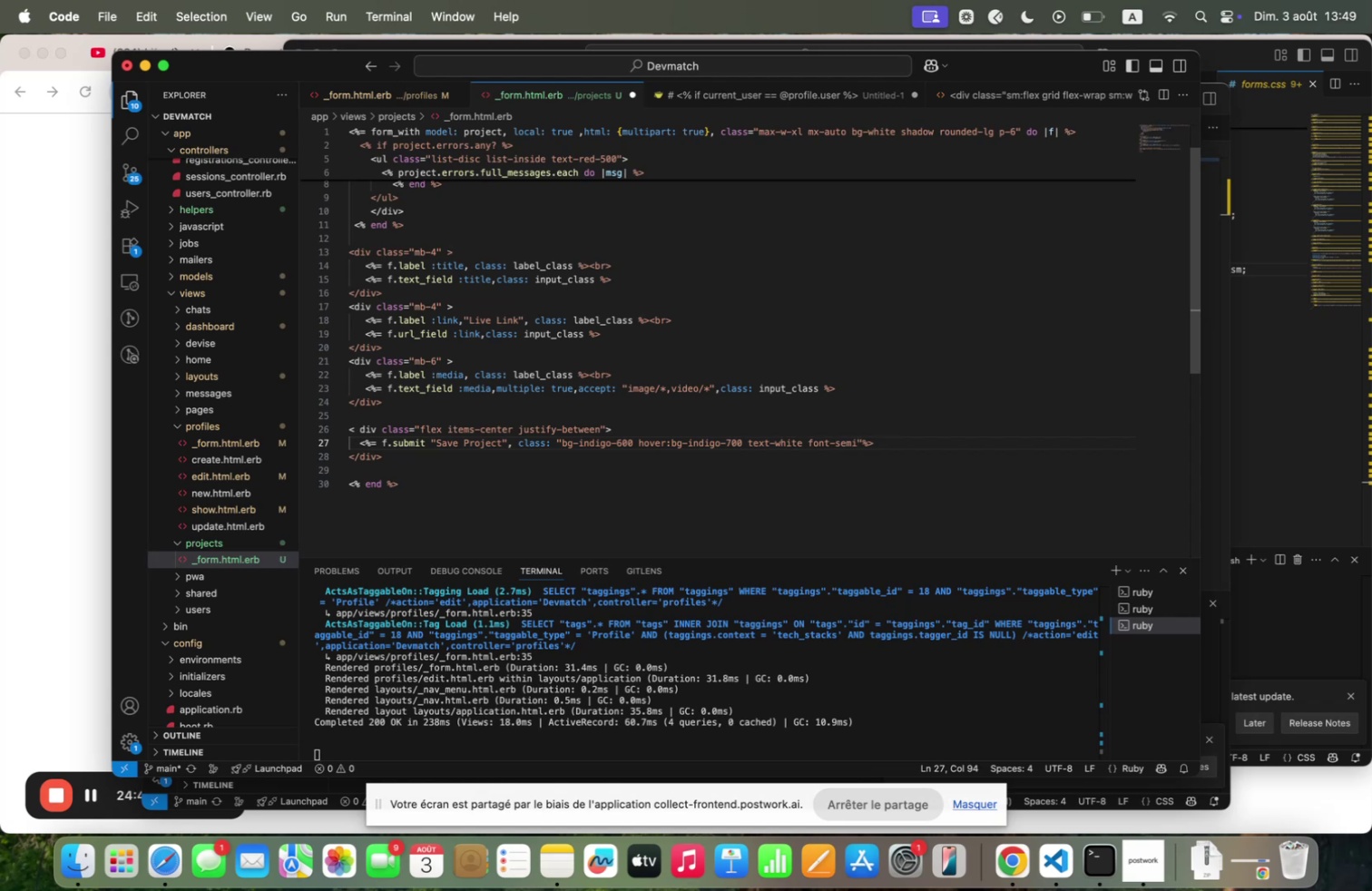 
type(bold oy)
key(Backspace)
key(Backspace)
type(py-)
key(Backspace)
type(=@ px$)
 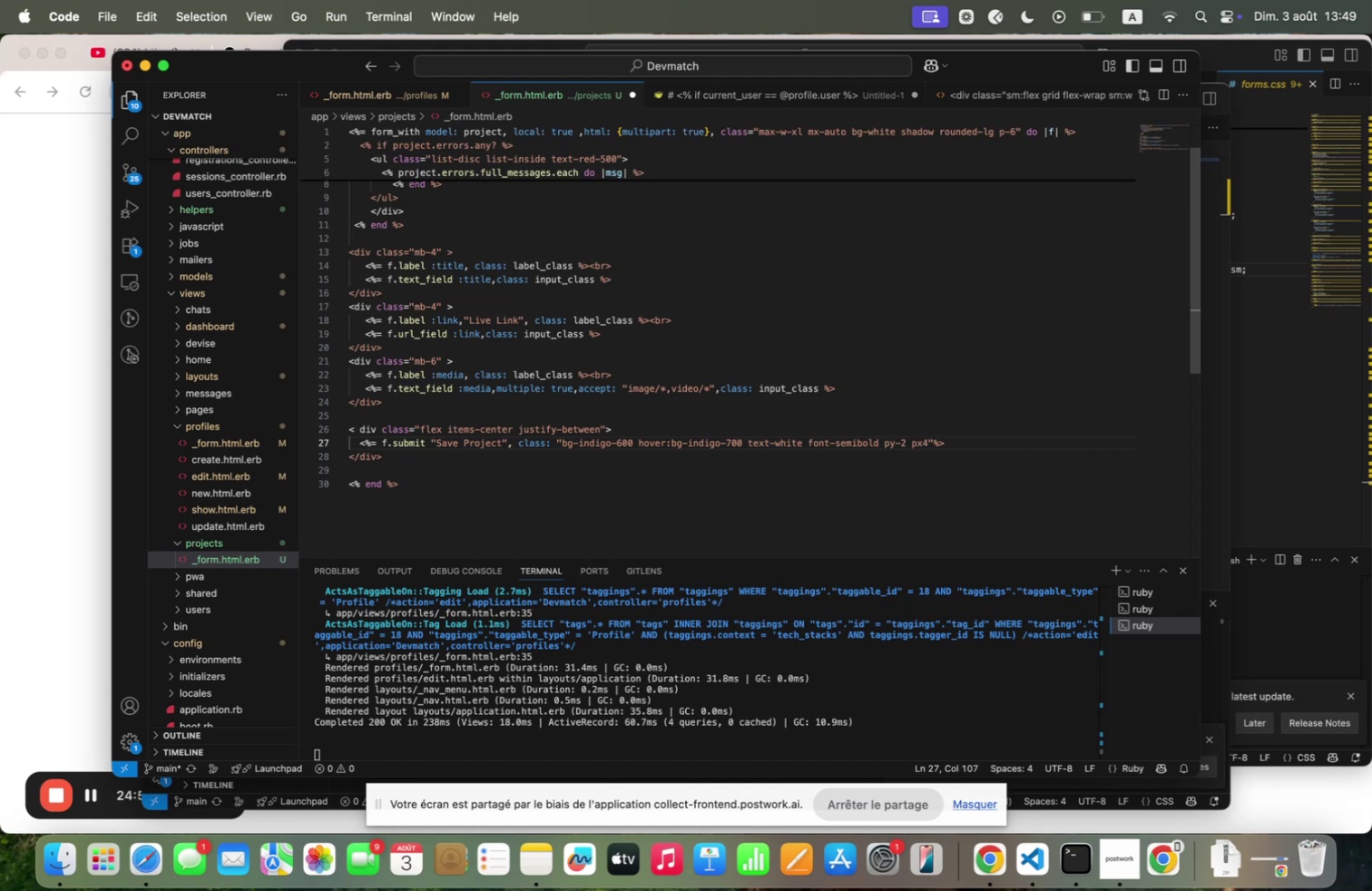 
type( rounded)
 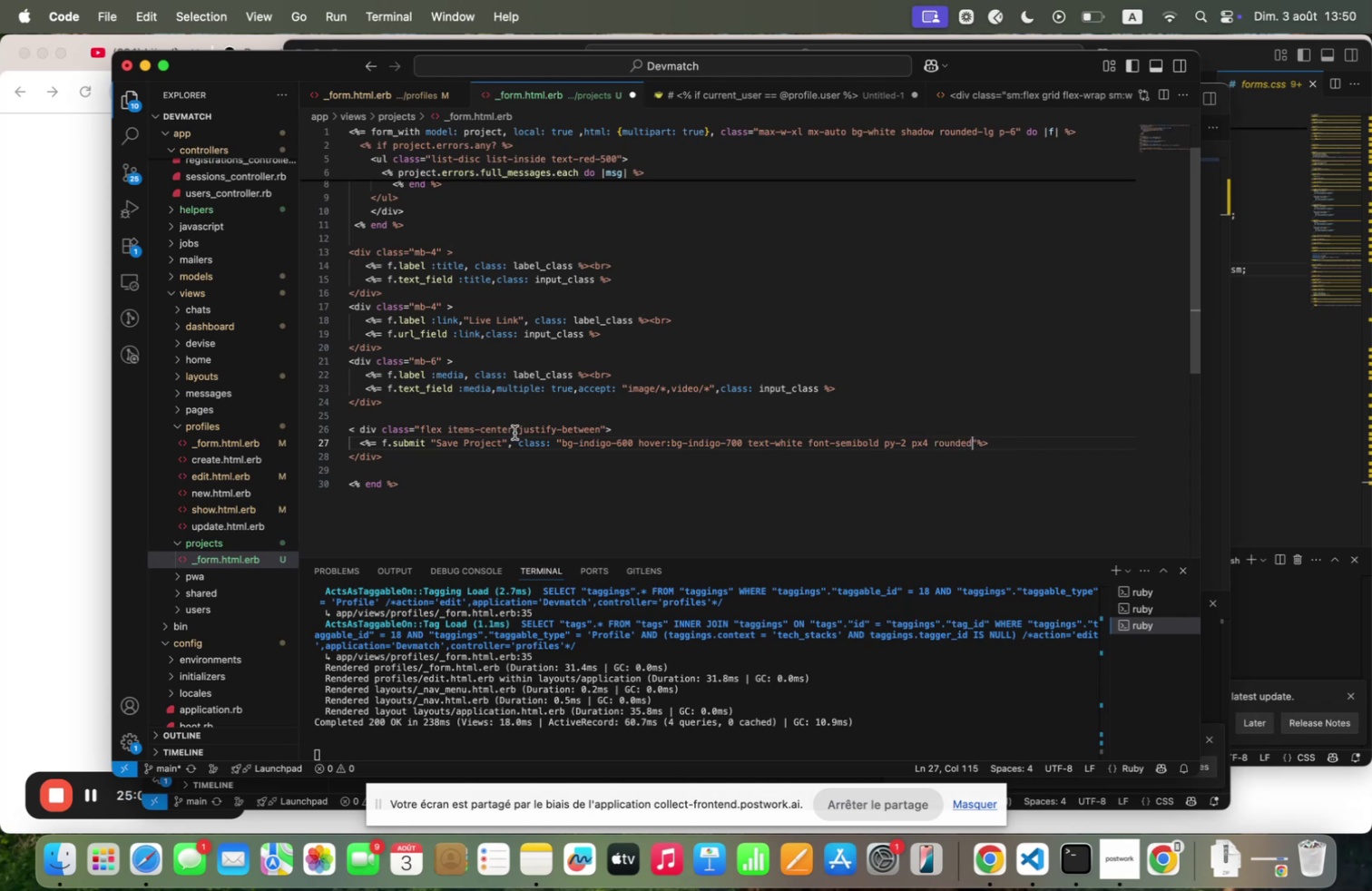 
wait(7.06)
 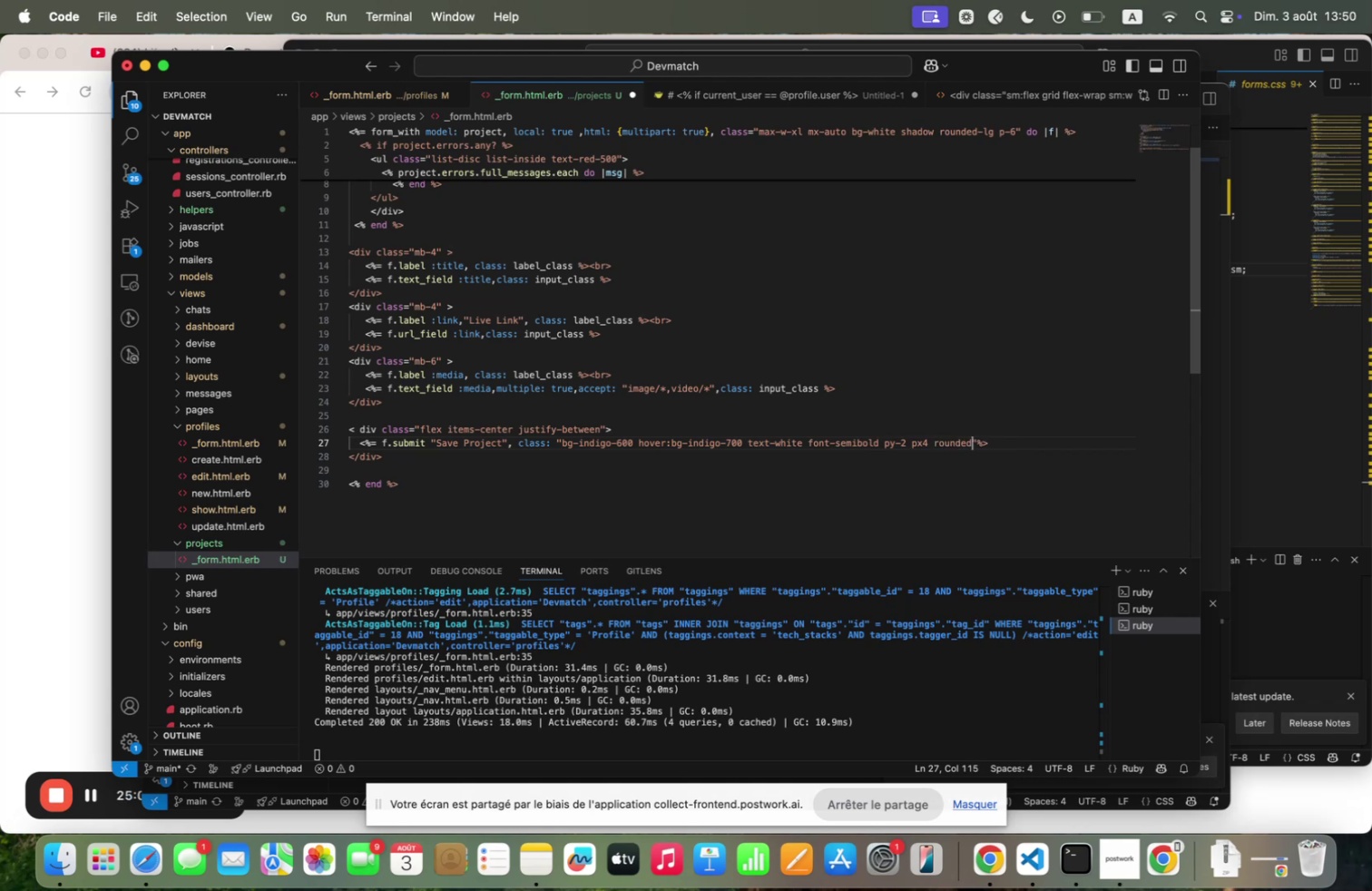 
double_click([485, 442])
 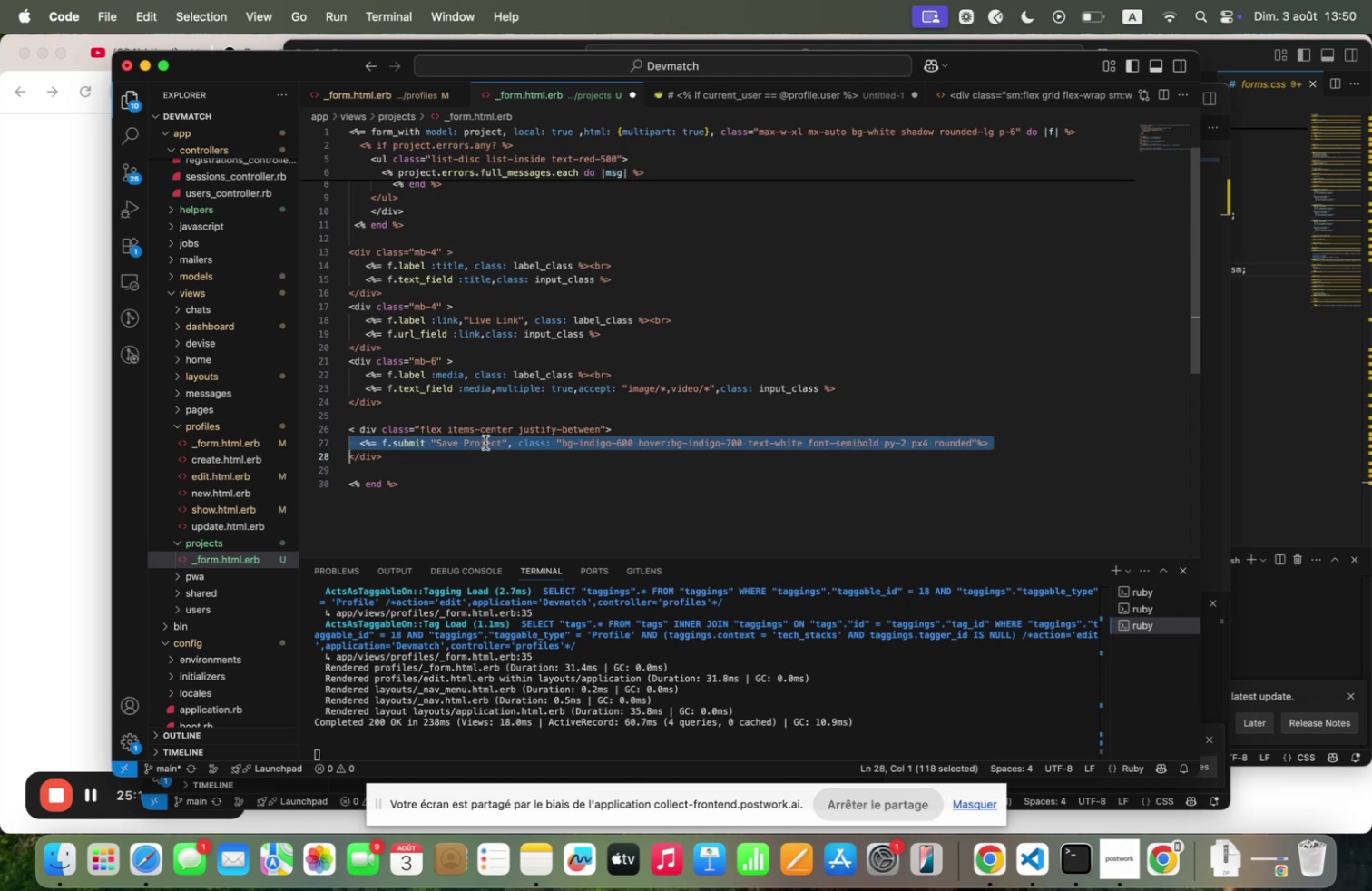 
triple_click([485, 442])
 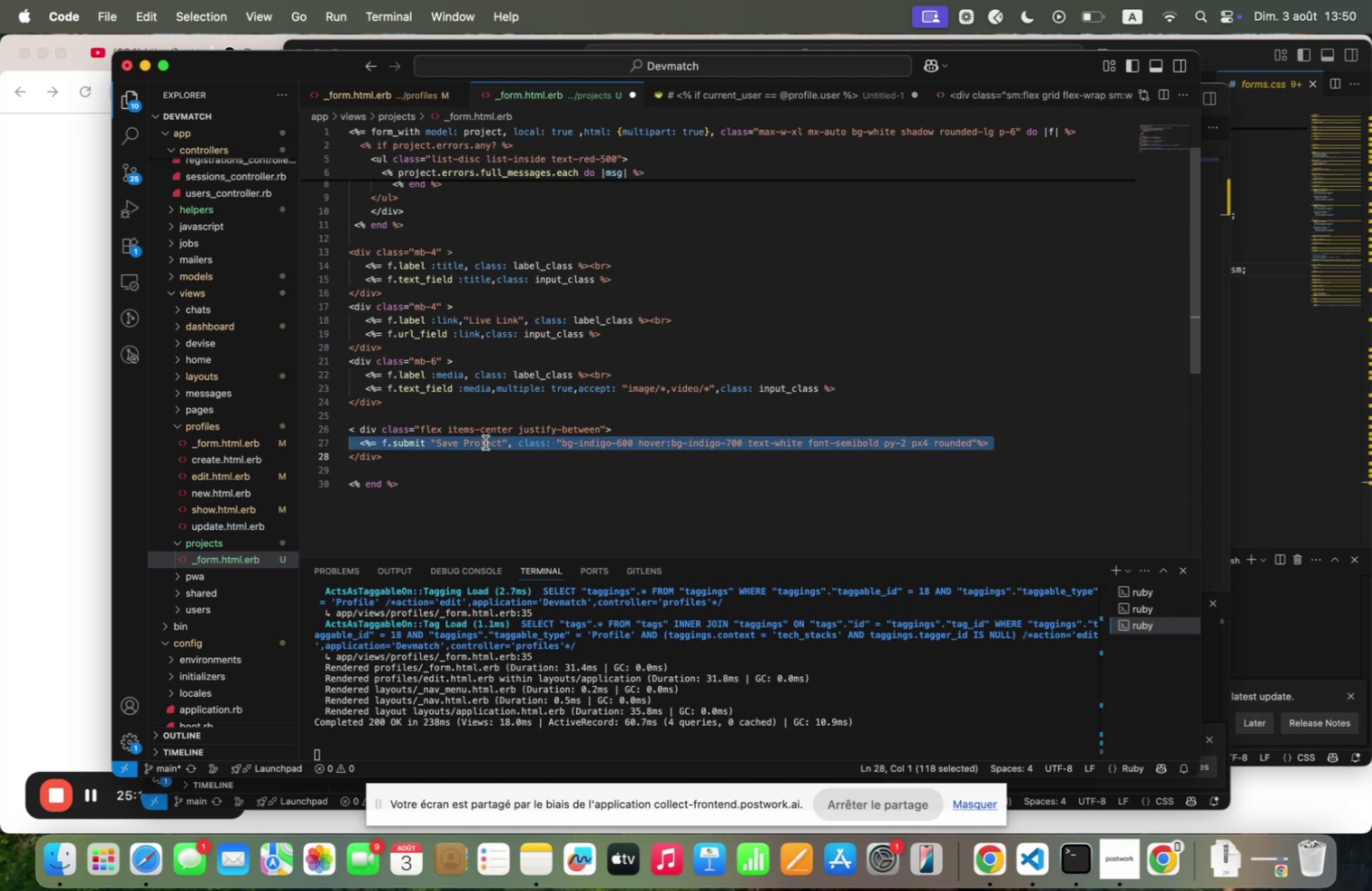 
key(Meta+C)
 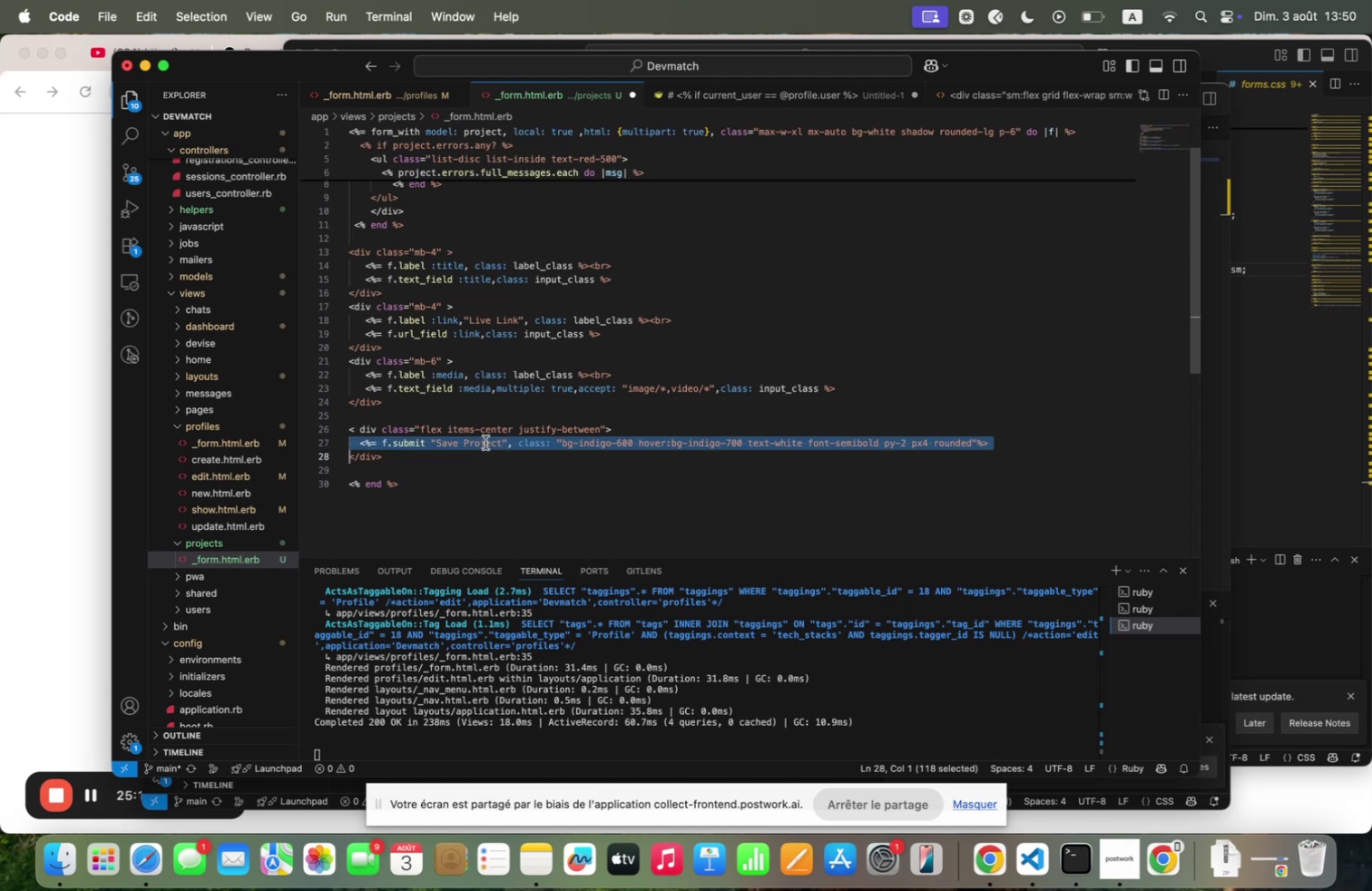 
key(Meta+C)
 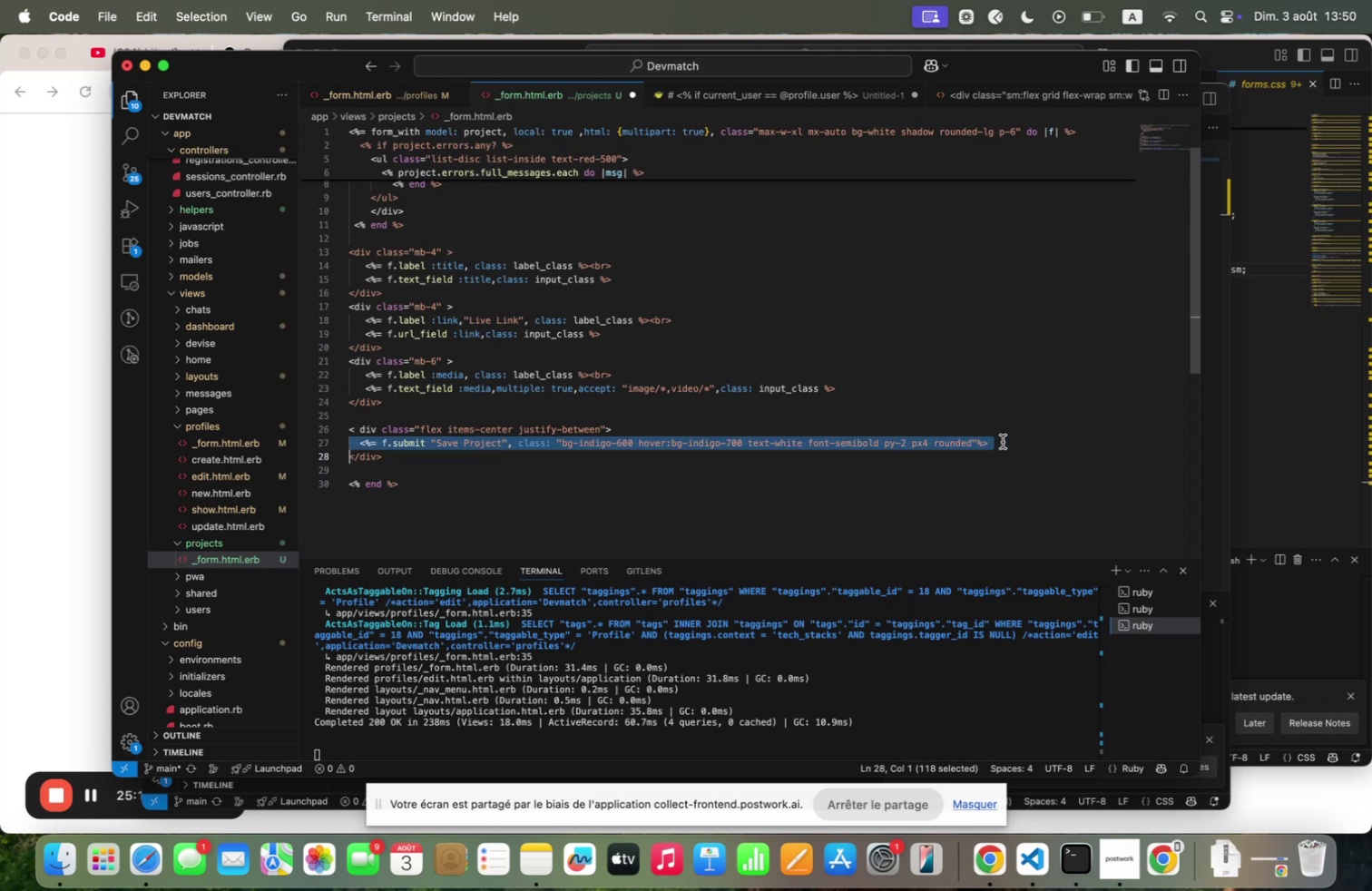 
left_click([1004, 441])
 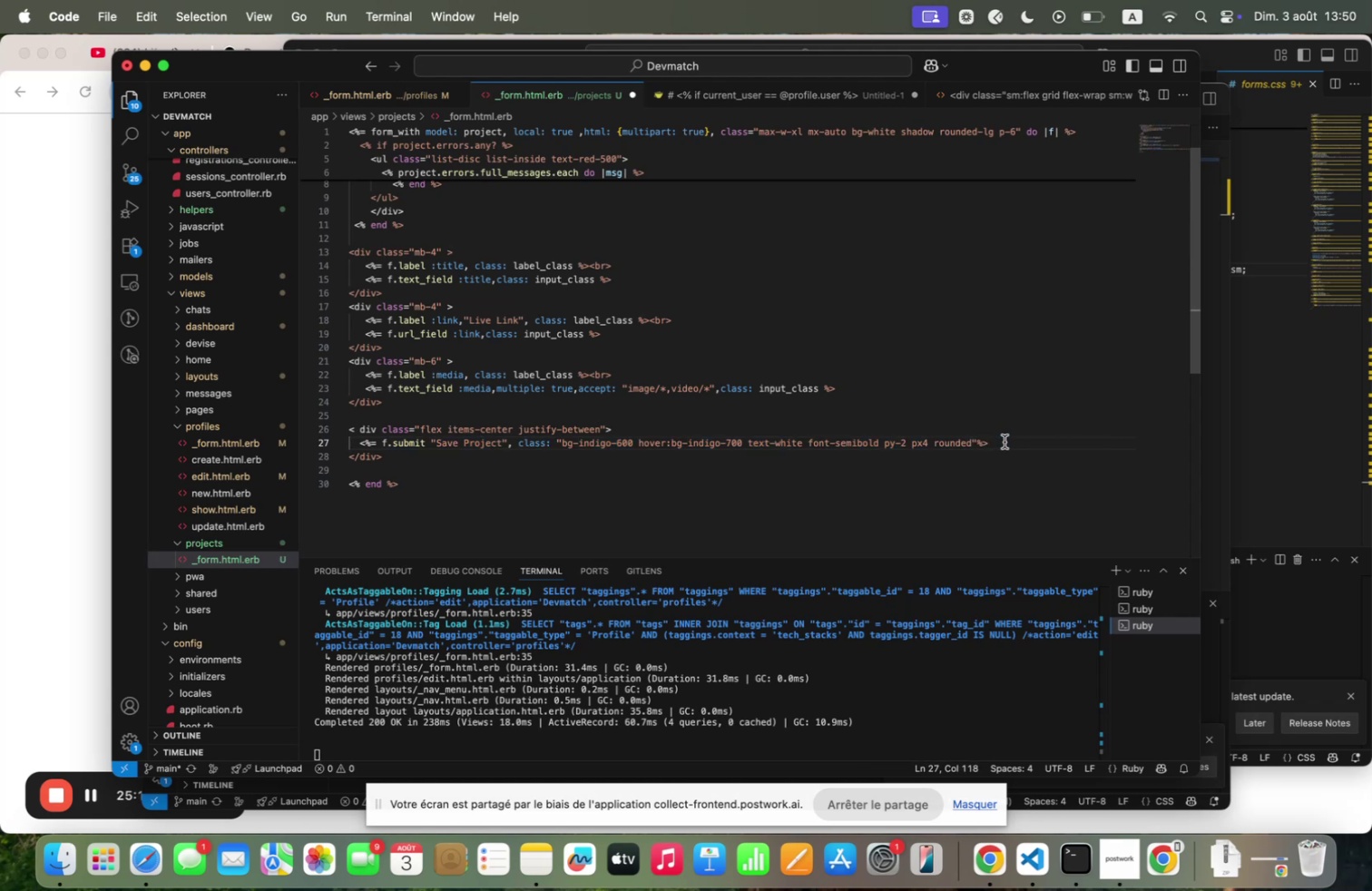 
key(Enter)
 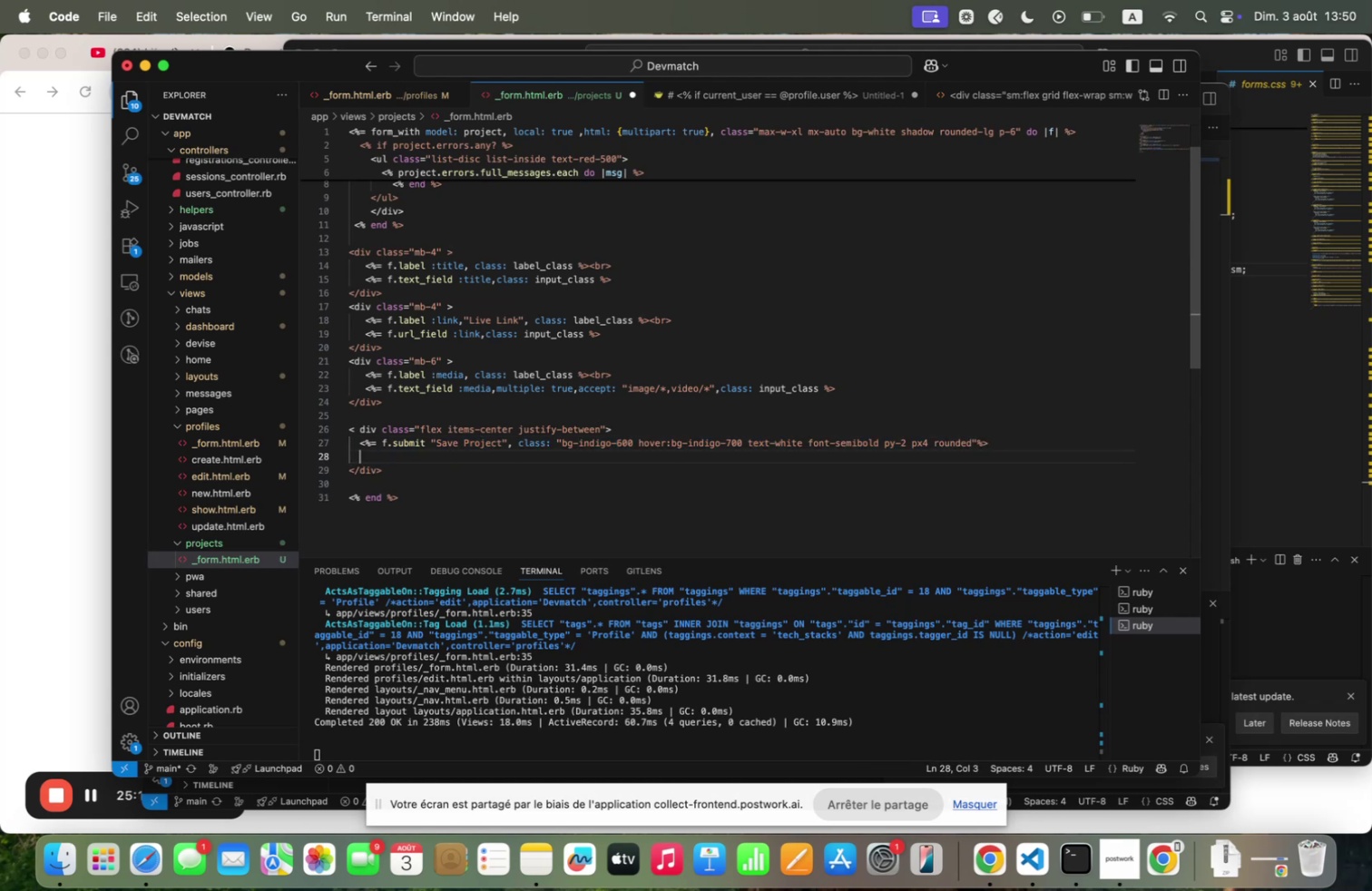 
key(Meta+V)
 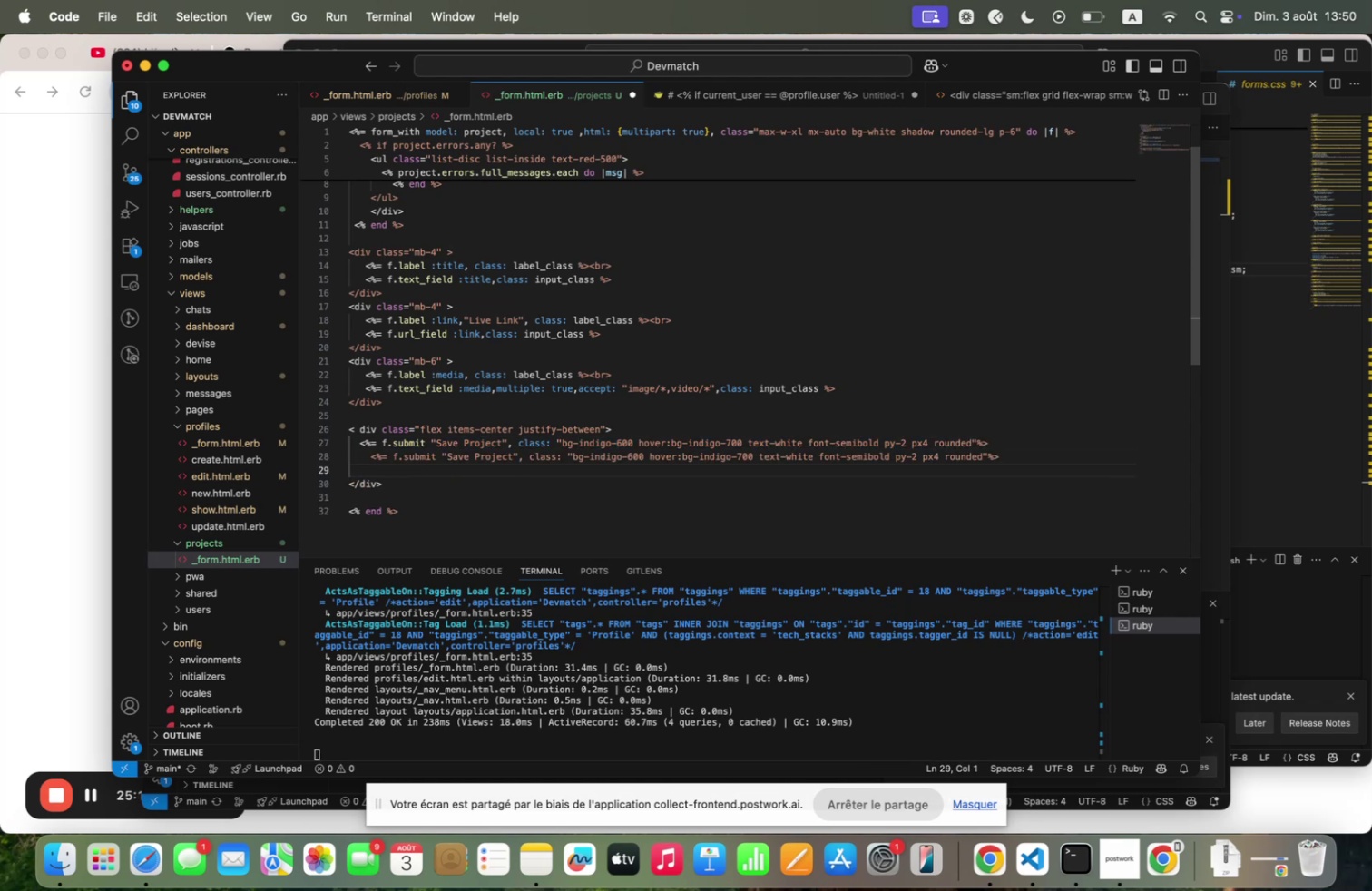 
key(Backspace)
 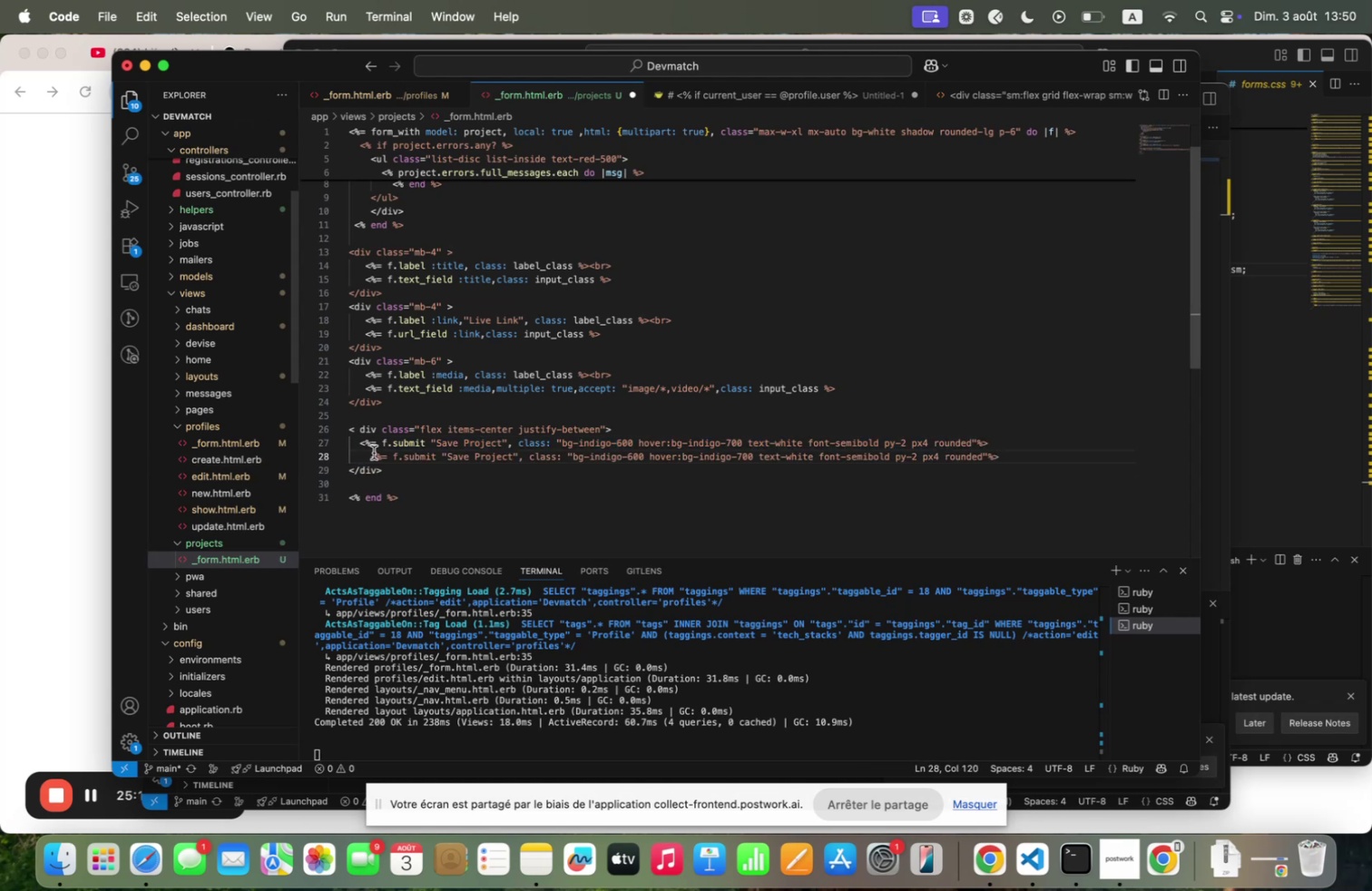 
left_click([370, 453])
 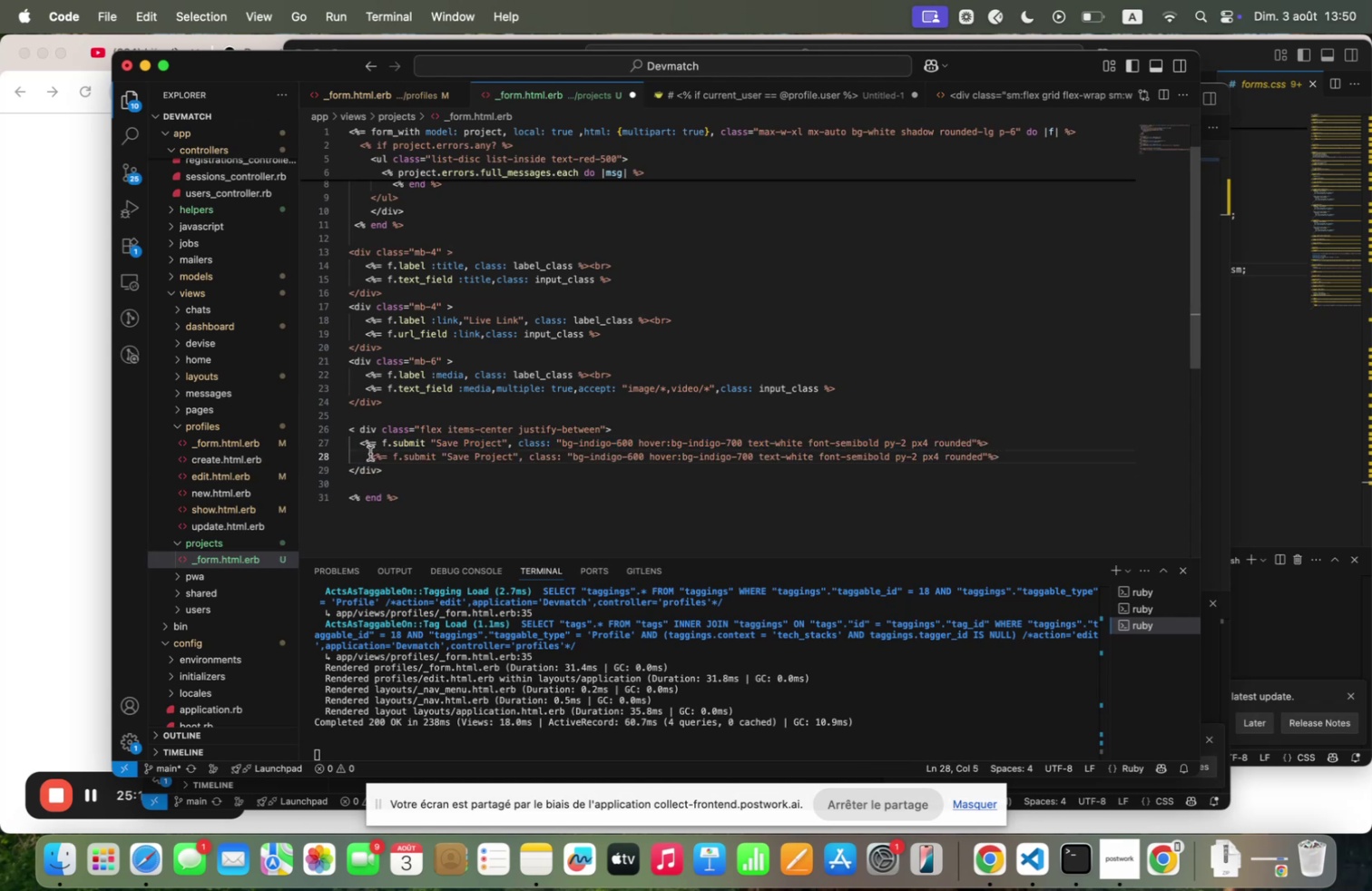 
key(Backspace)
 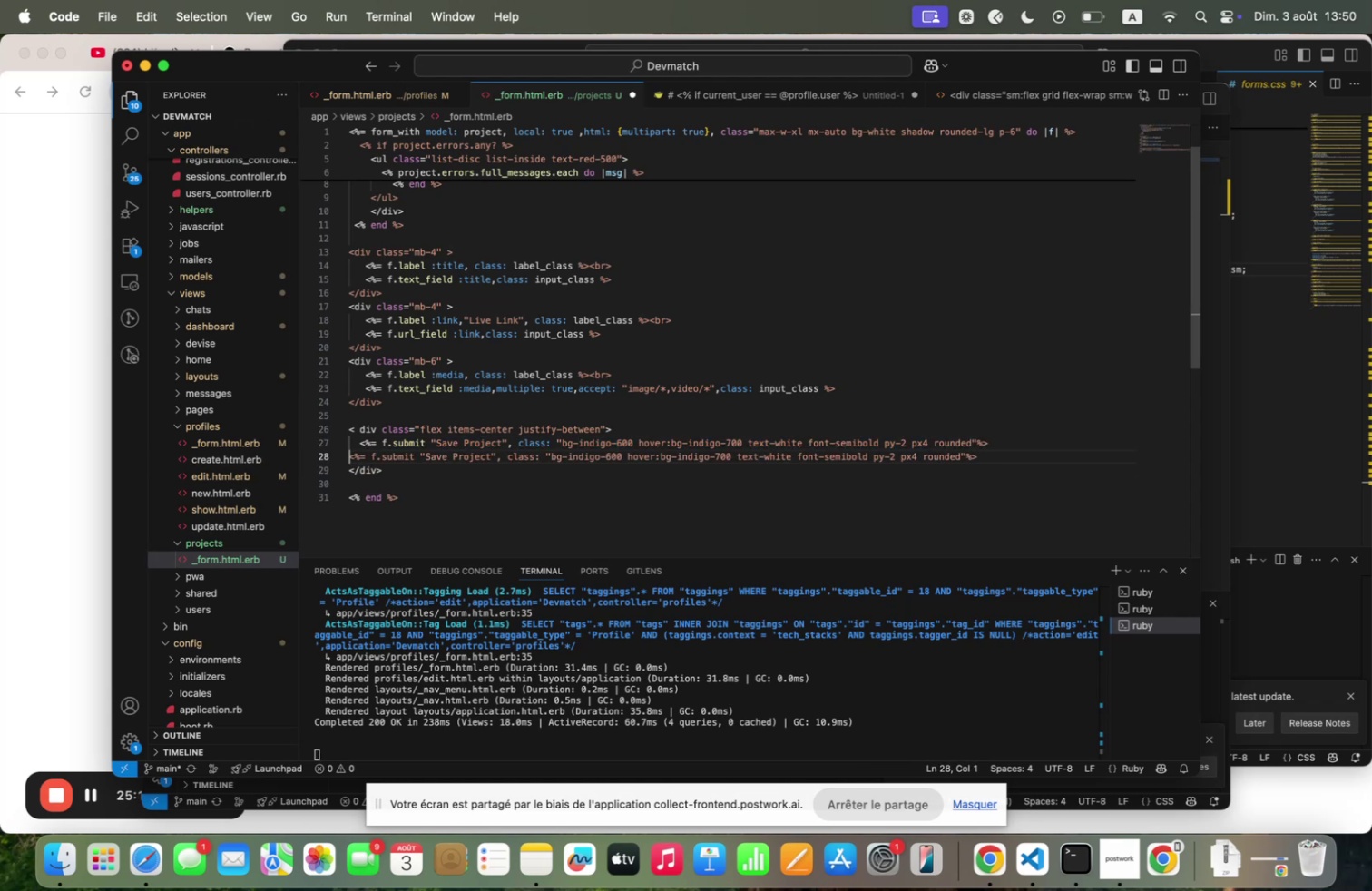 
key(Space)
 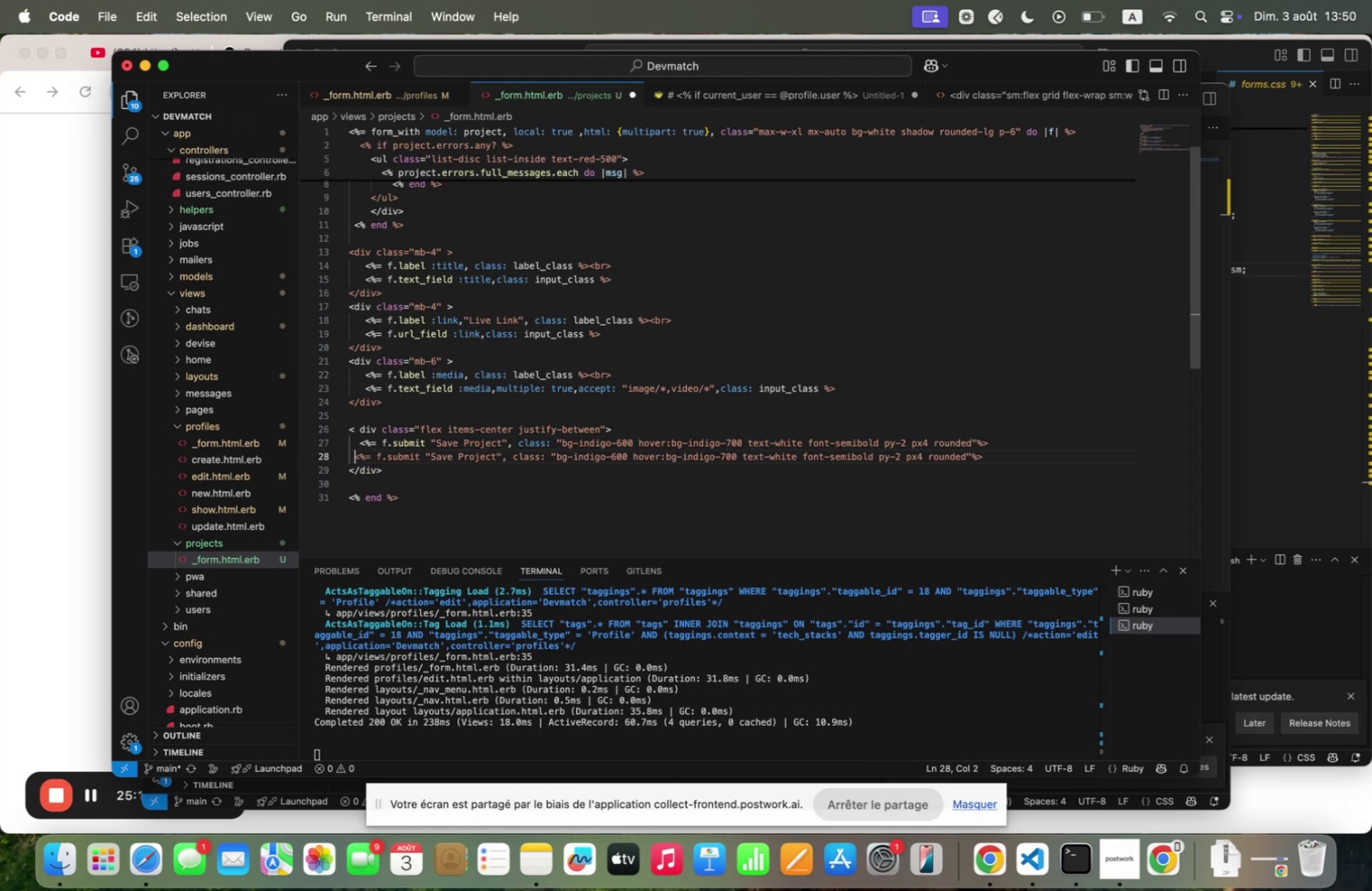 
key(Space)
 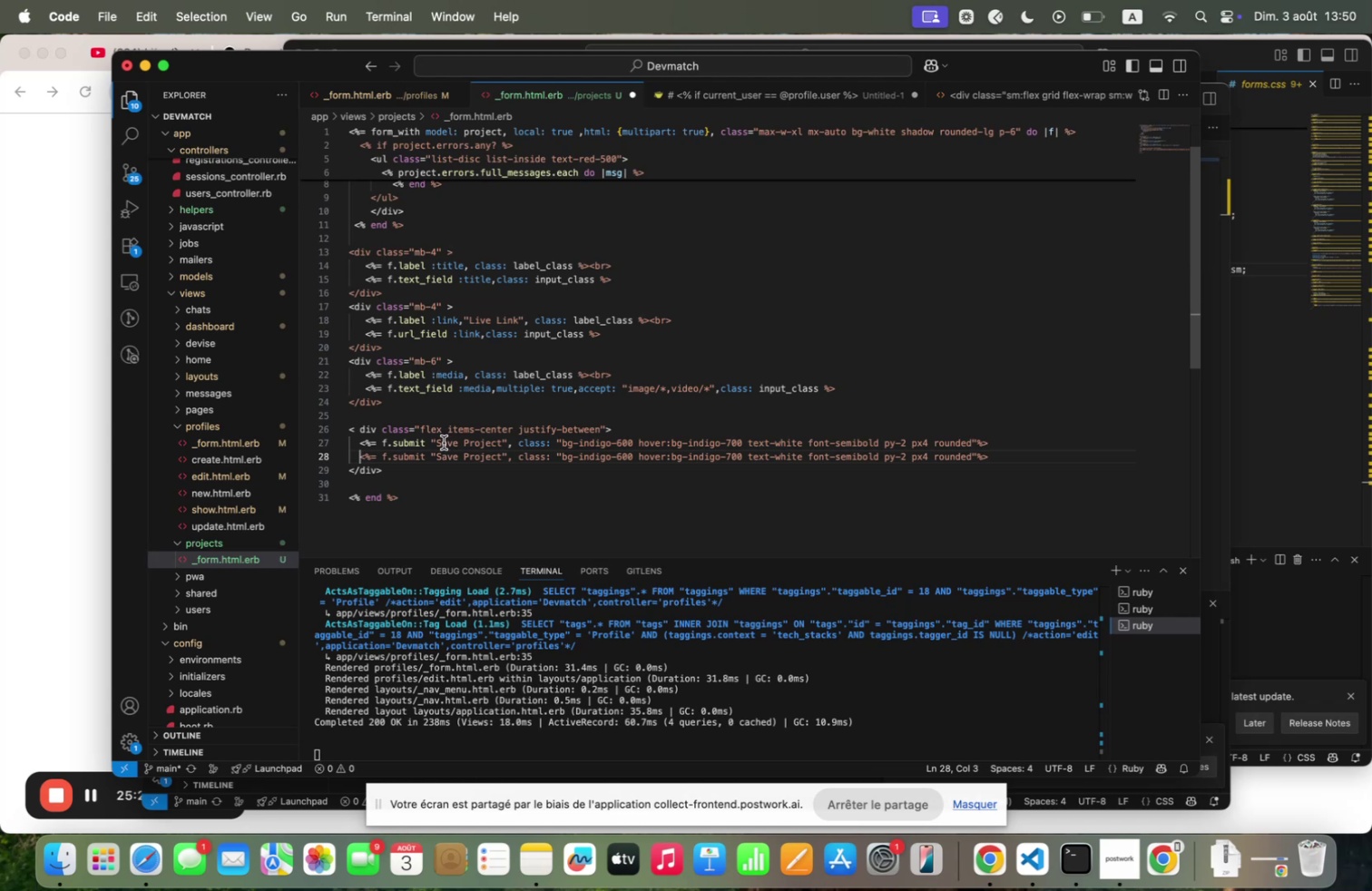 
double_click([399, 453])
 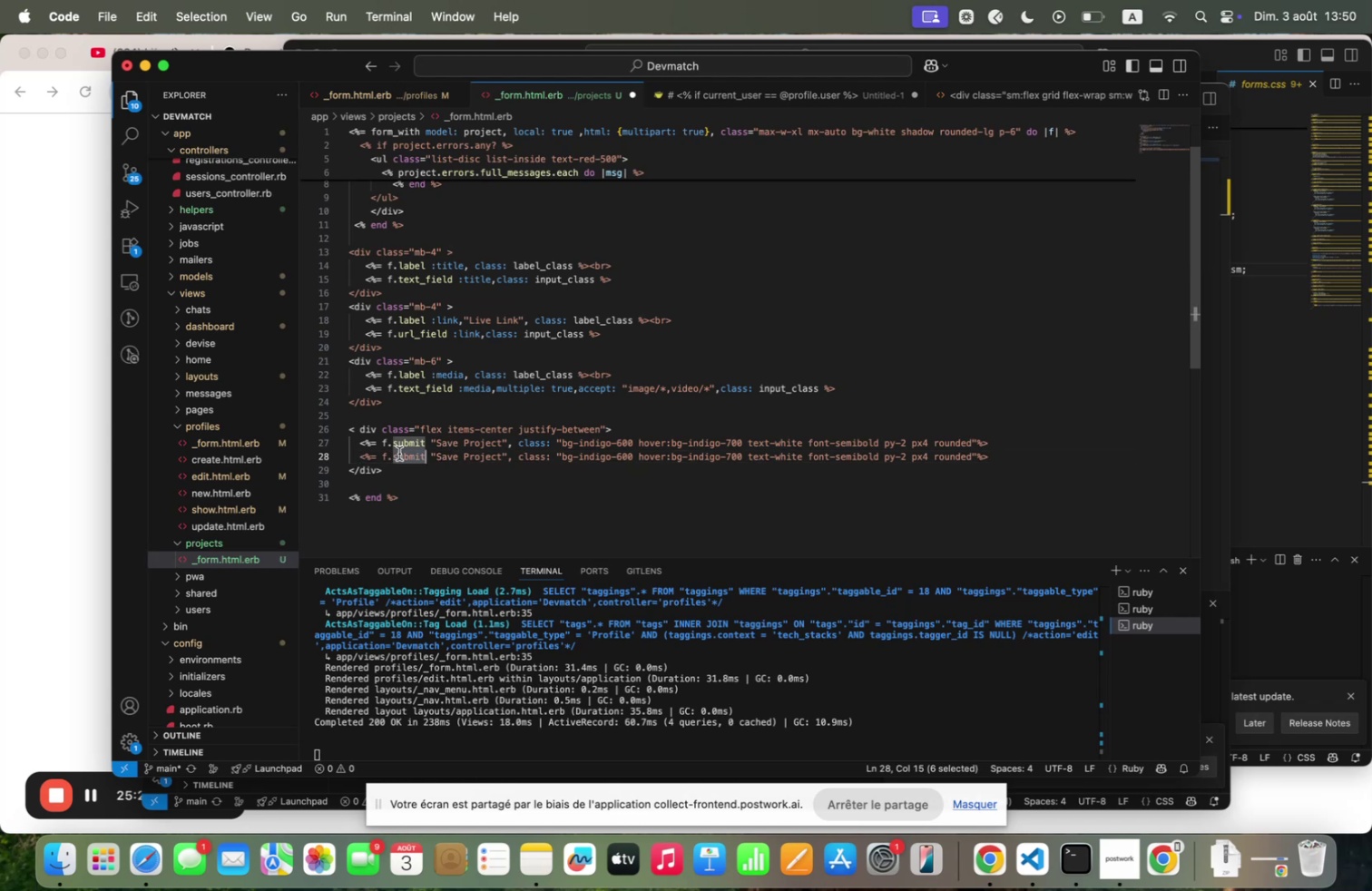 
key(Backspace)
key(Backspace)
key(Backspace)
type(link+to)
 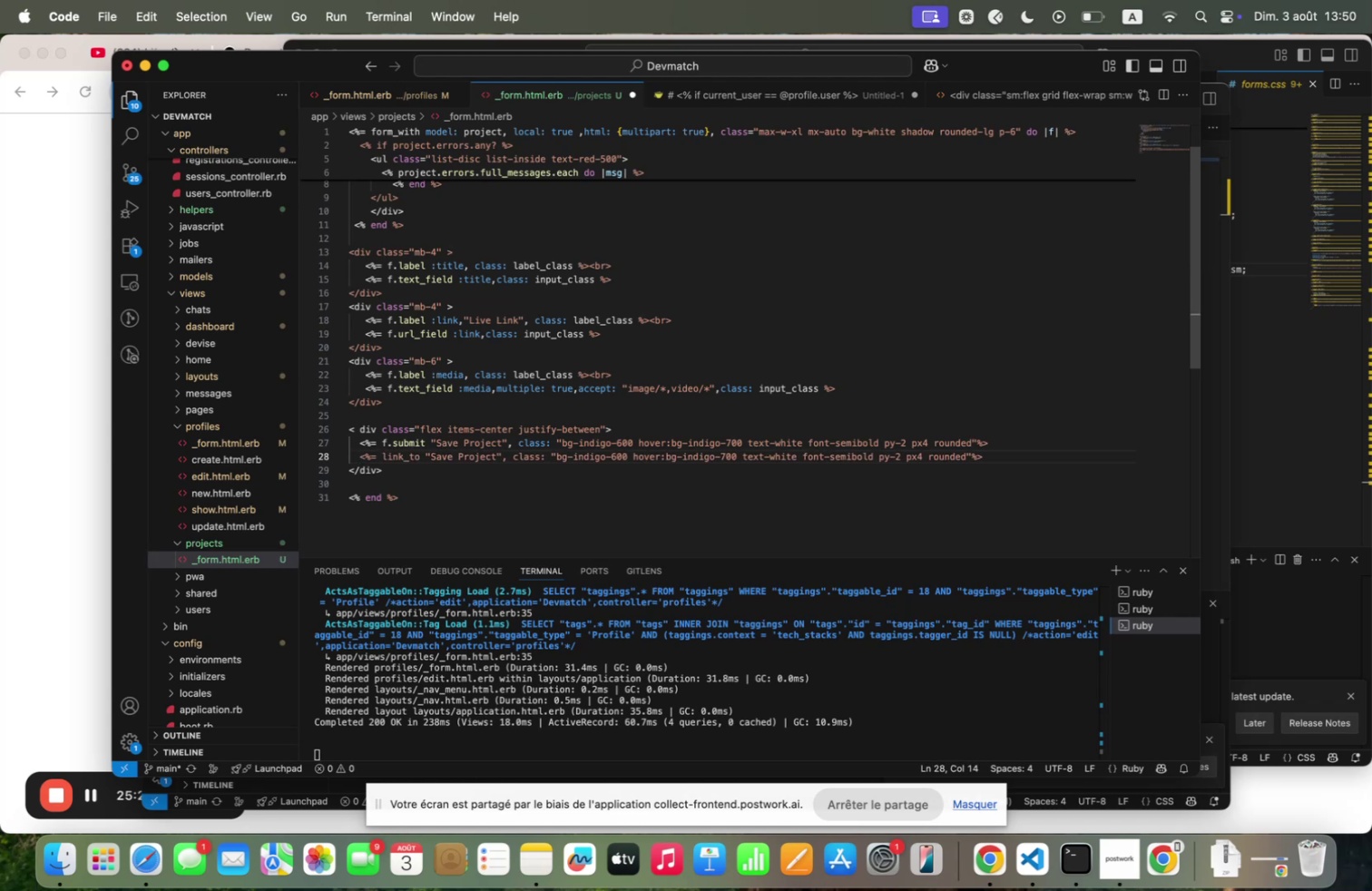 
left_click_drag(start_coordinate=[497, 451], to_coordinate=[440, 452])
 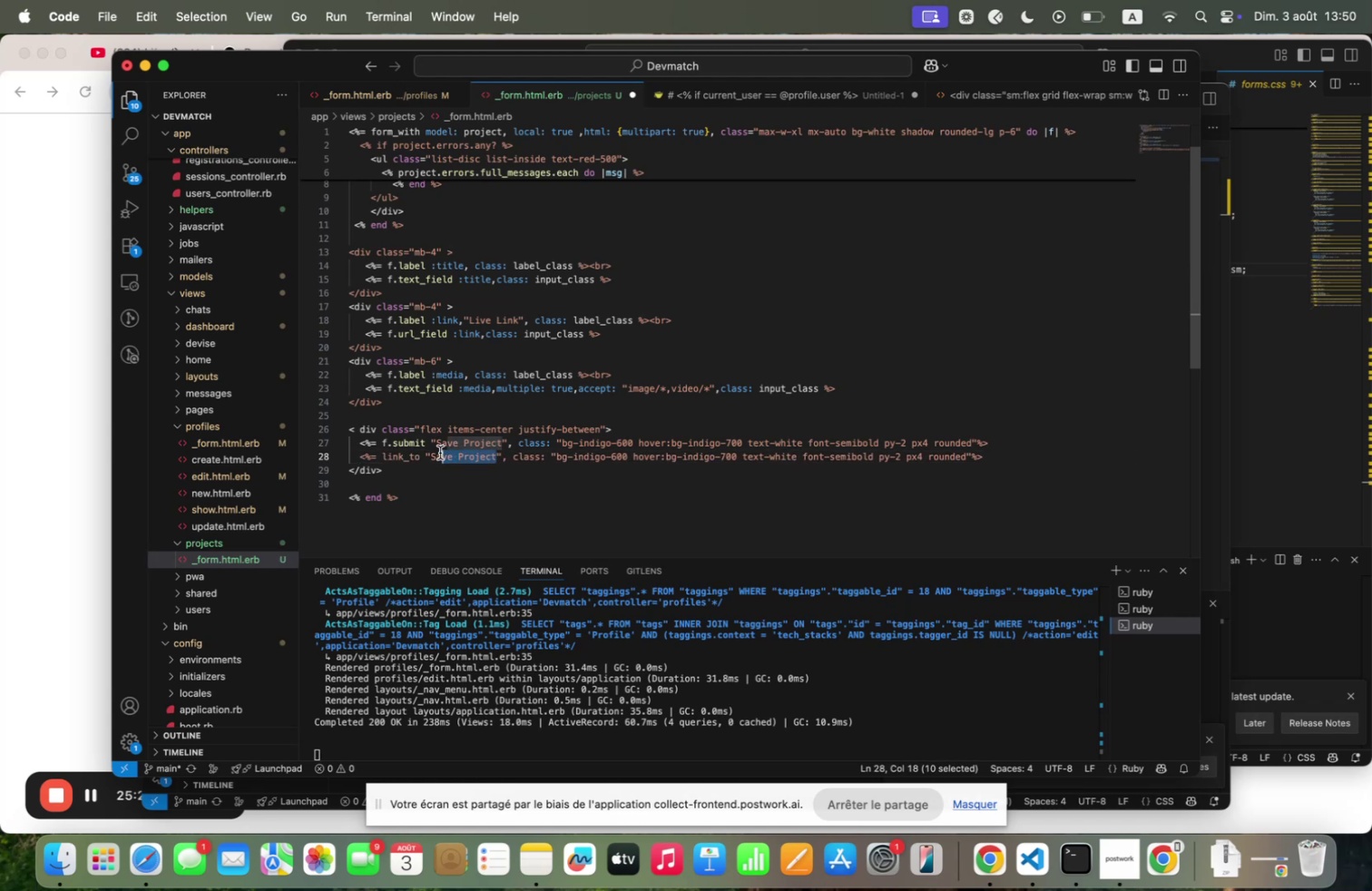 
key(Backspace)
 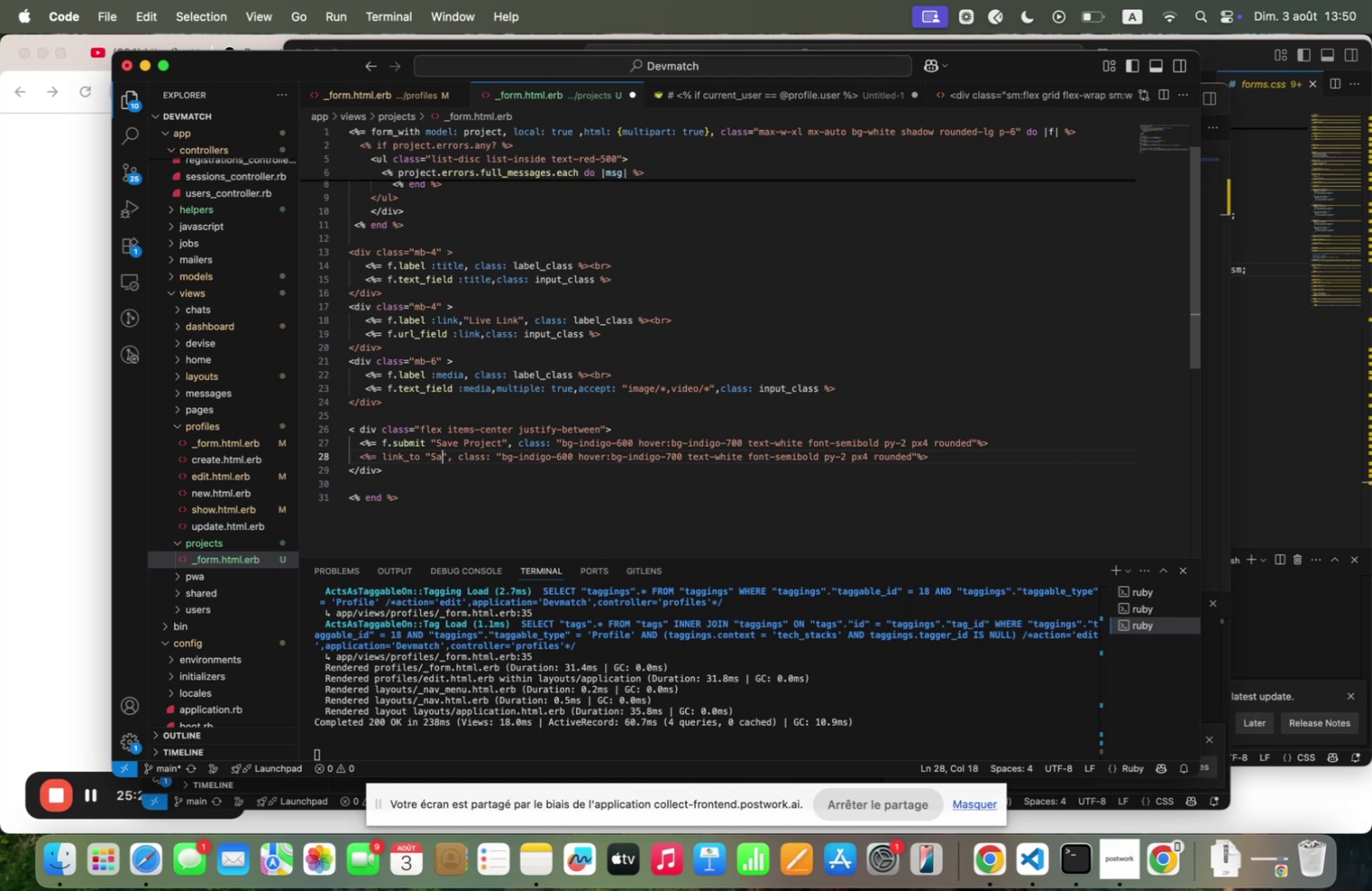 
key(Backspace)
 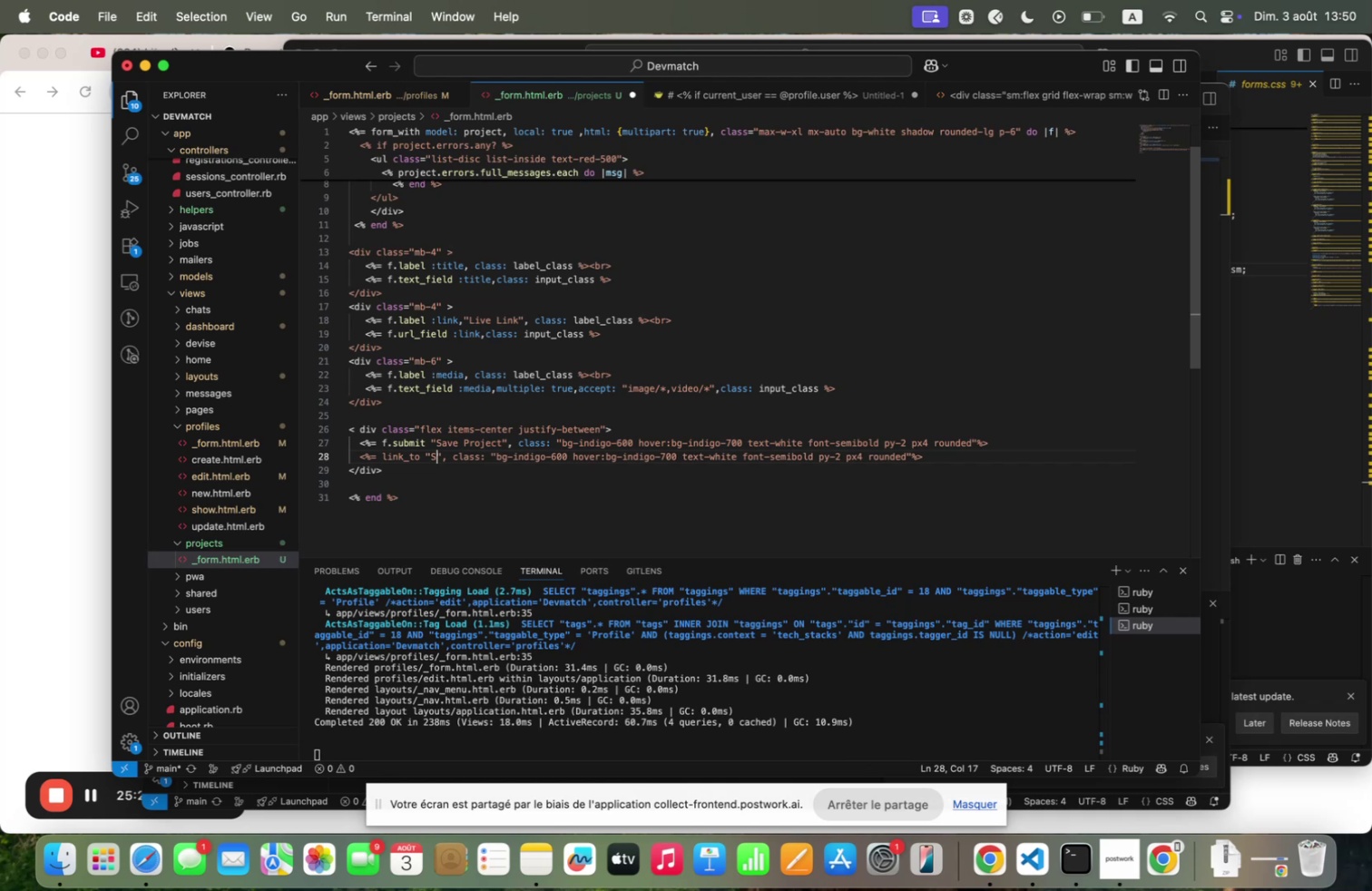 
key(Backspace)
 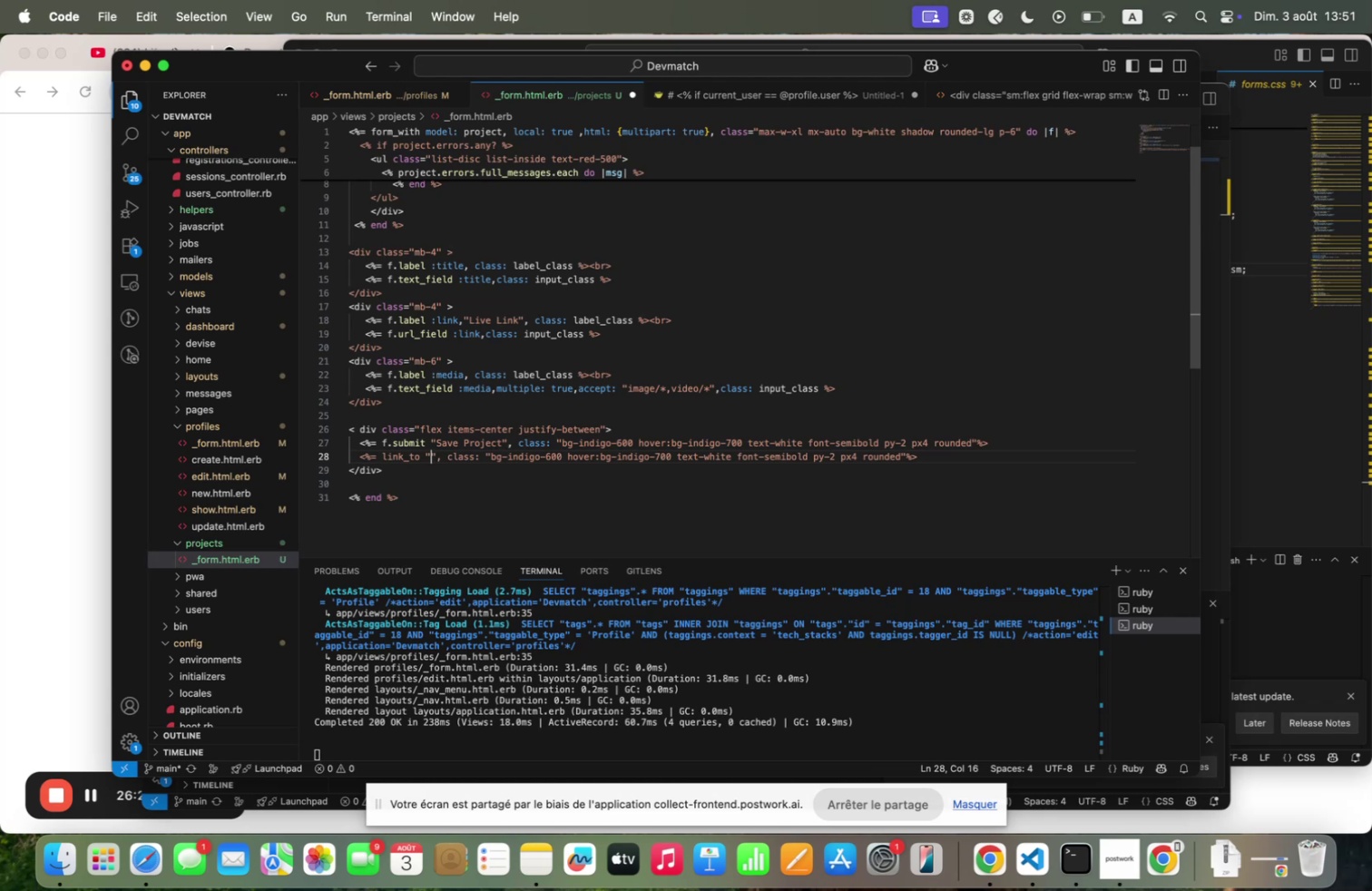 
wait(64.71)
 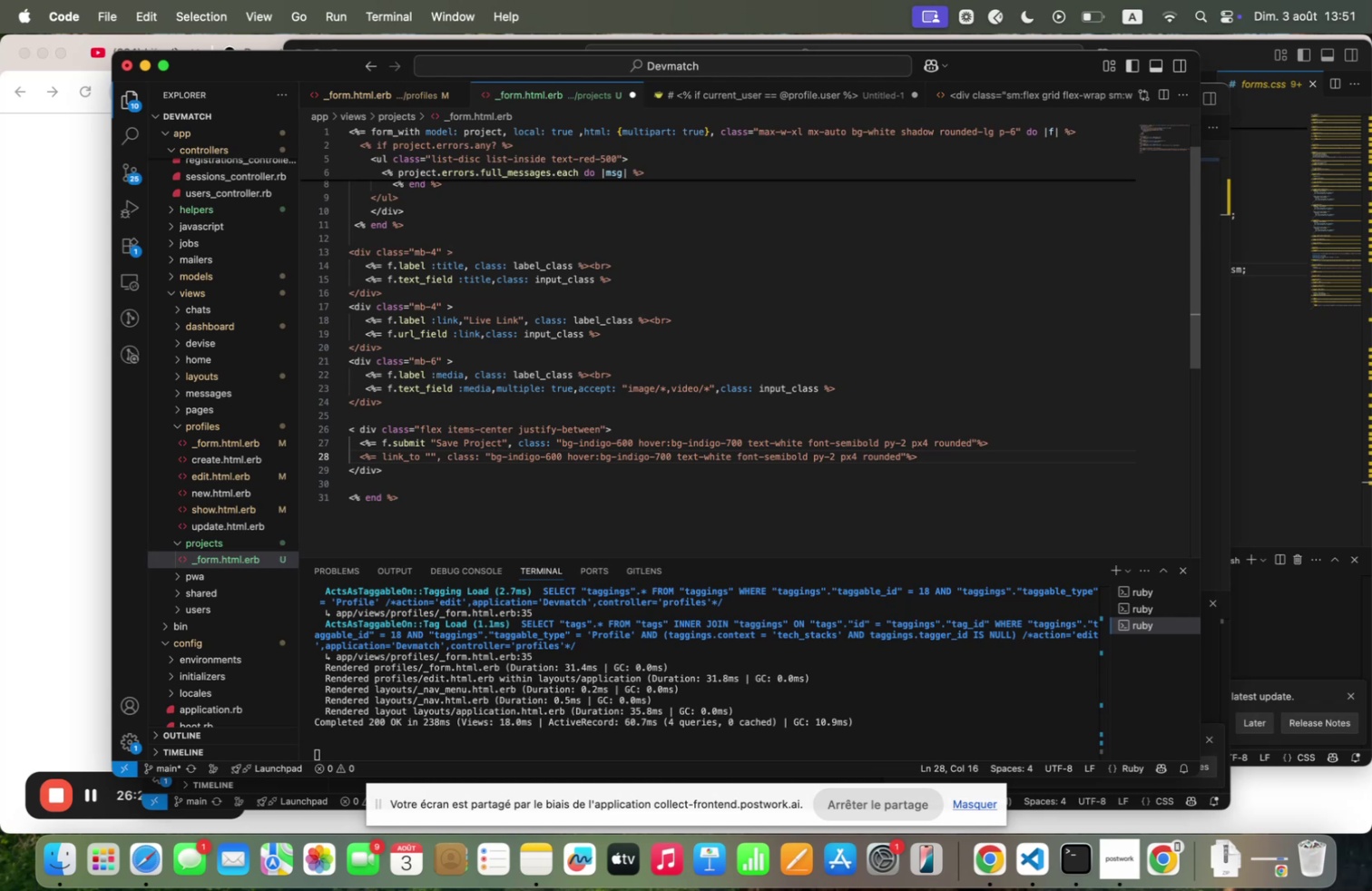 
type(Cqncel)
 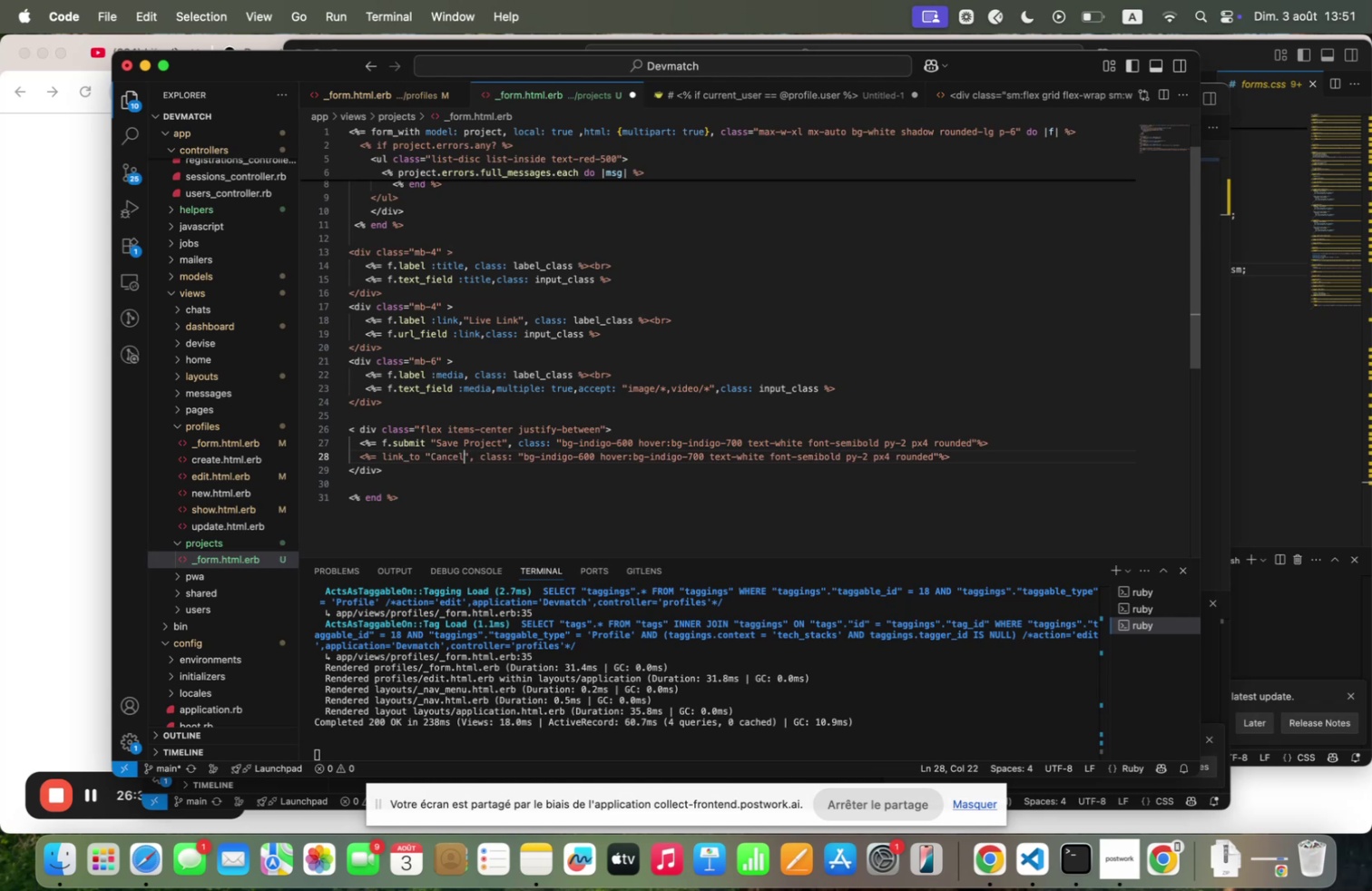 
key(ArrowRight)
 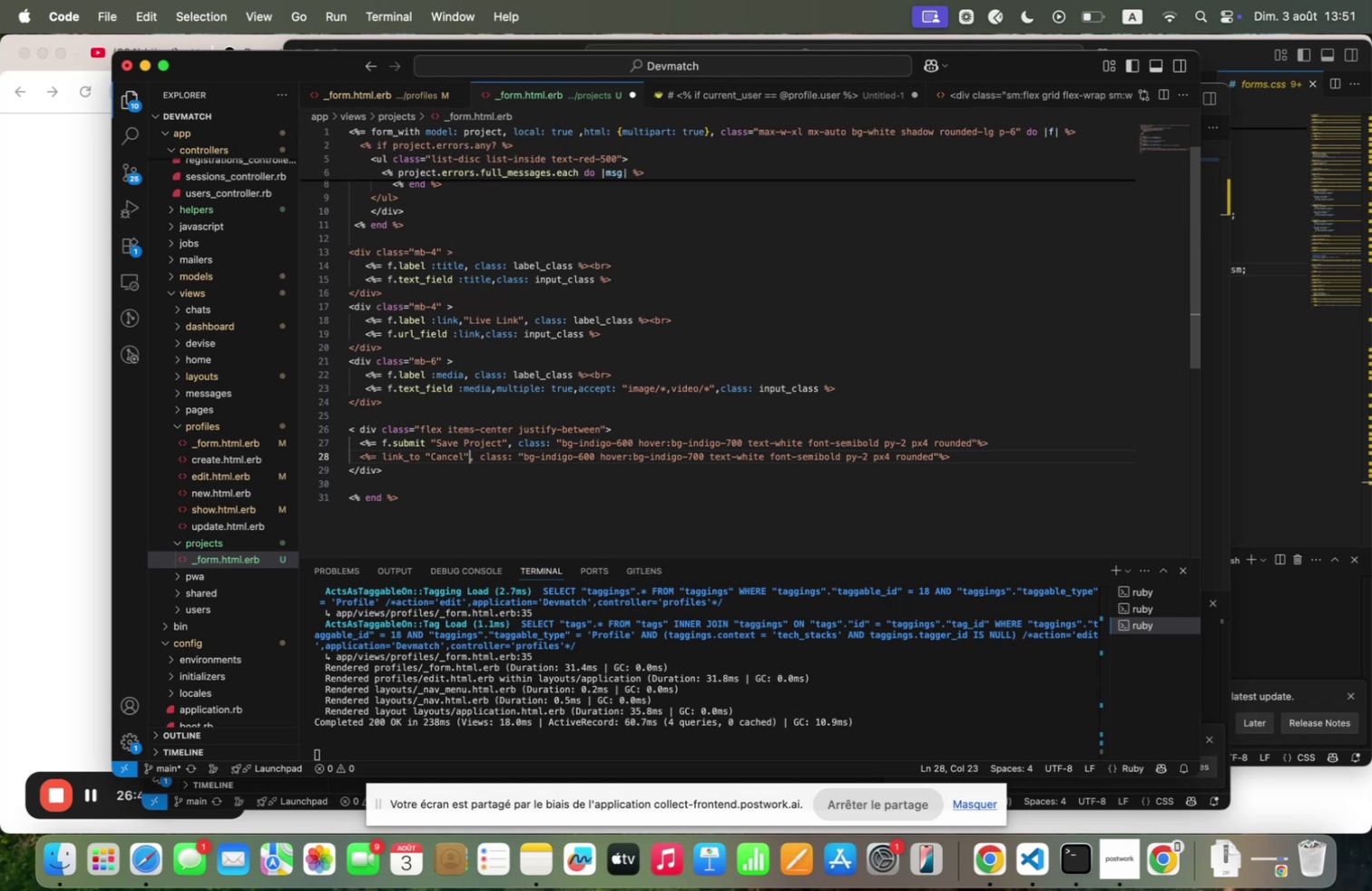 
key(ArrowRight)
 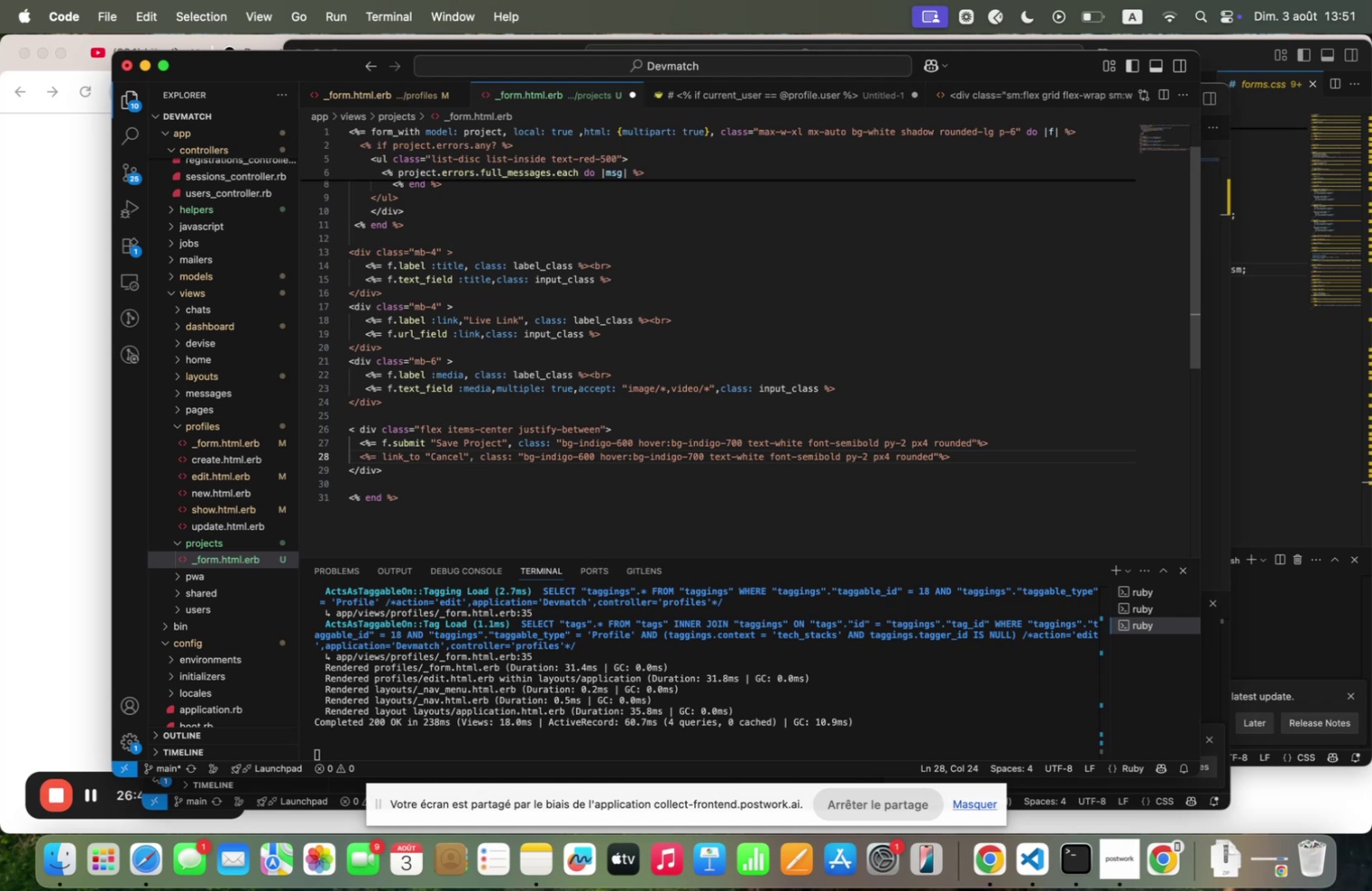 
key(M)
 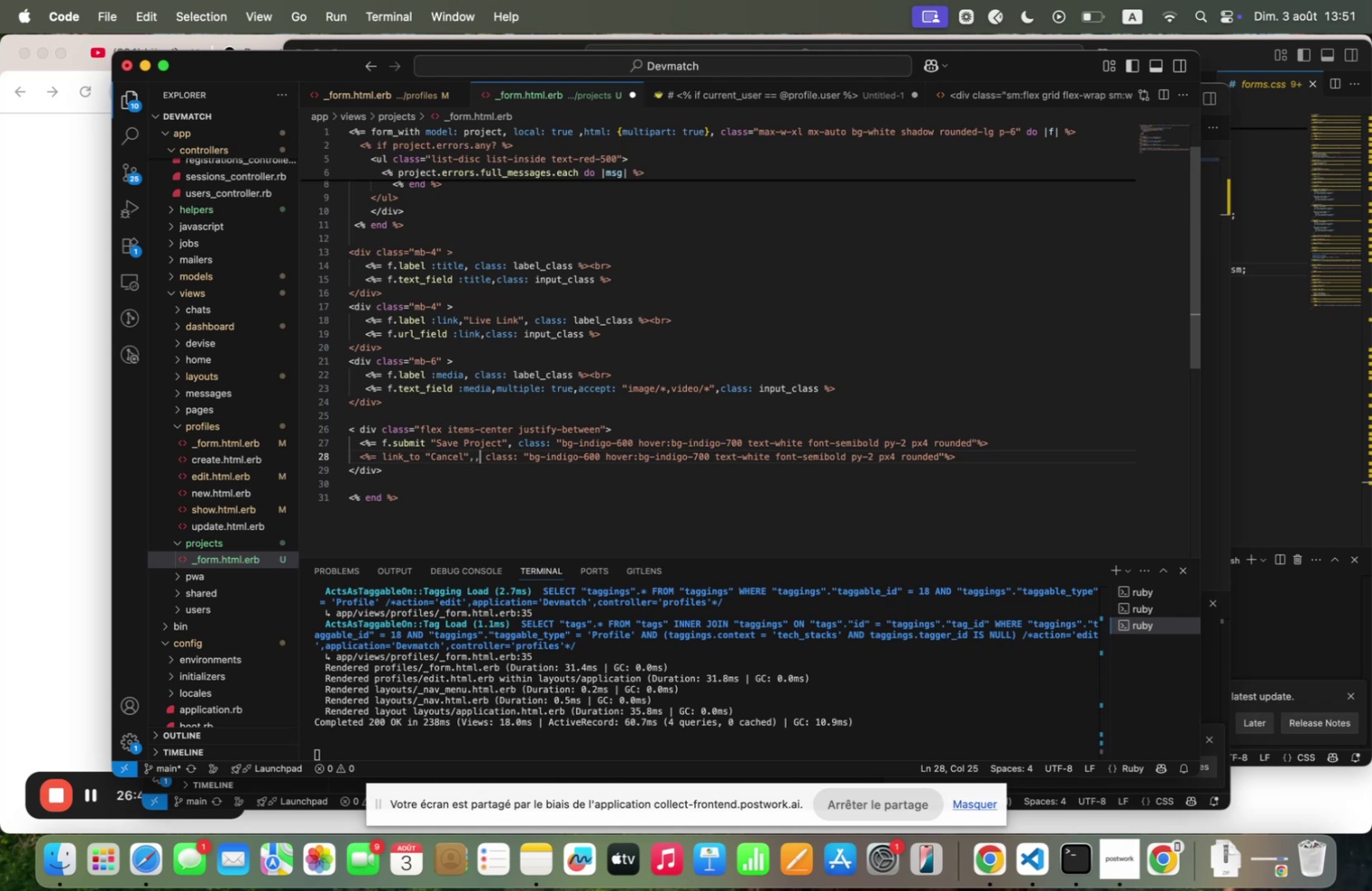 
key(ArrowLeft)
 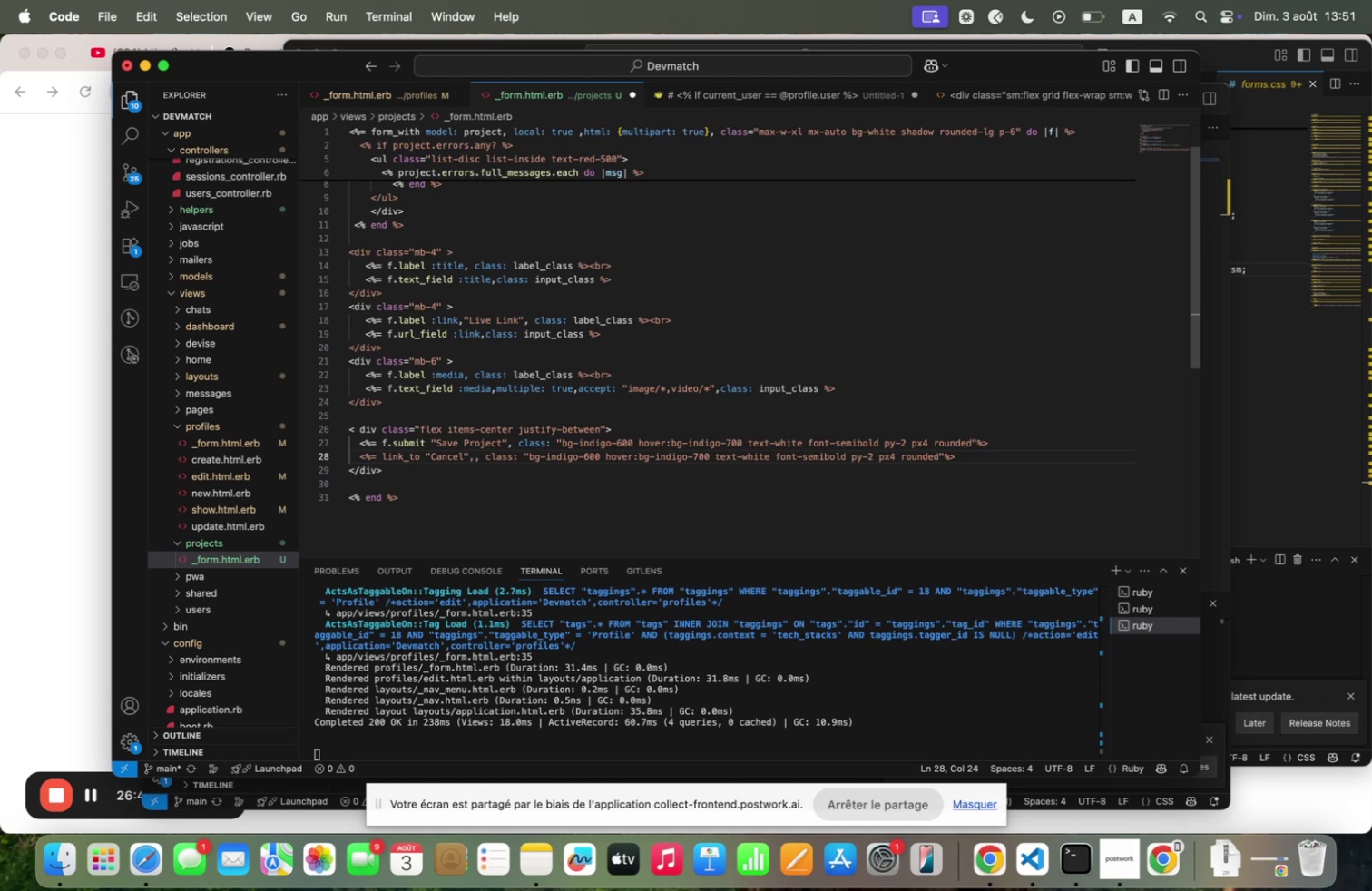 
type(projects+pqth)
 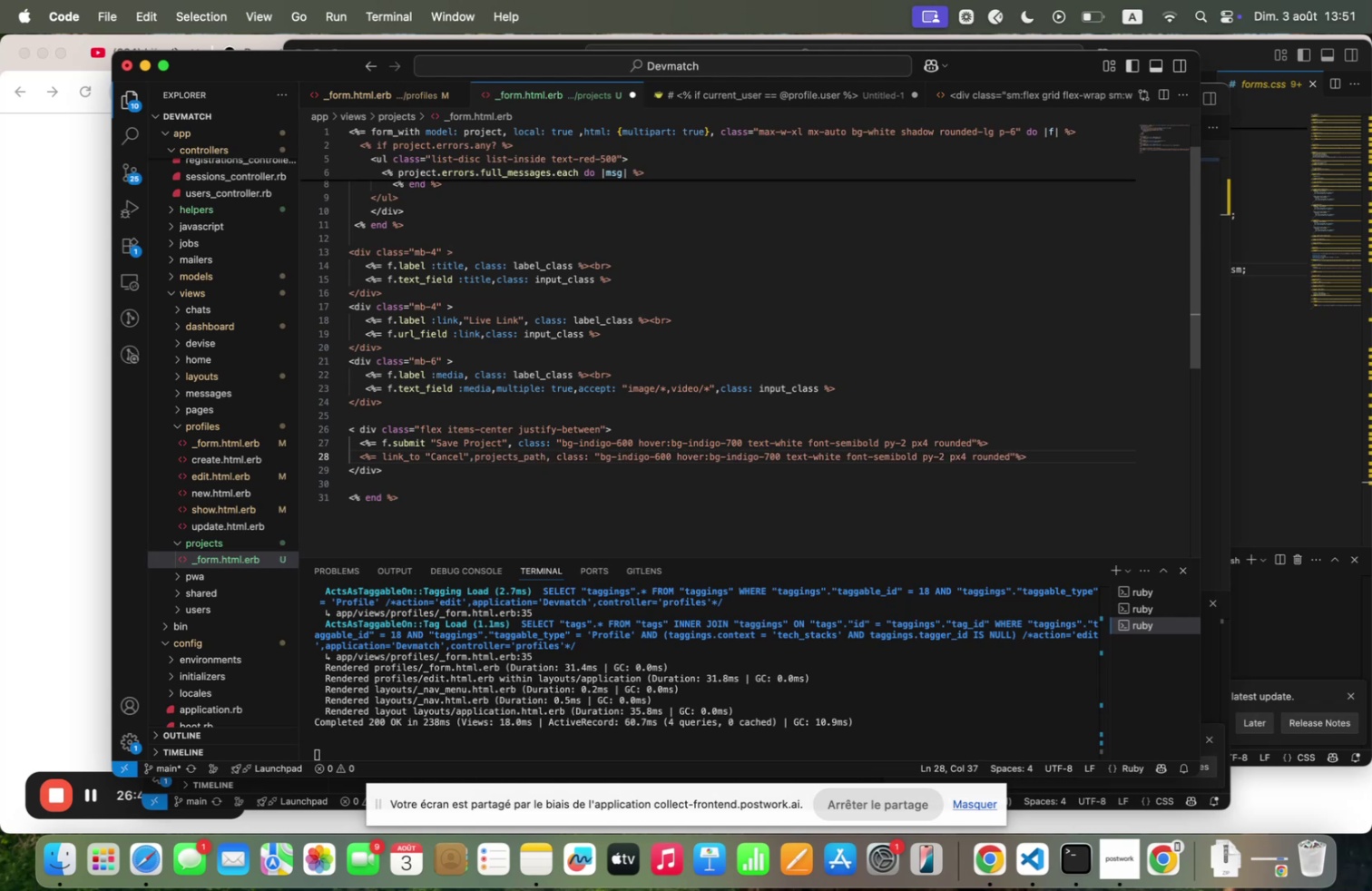 
left_click_drag(start_coordinate=[1014, 454], to_coordinate=[603, 455])
 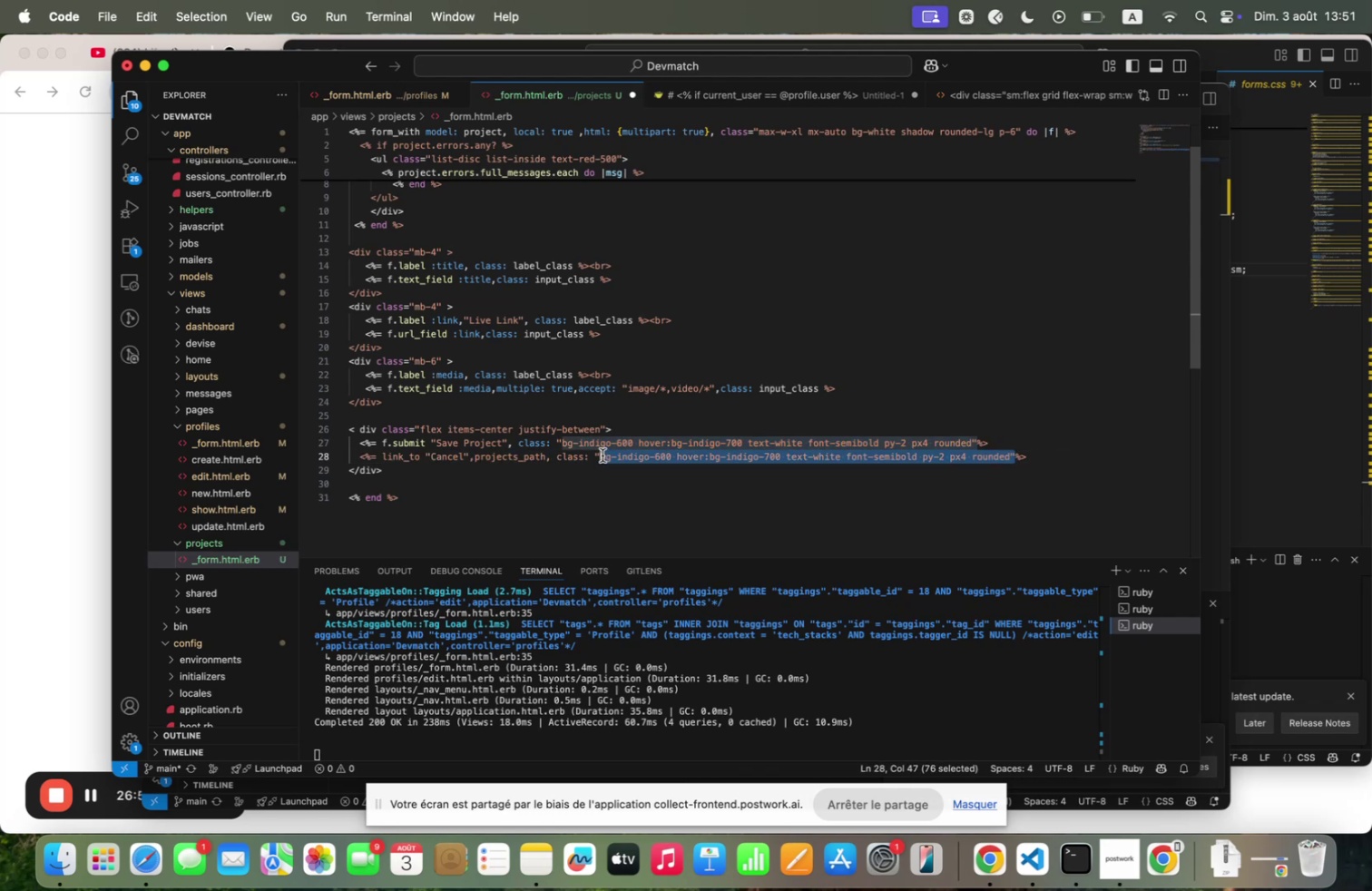 
key(Backspace)
 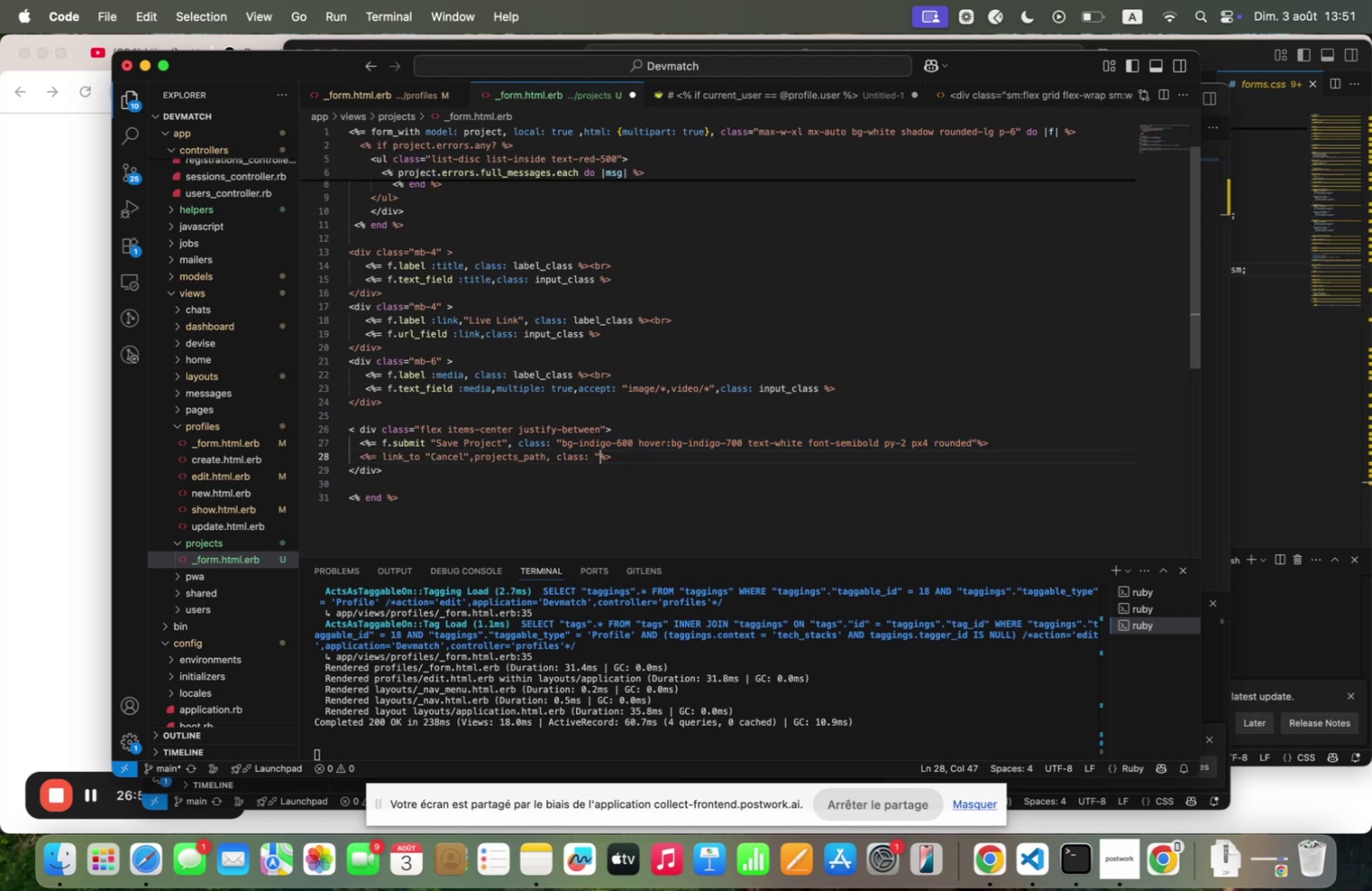 
key(3)
 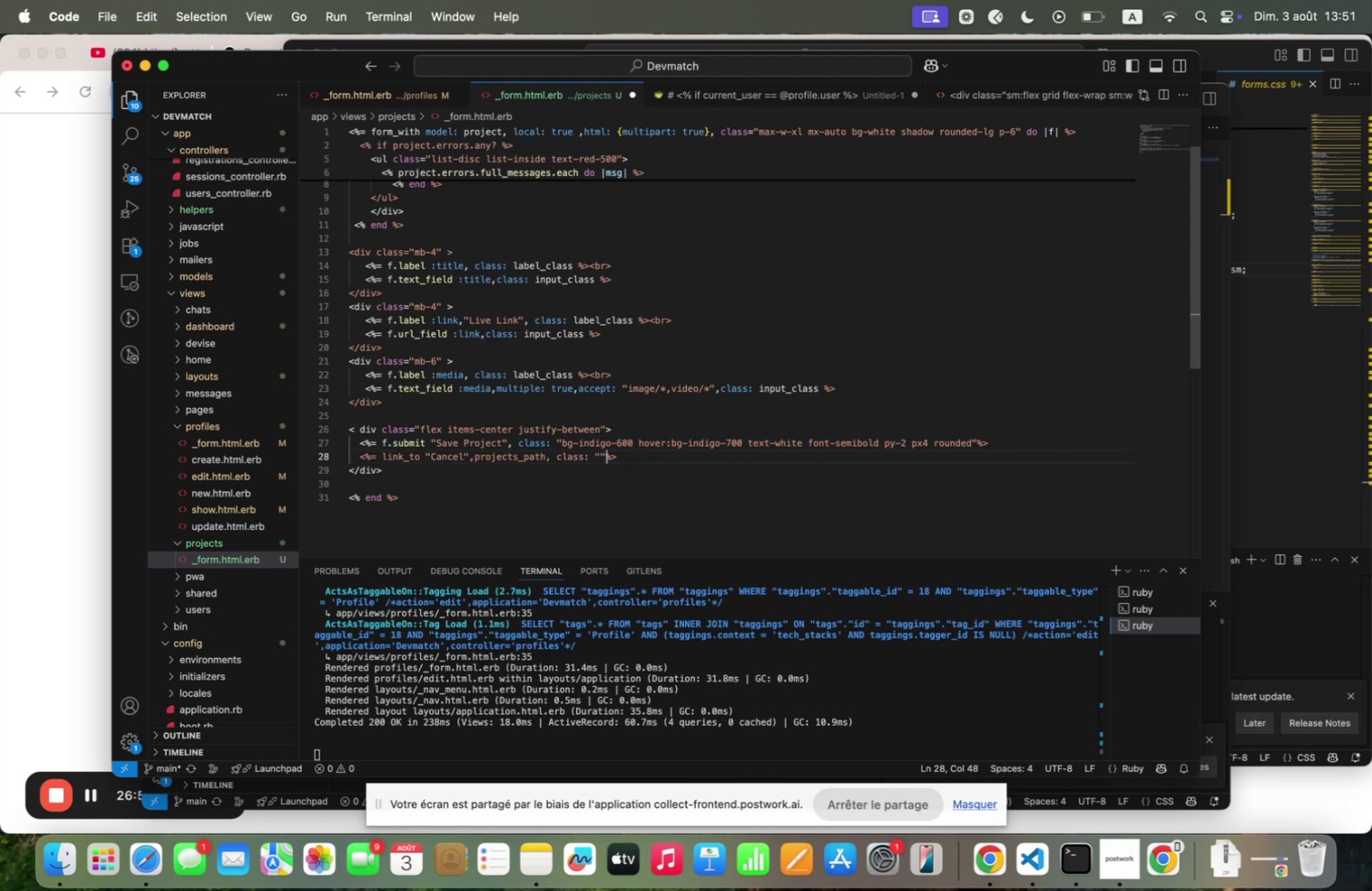 
key(ArrowLeft)
 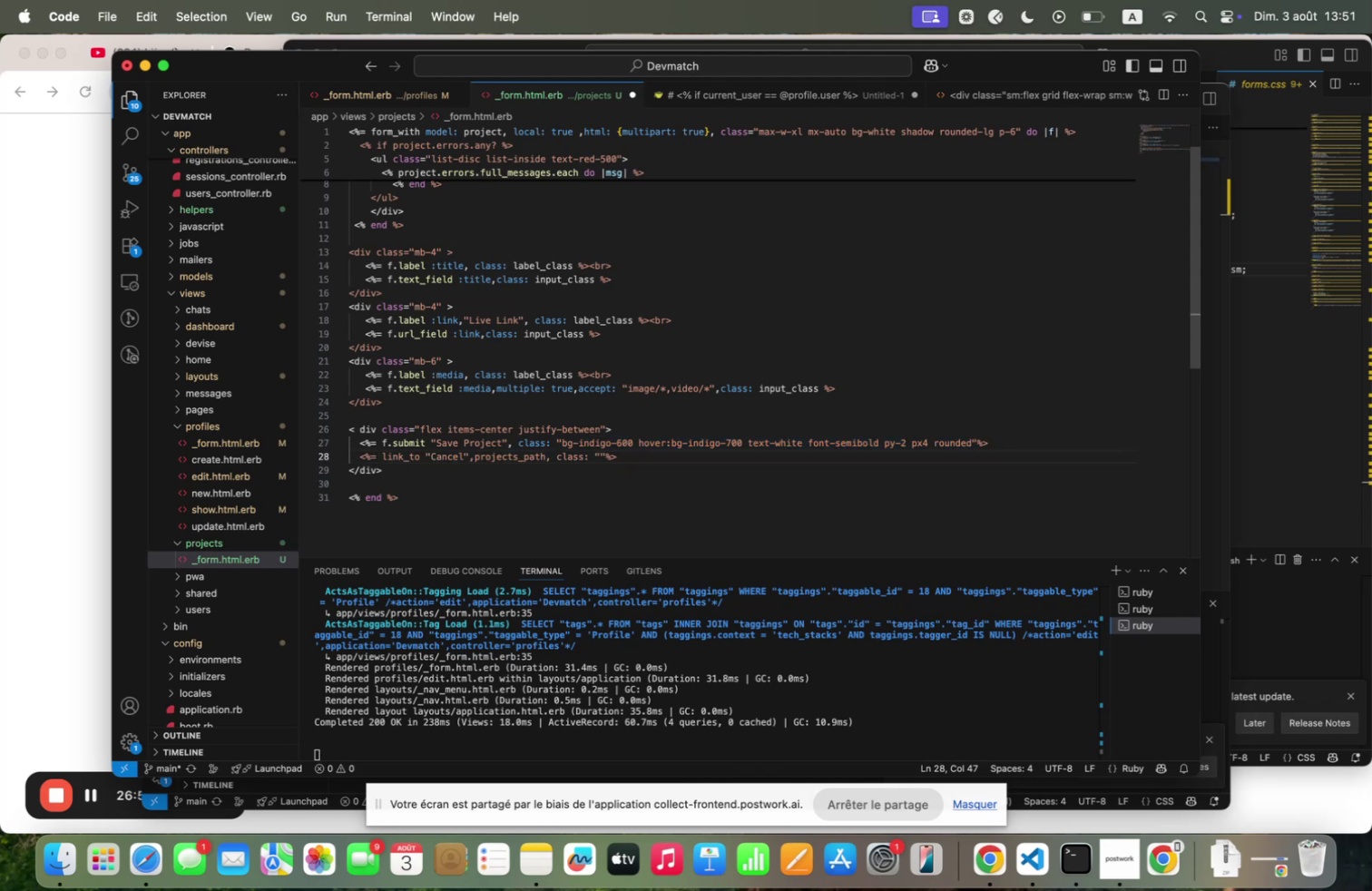 
type(text=grqy=^)) hover.under)
 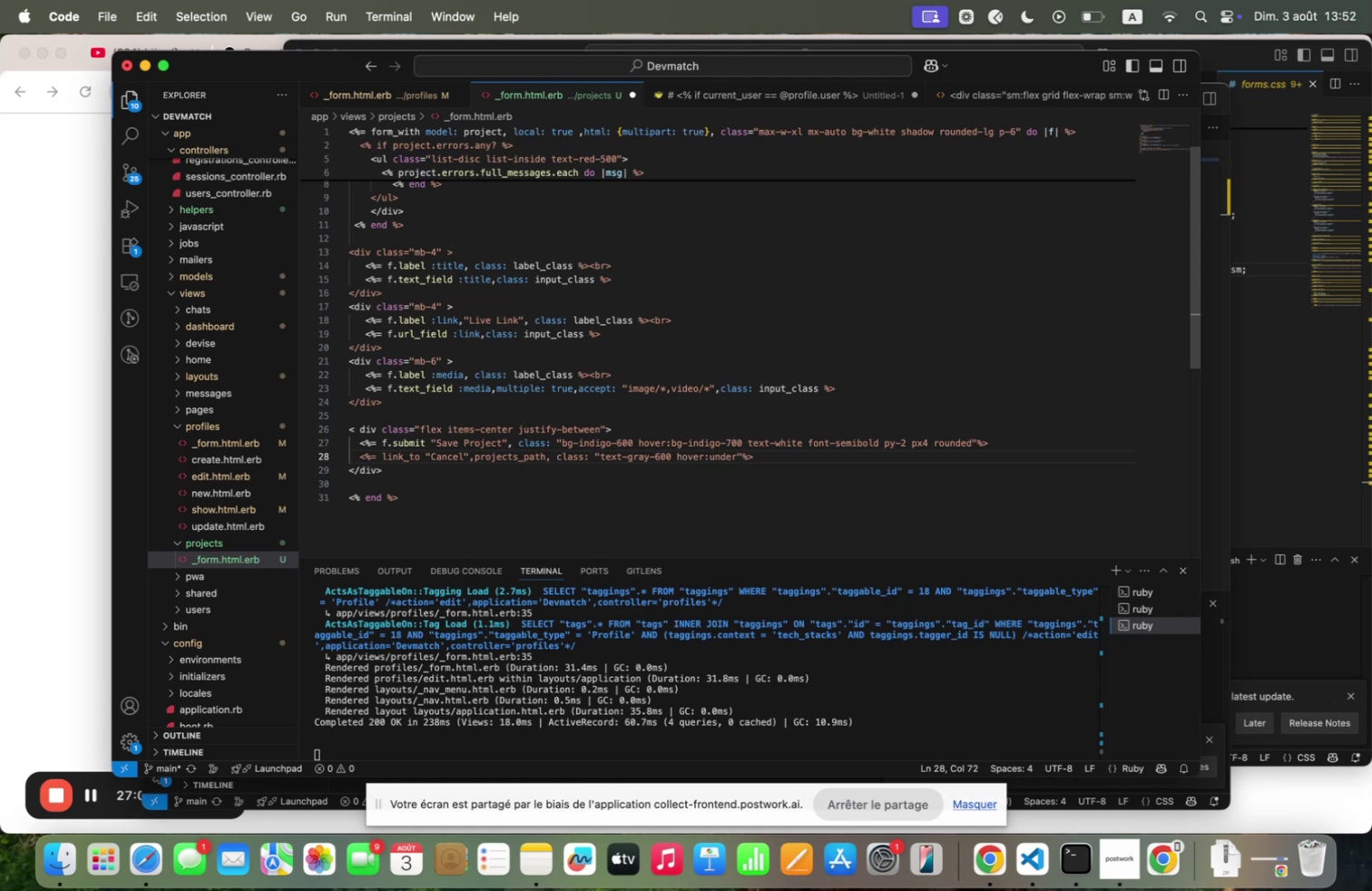 
type(line)
 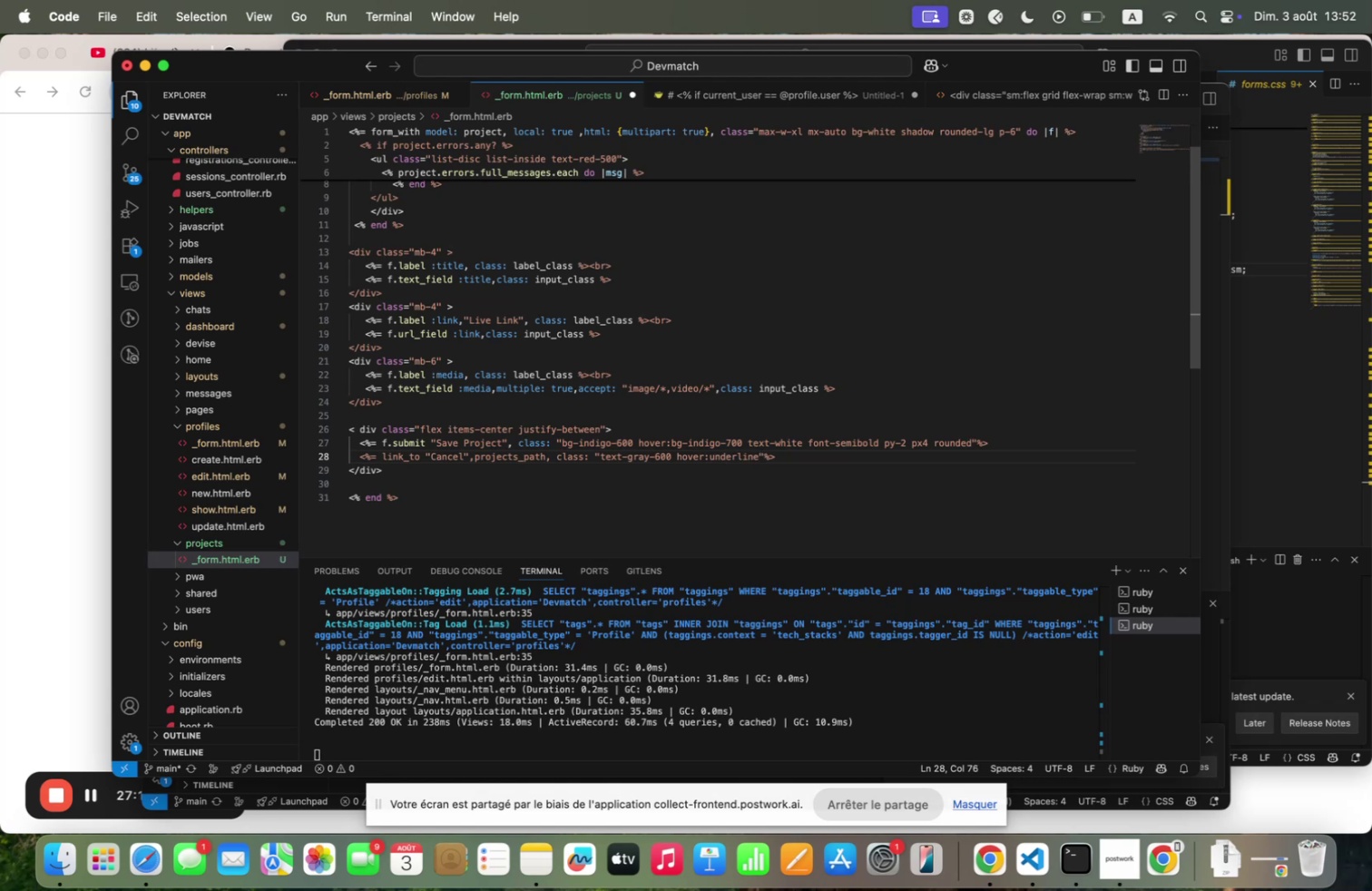 
key(Meta+S)
 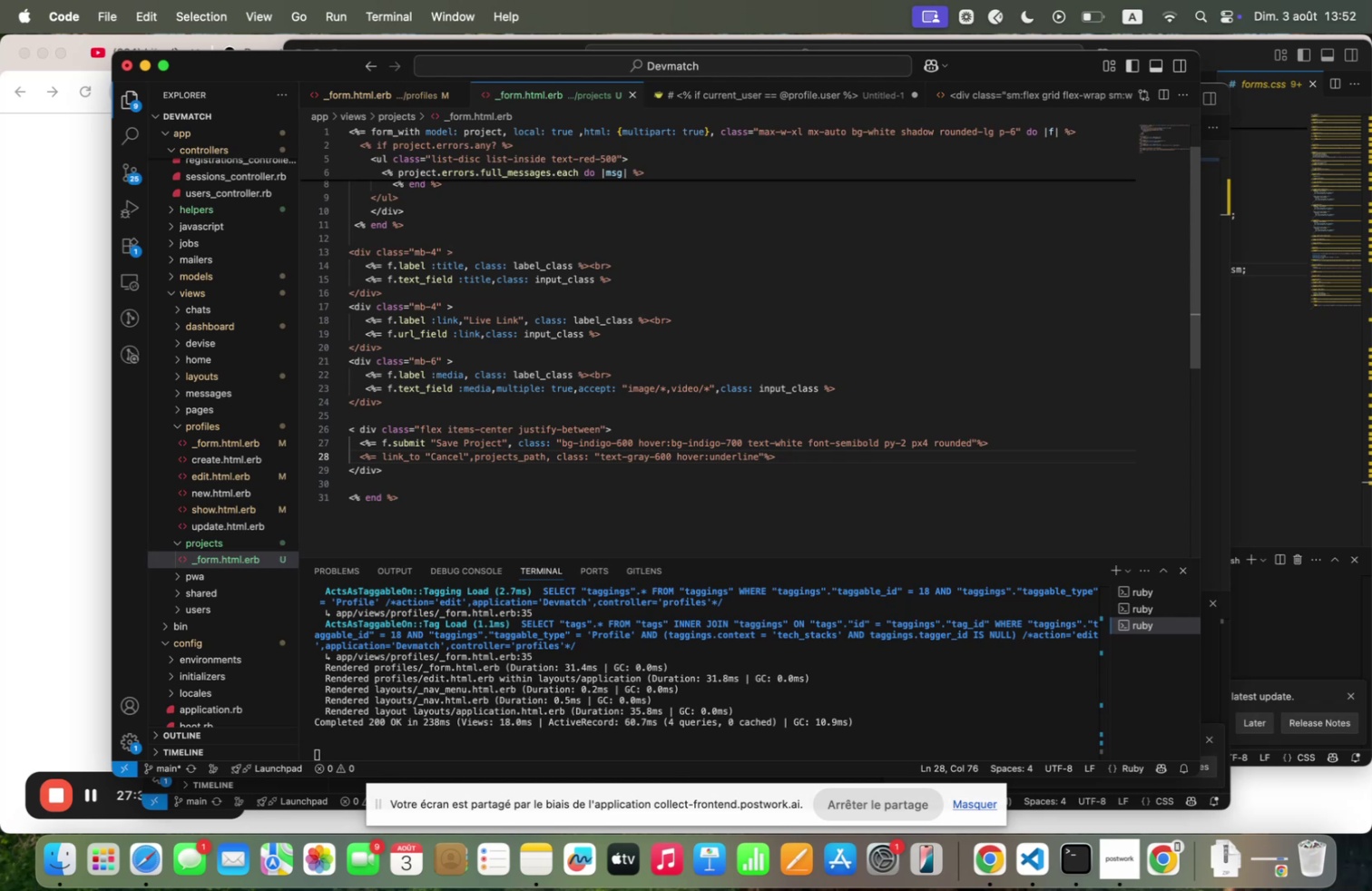 
wait(27.86)
 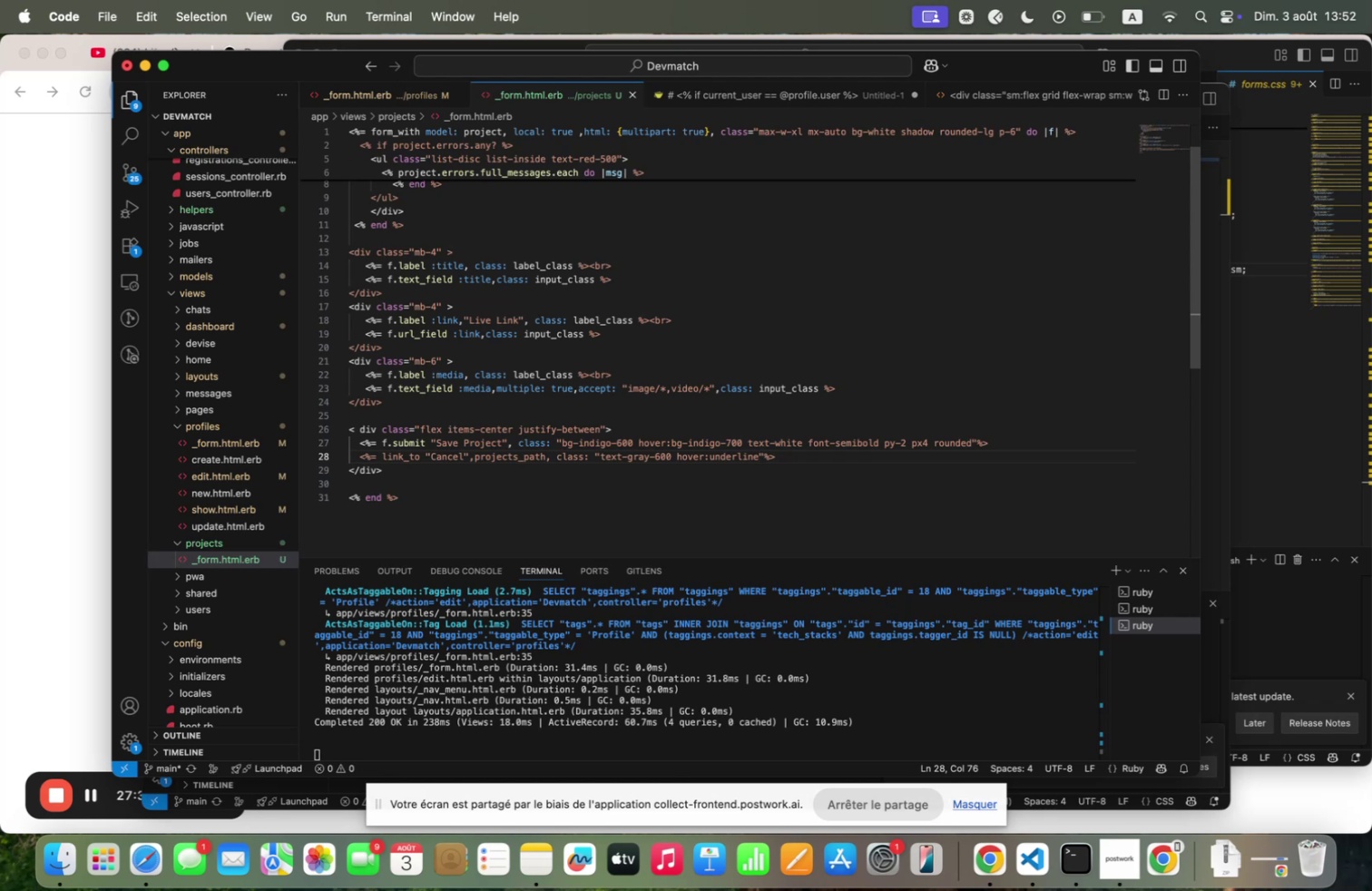 
left_click([206, 543])
 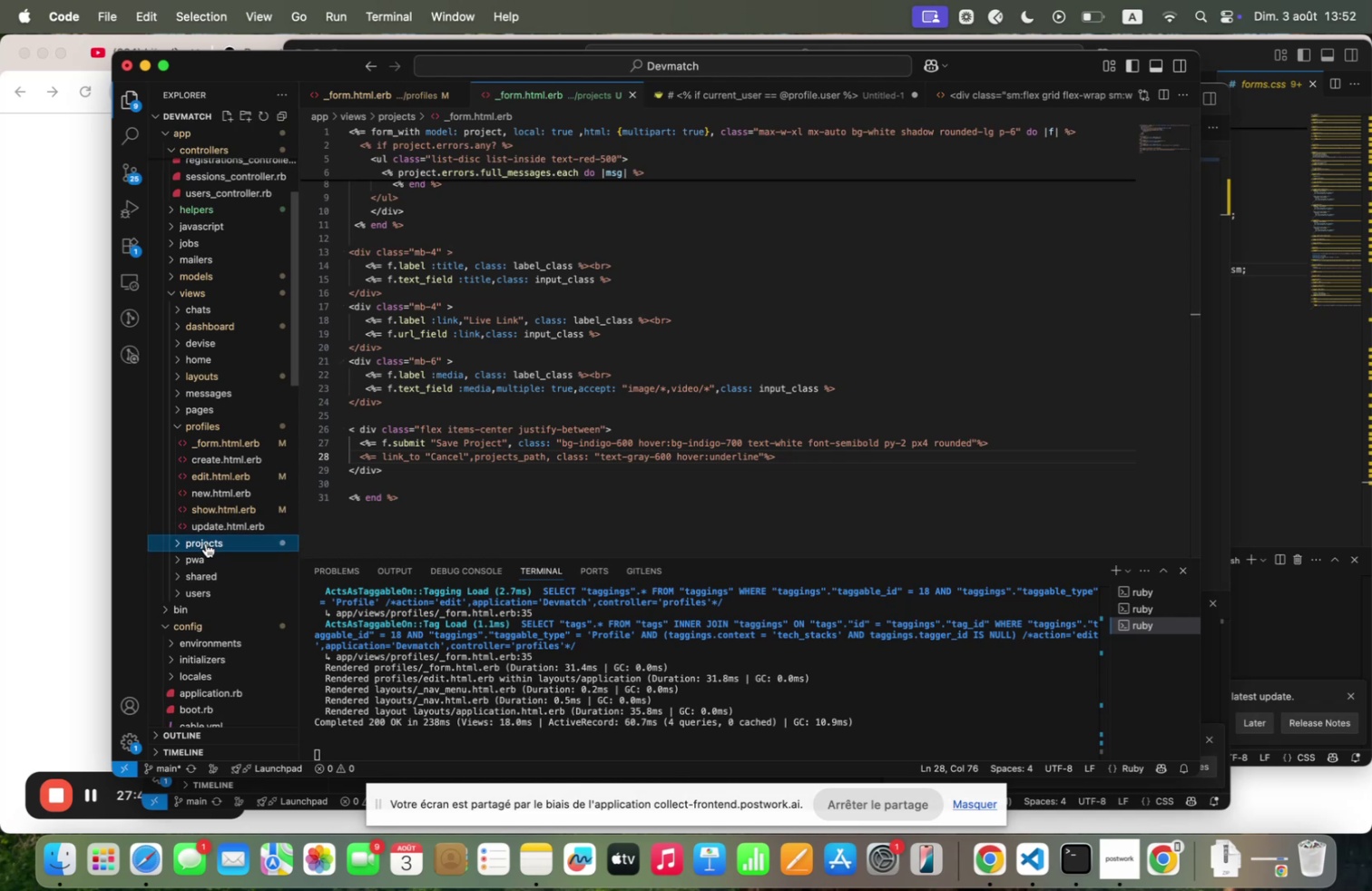 
left_click([206, 543])
 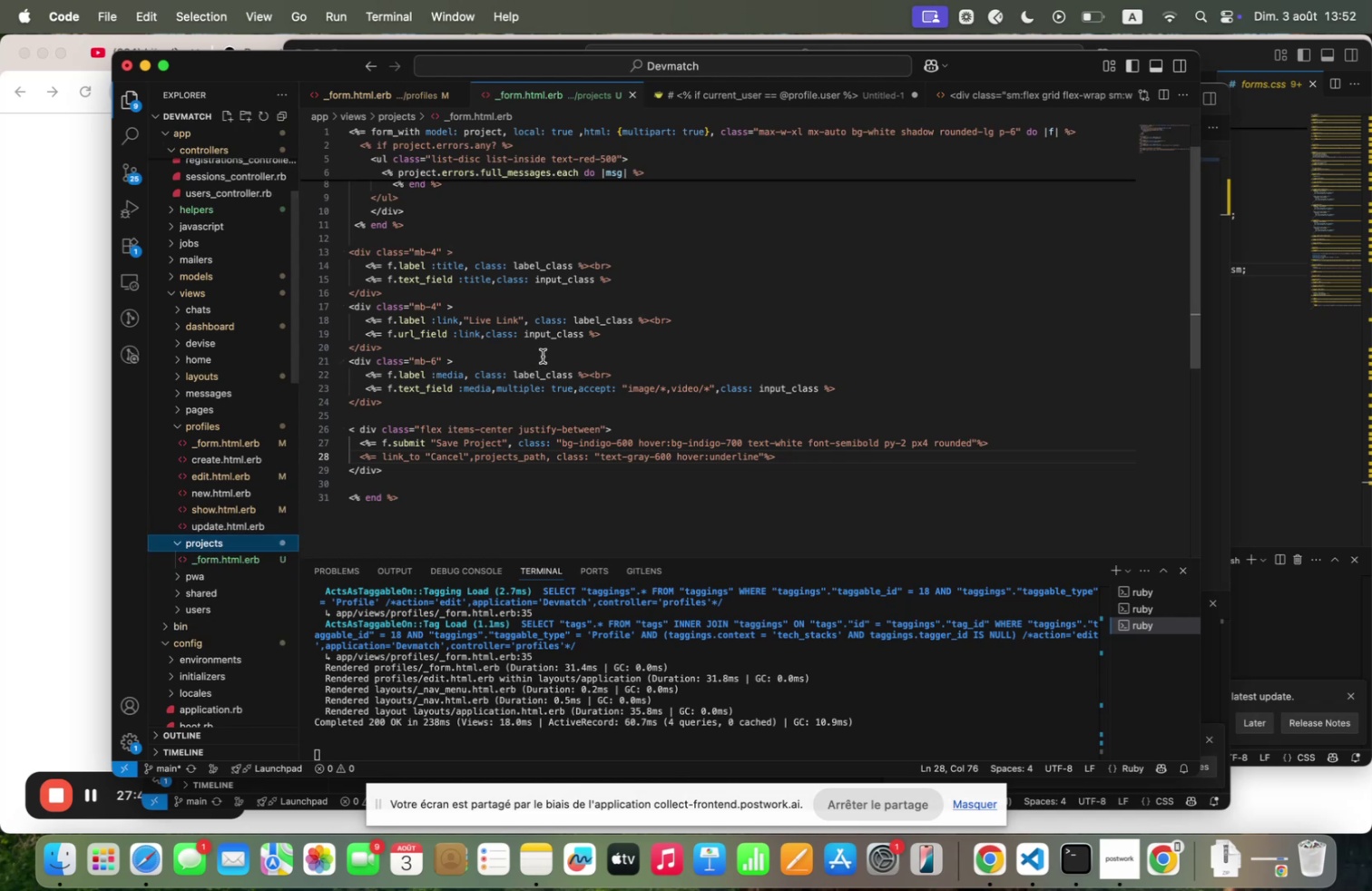 
left_click([543, 356])
 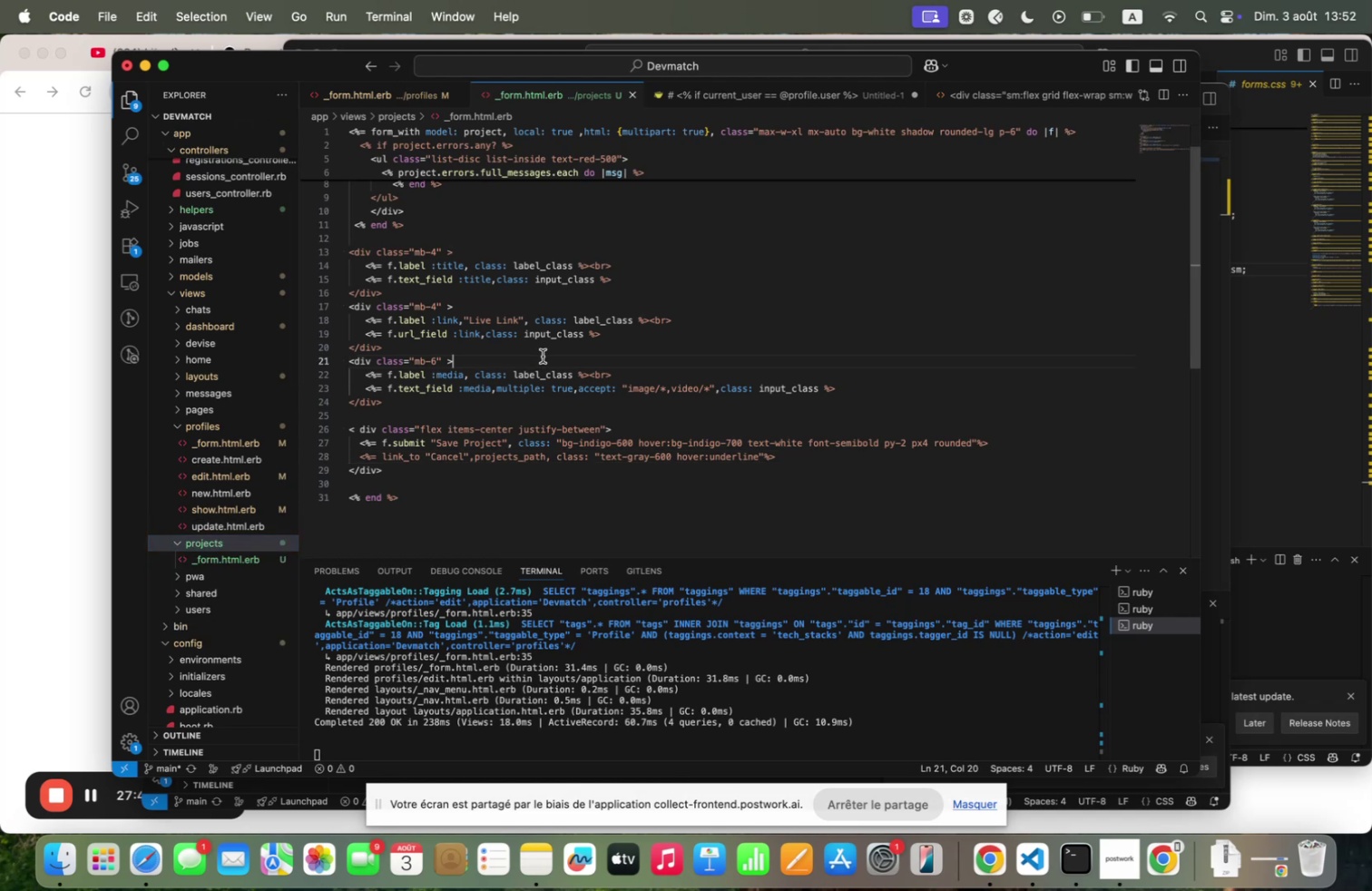 
key(Meta+S)
 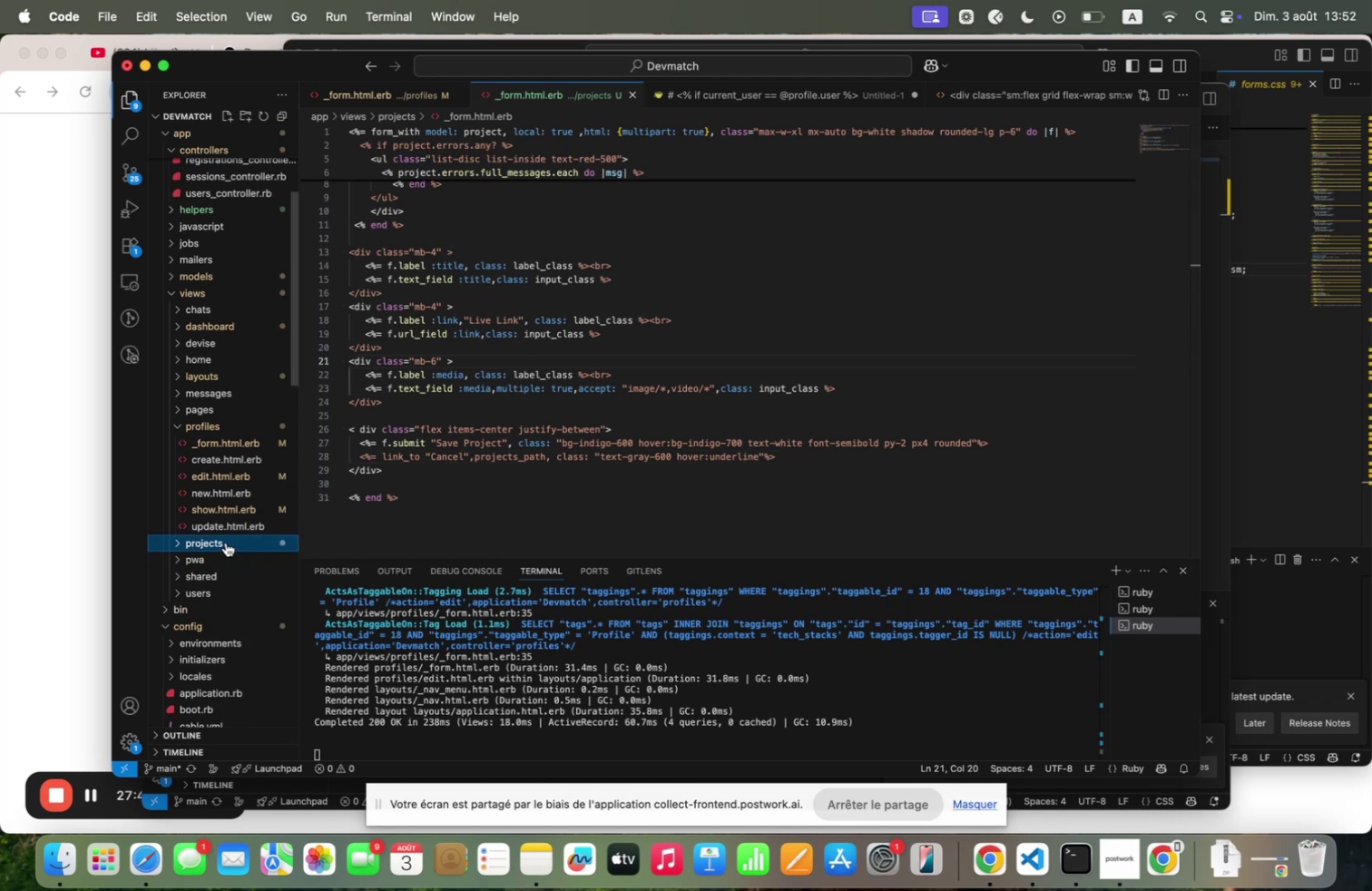 
double_click([226, 542])
 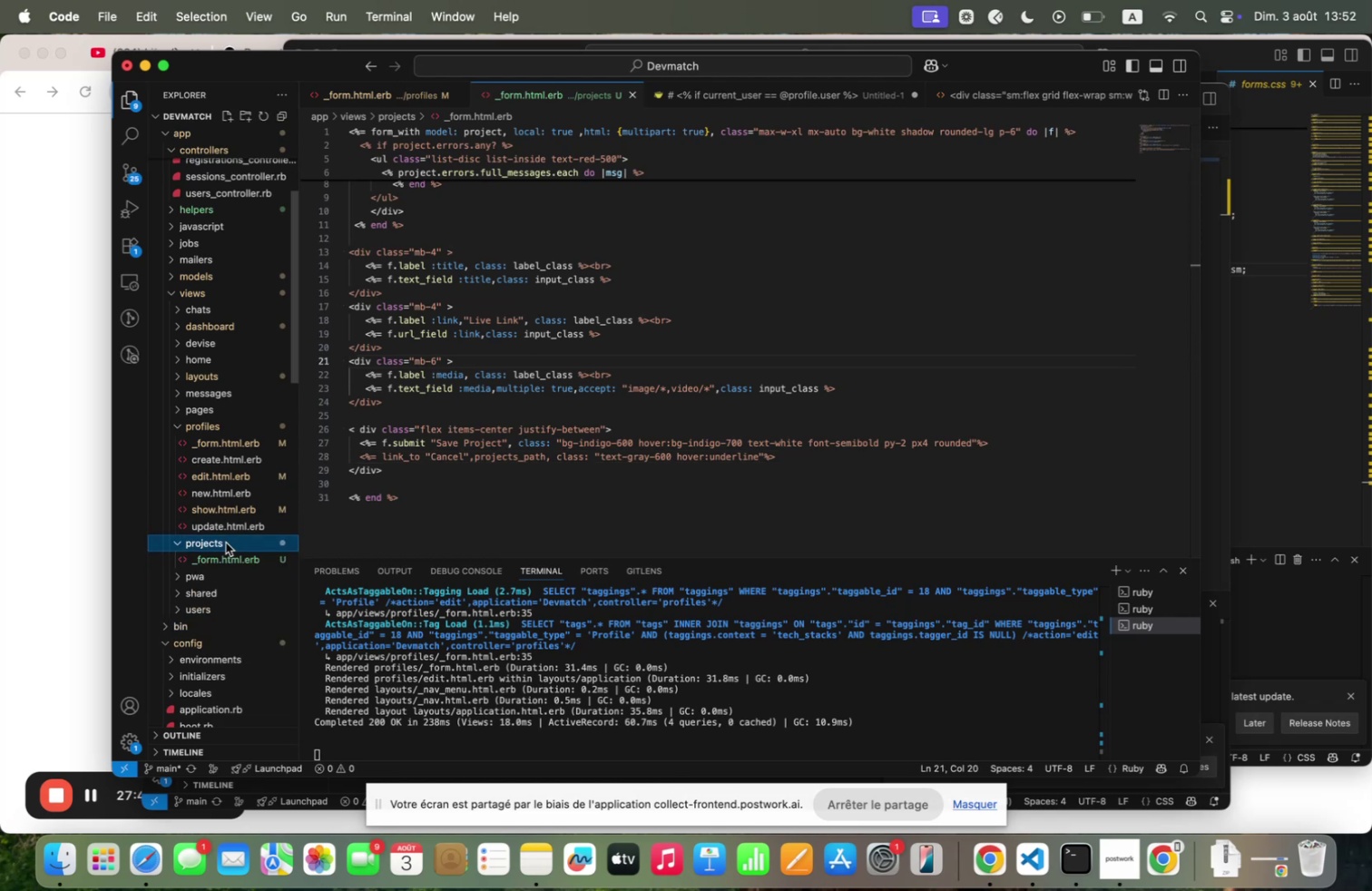 
right_click([226, 542])
 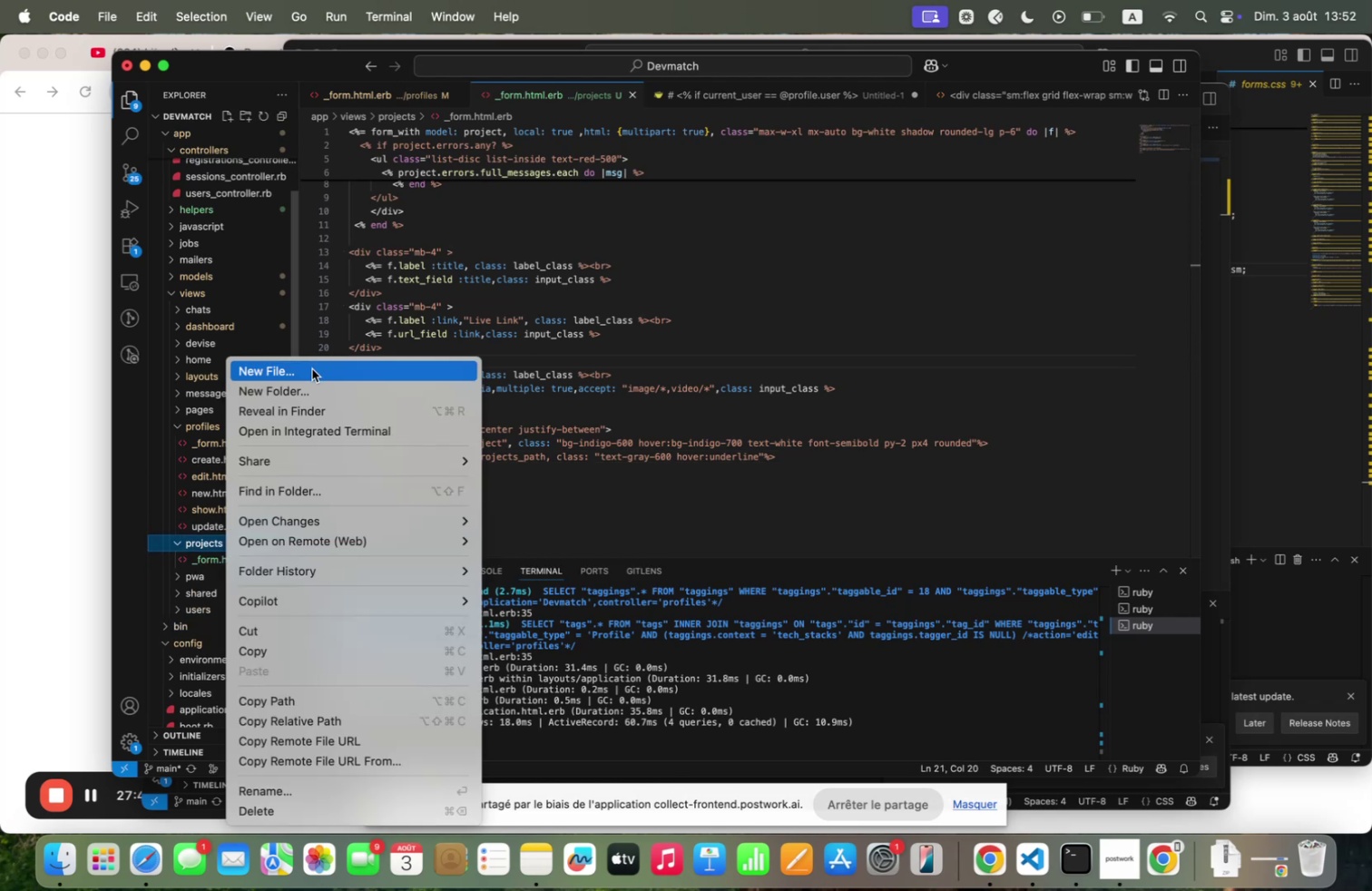 
left_click([312, 368])
 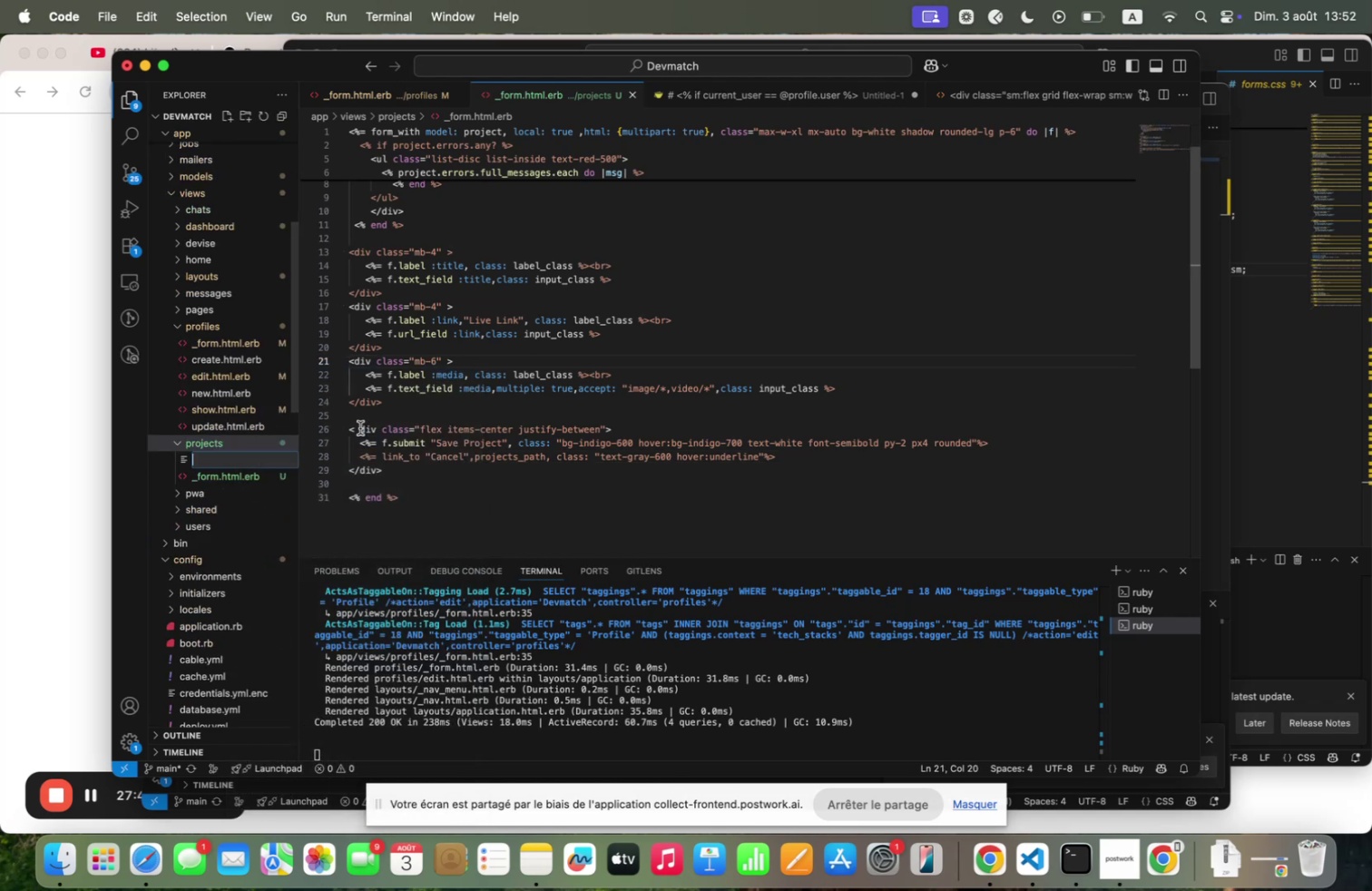 
type(ne)
 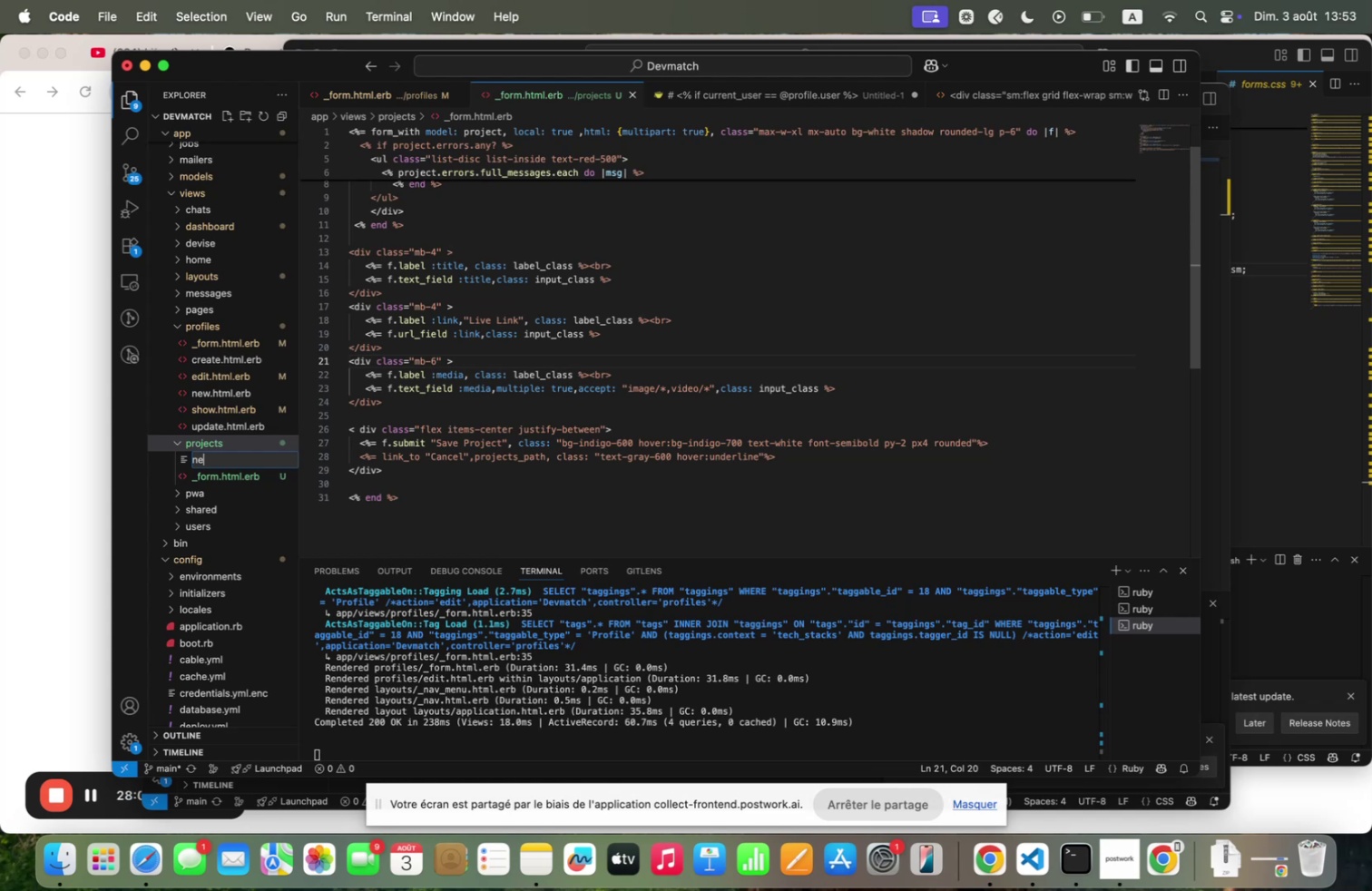 
wait(24.17)
 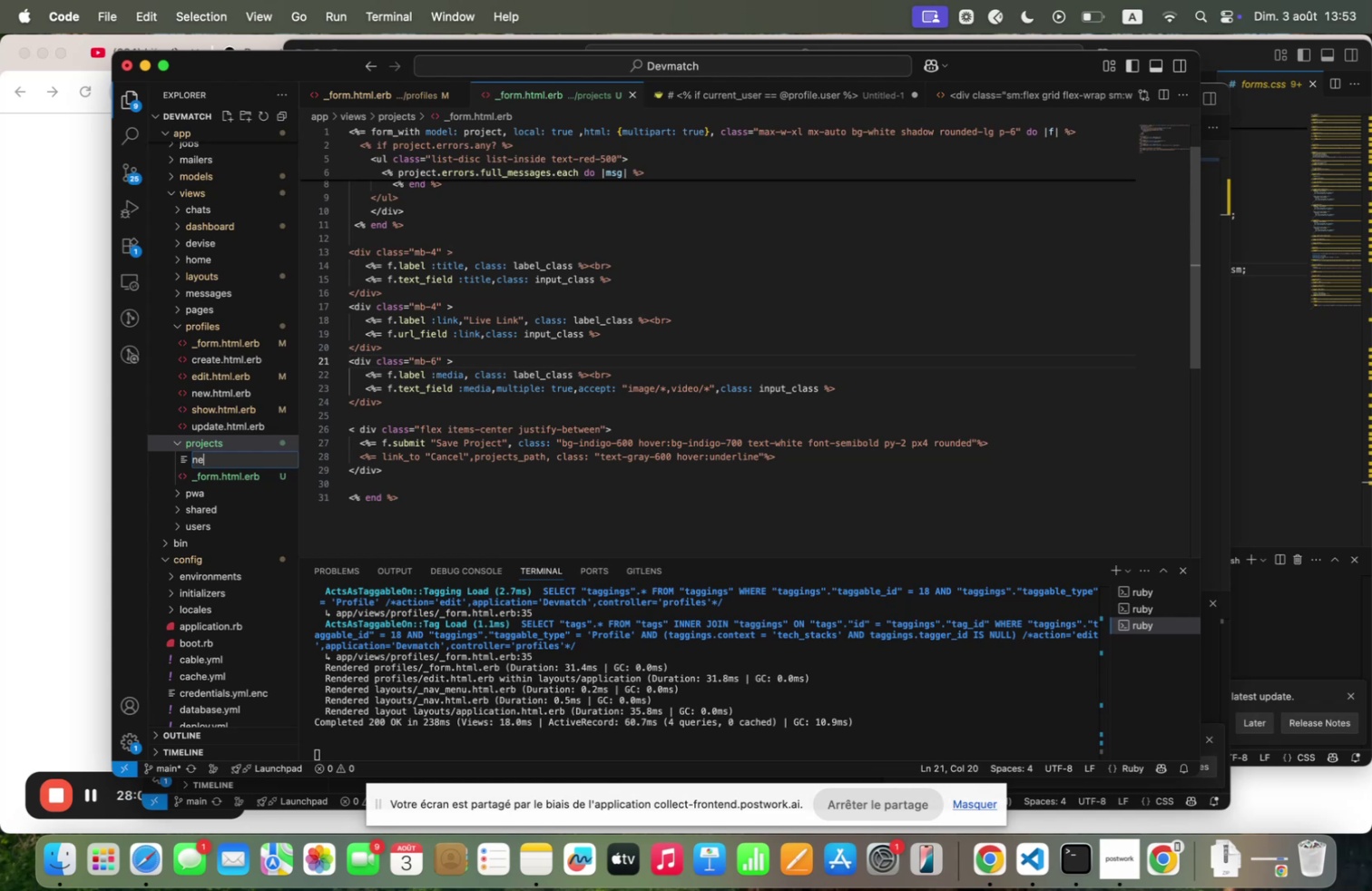 
type(z<ht;l<erb)
 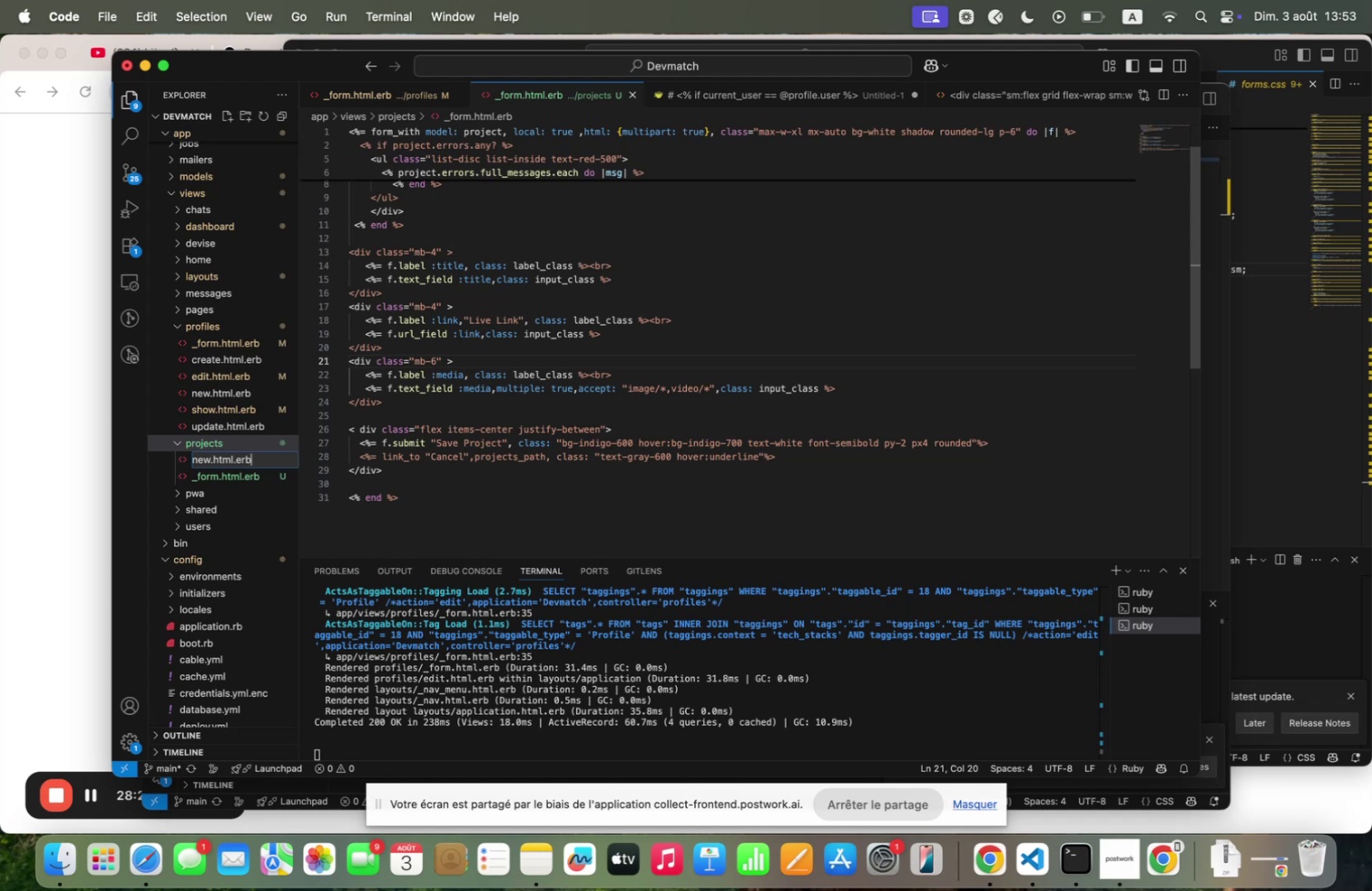 
key(Enter)
 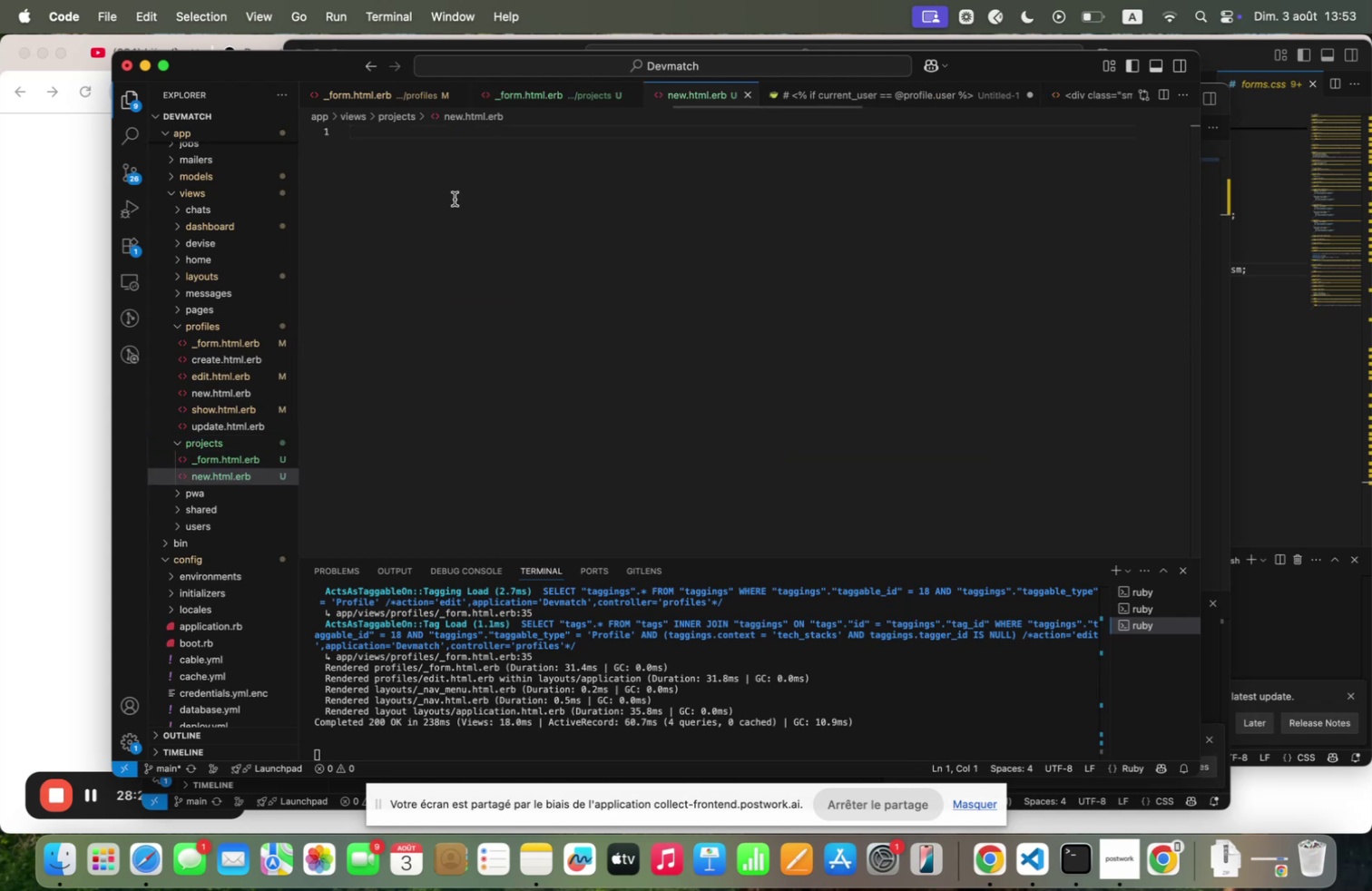 
type(`h! clqss/3)
 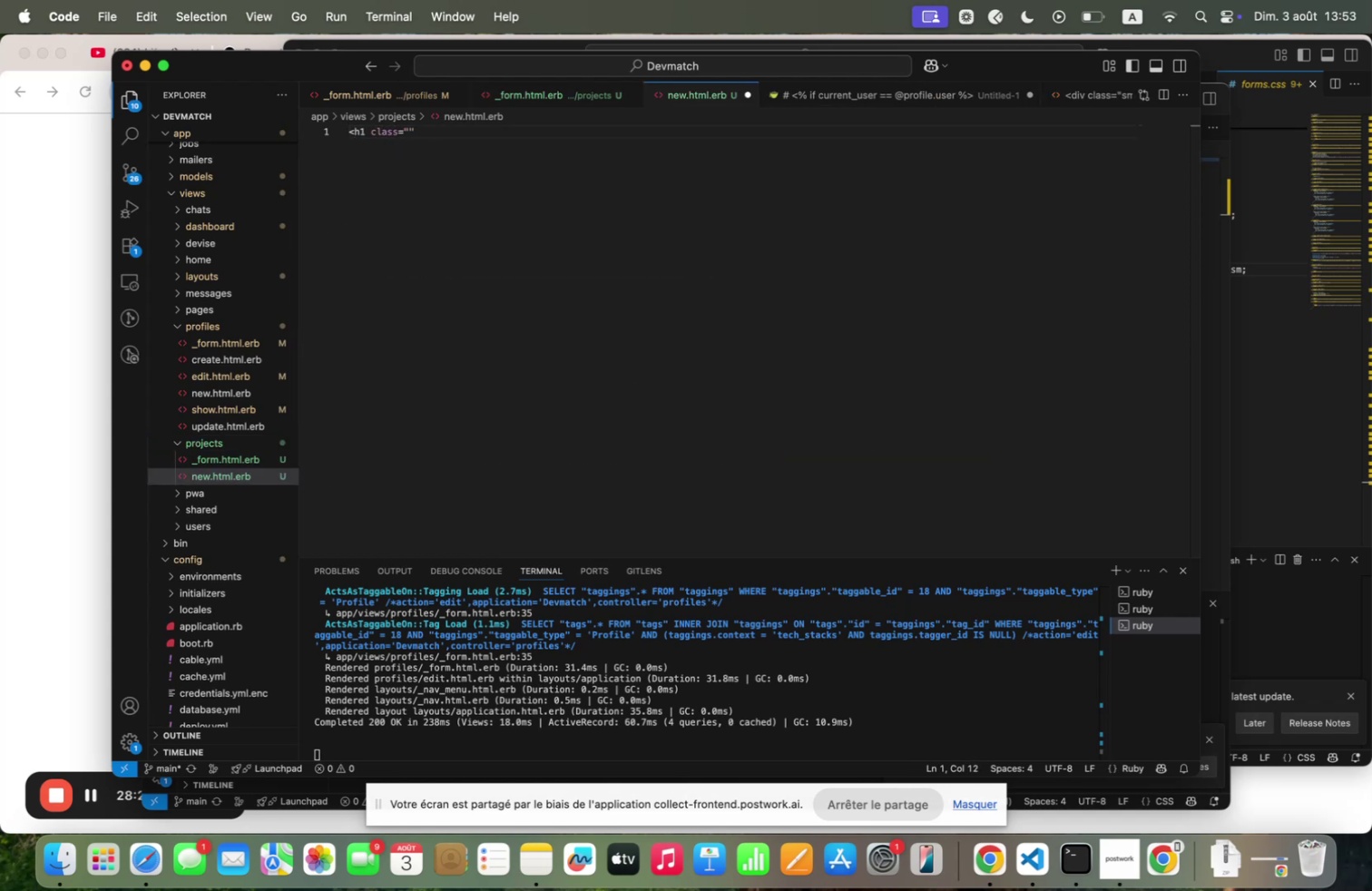 
key(ArrowRight)
 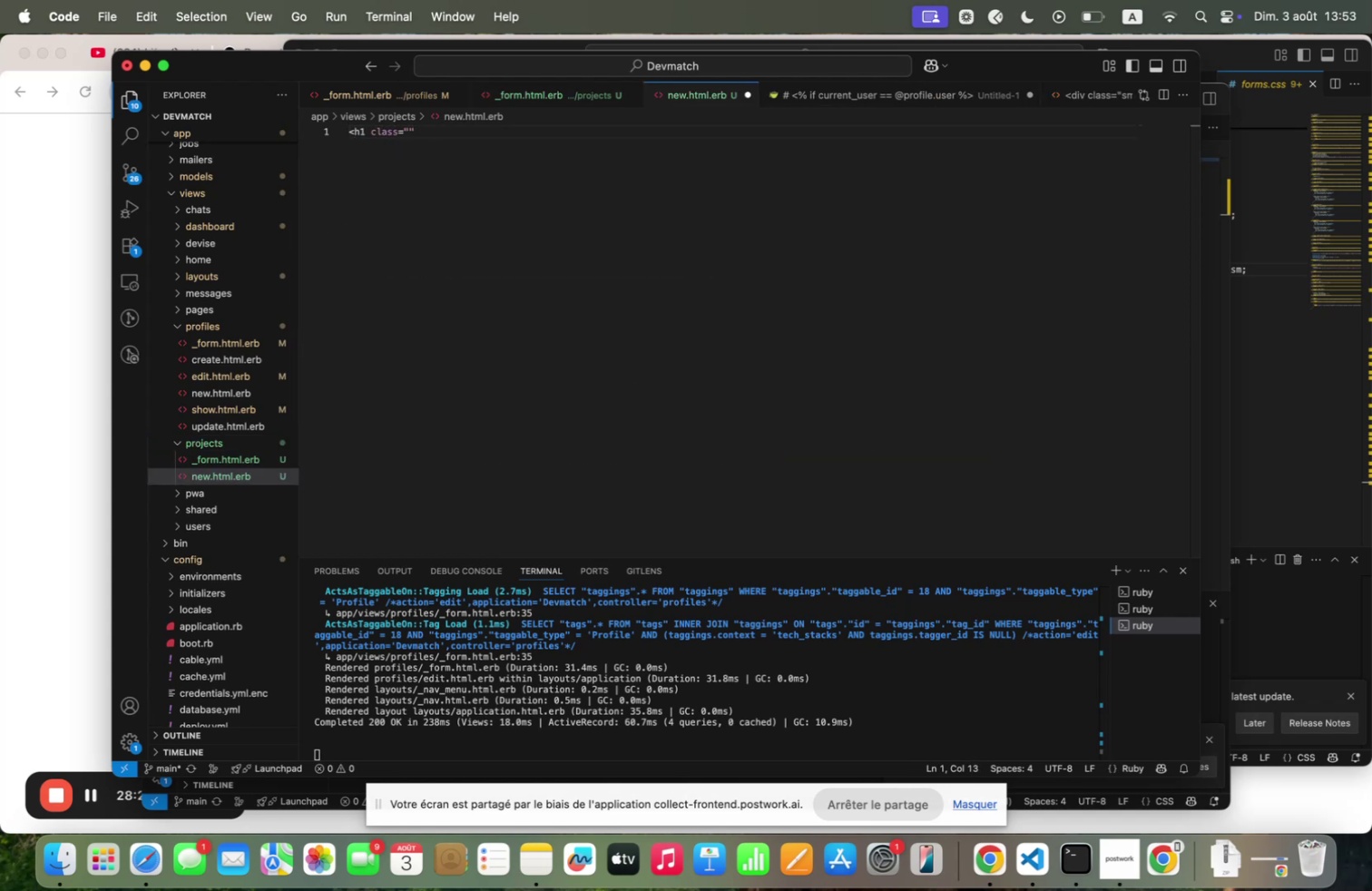 
key(Shift+Backquote)
 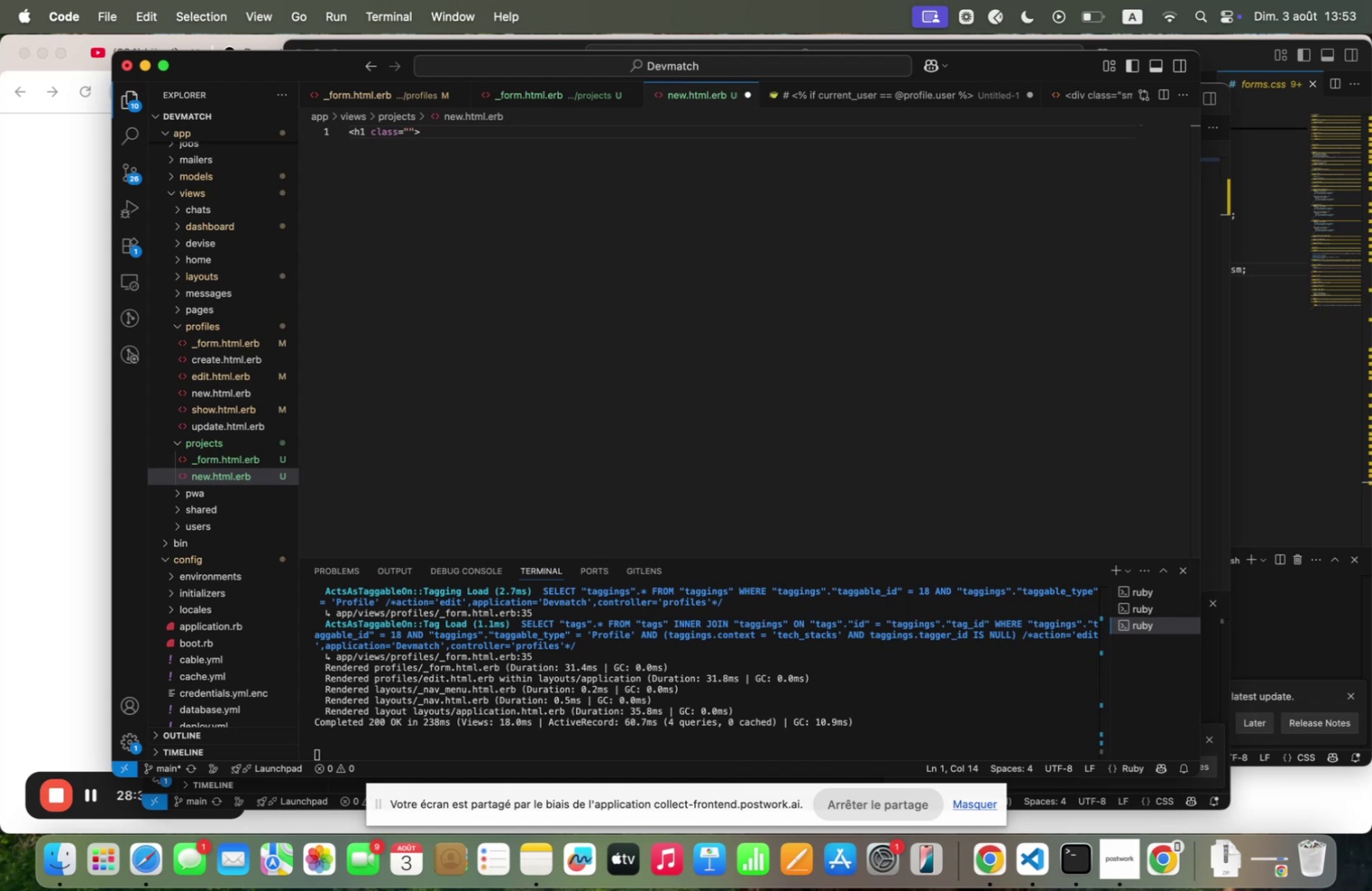 
type(`>h!~)
 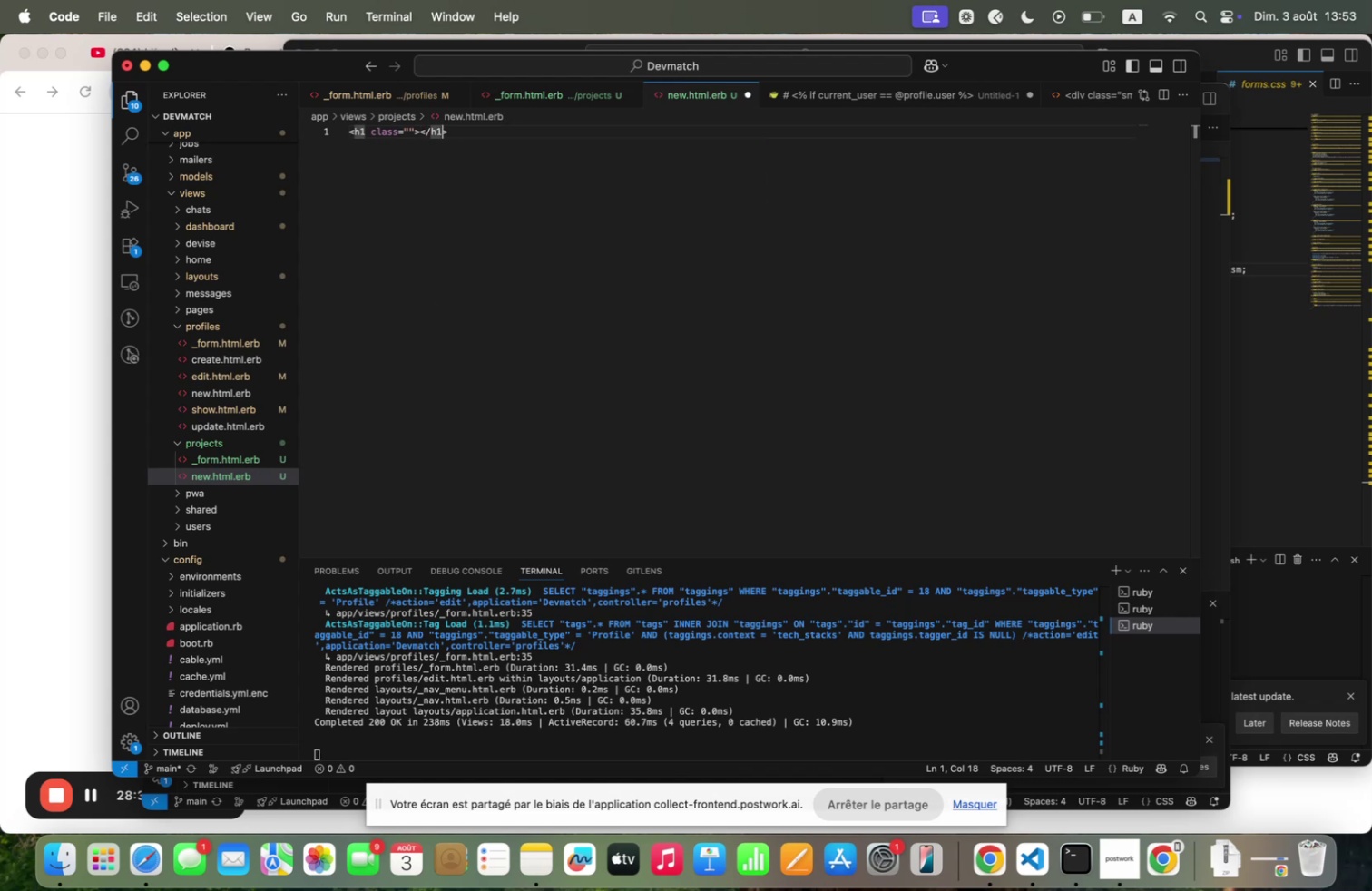 
 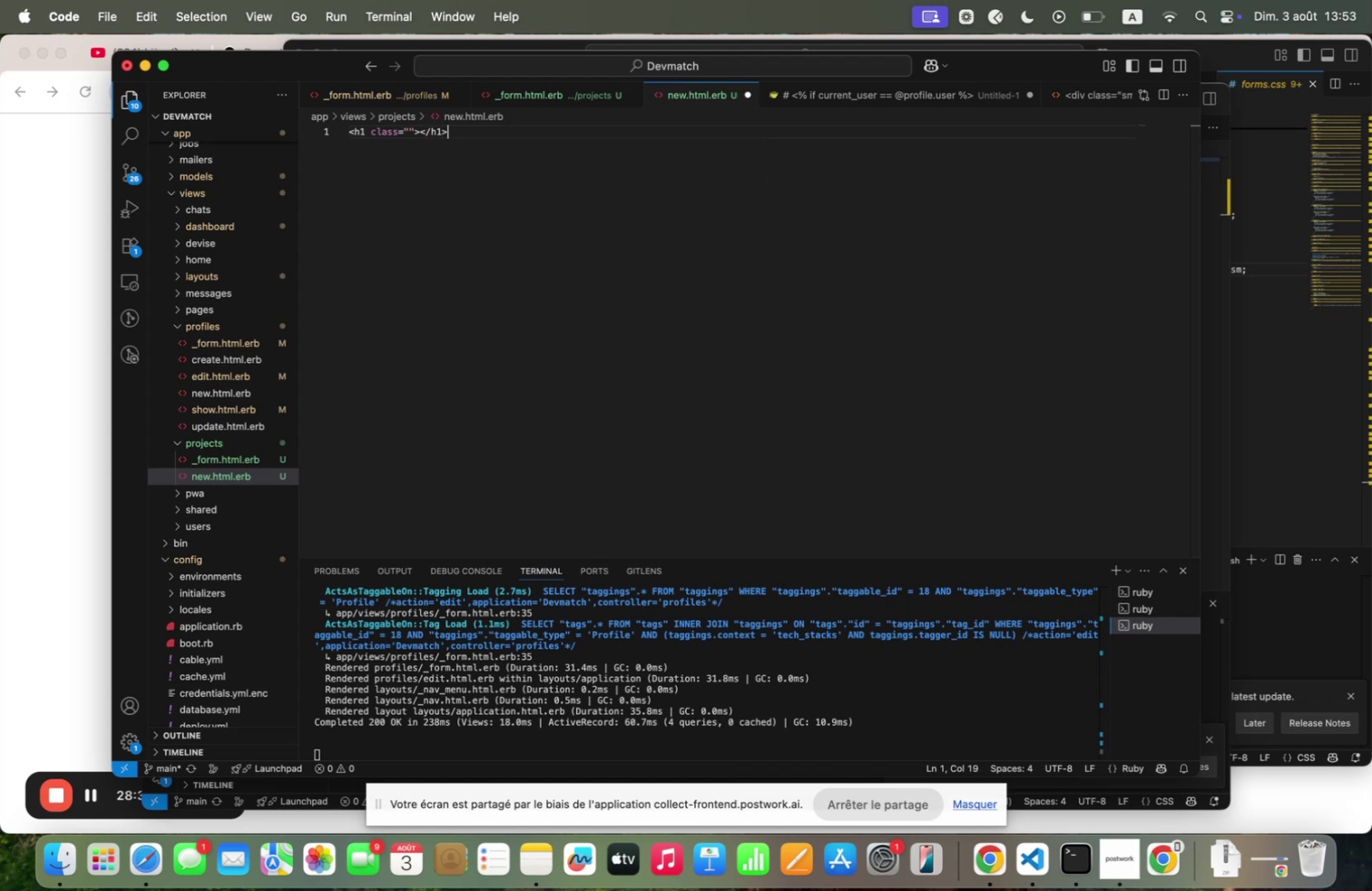 
key(ArrowLeft)
 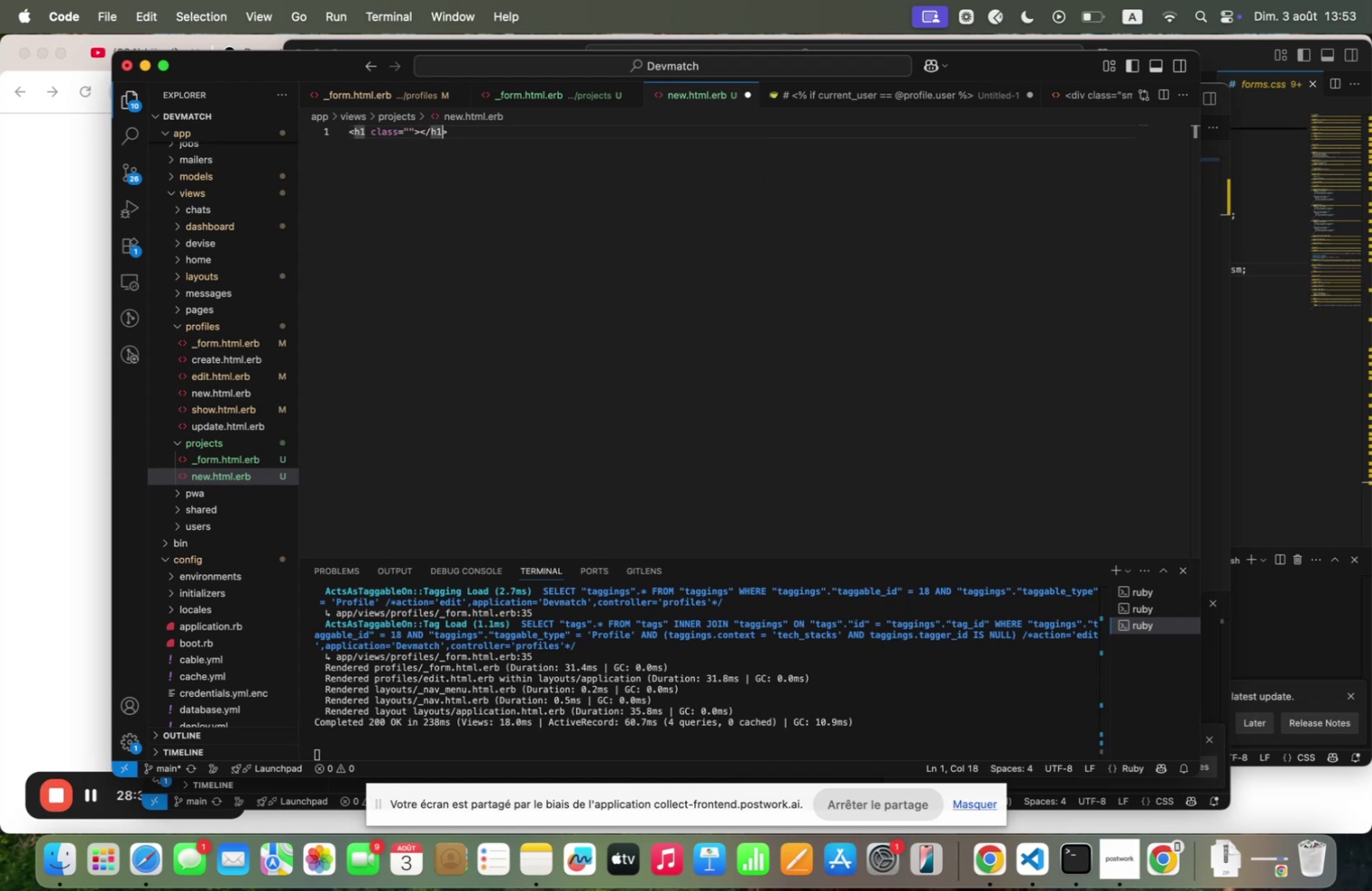 
key(ArrowLeft)
 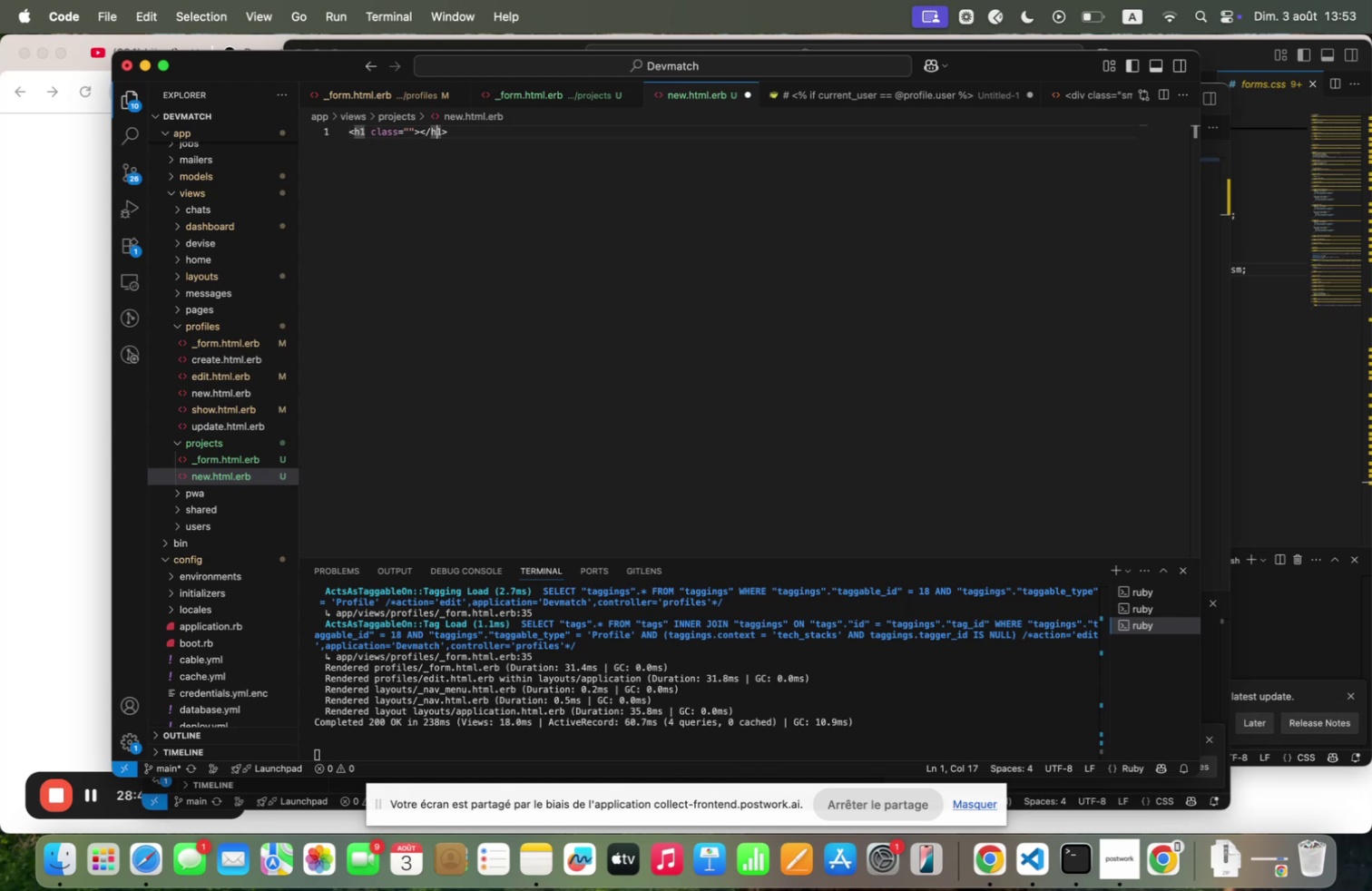 
wait(10.01)
 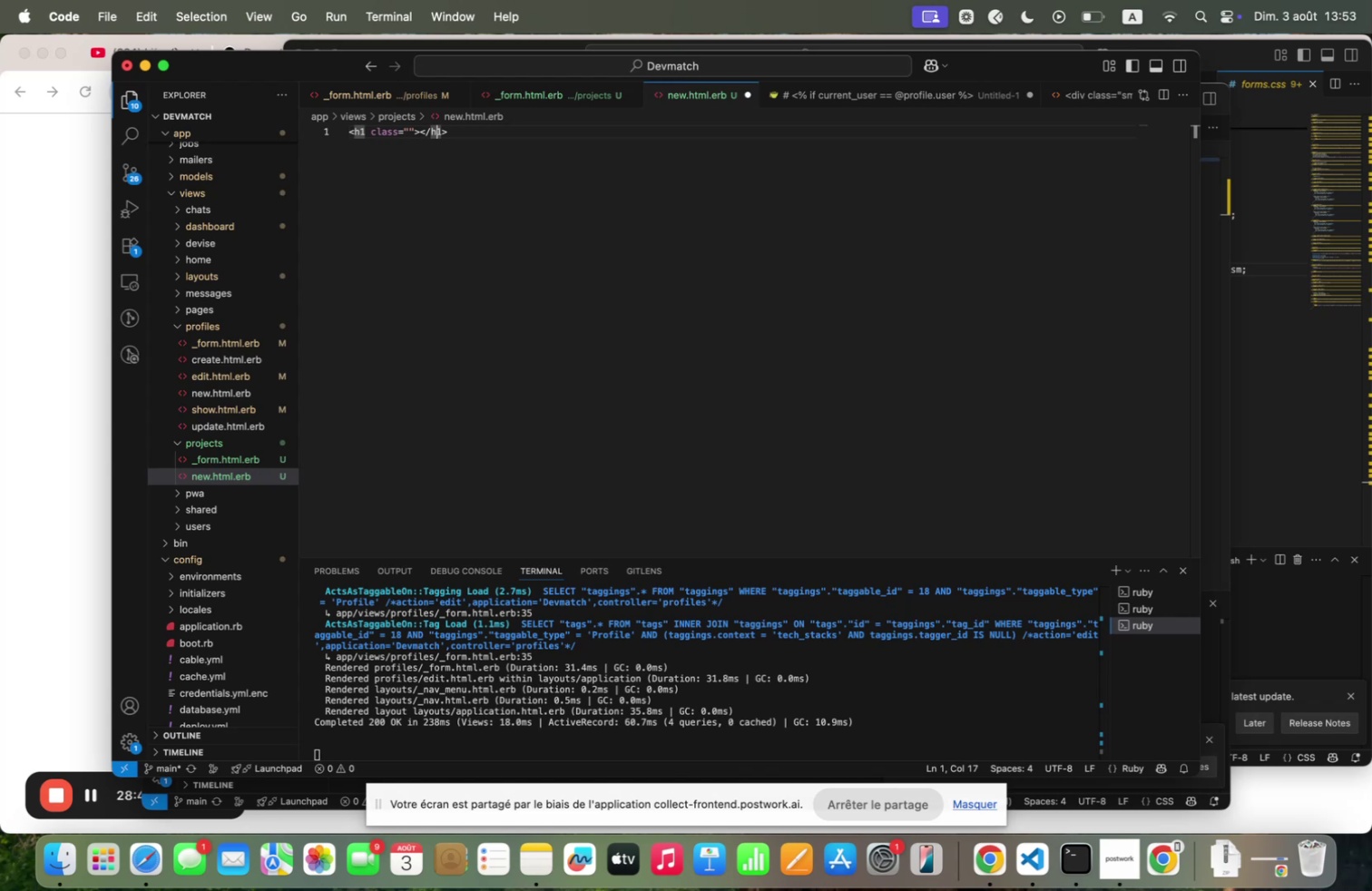 
left_click([409, 132])
 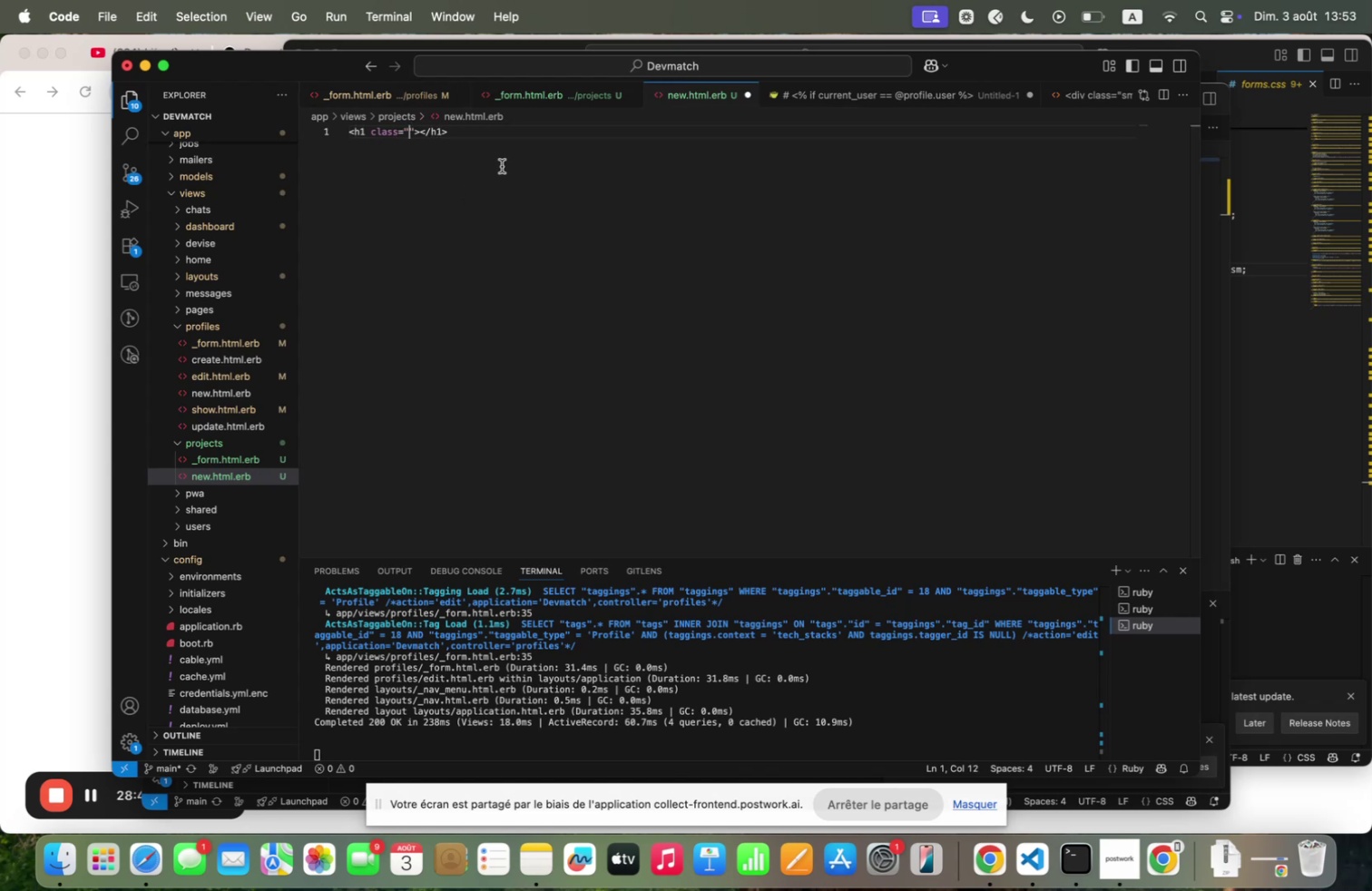 
type(text=@xl font)
 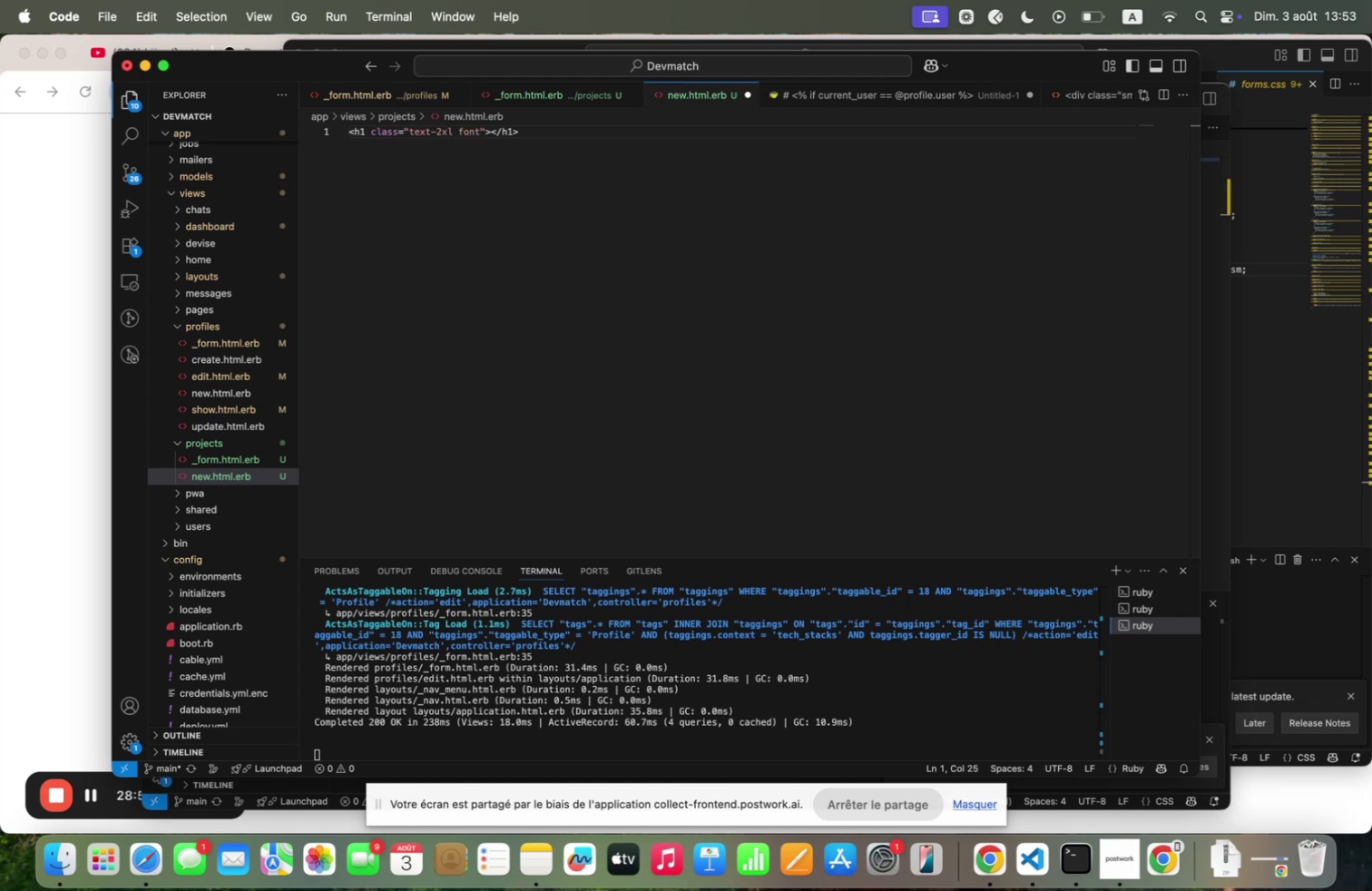 
wait(6.5)
 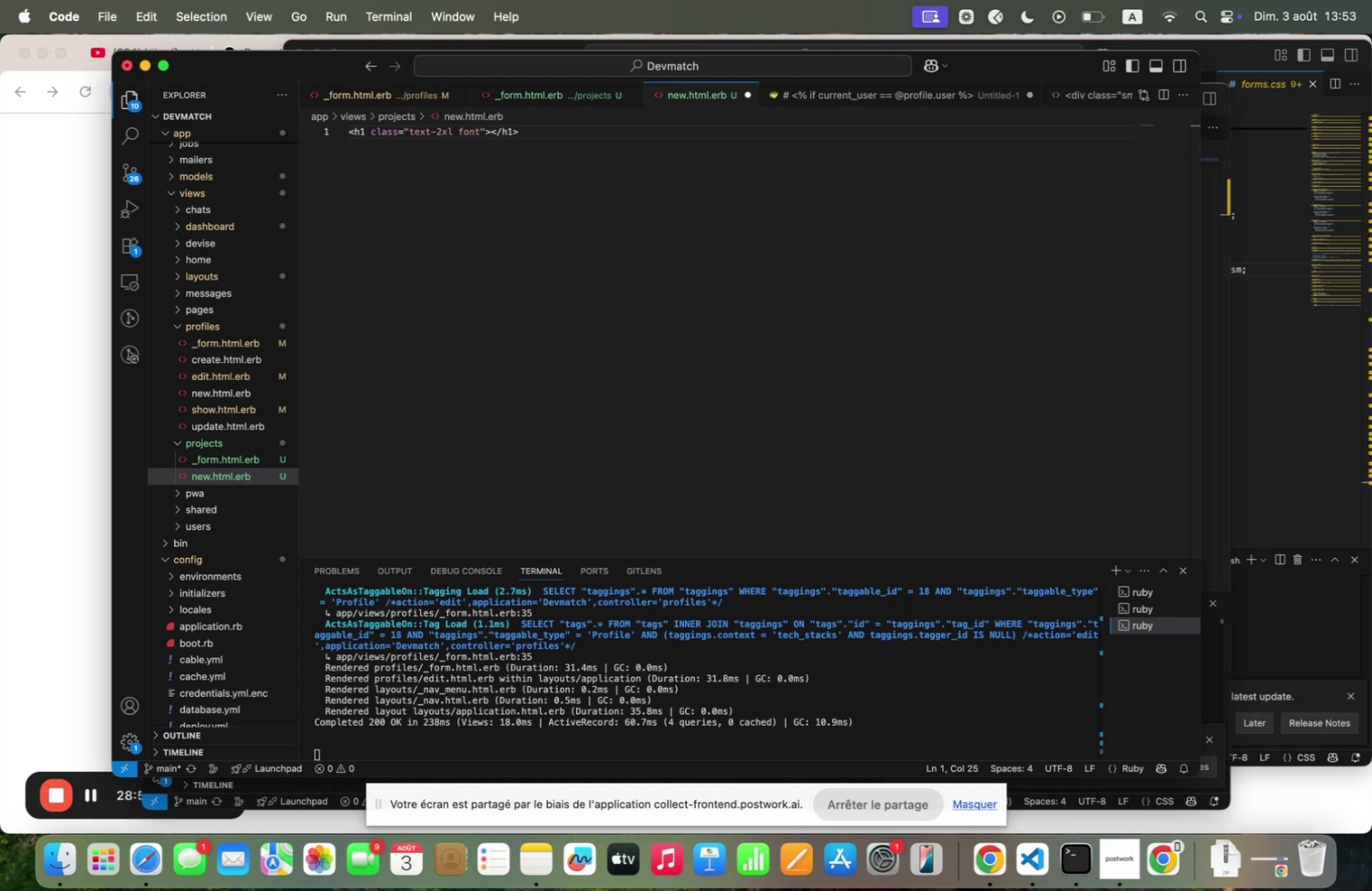 
type(=bold ;b=^ text=xne)
key(Backspace)
key(Backspace)
key(Backspace)
type(x)
key(Backspace)
type(center)
 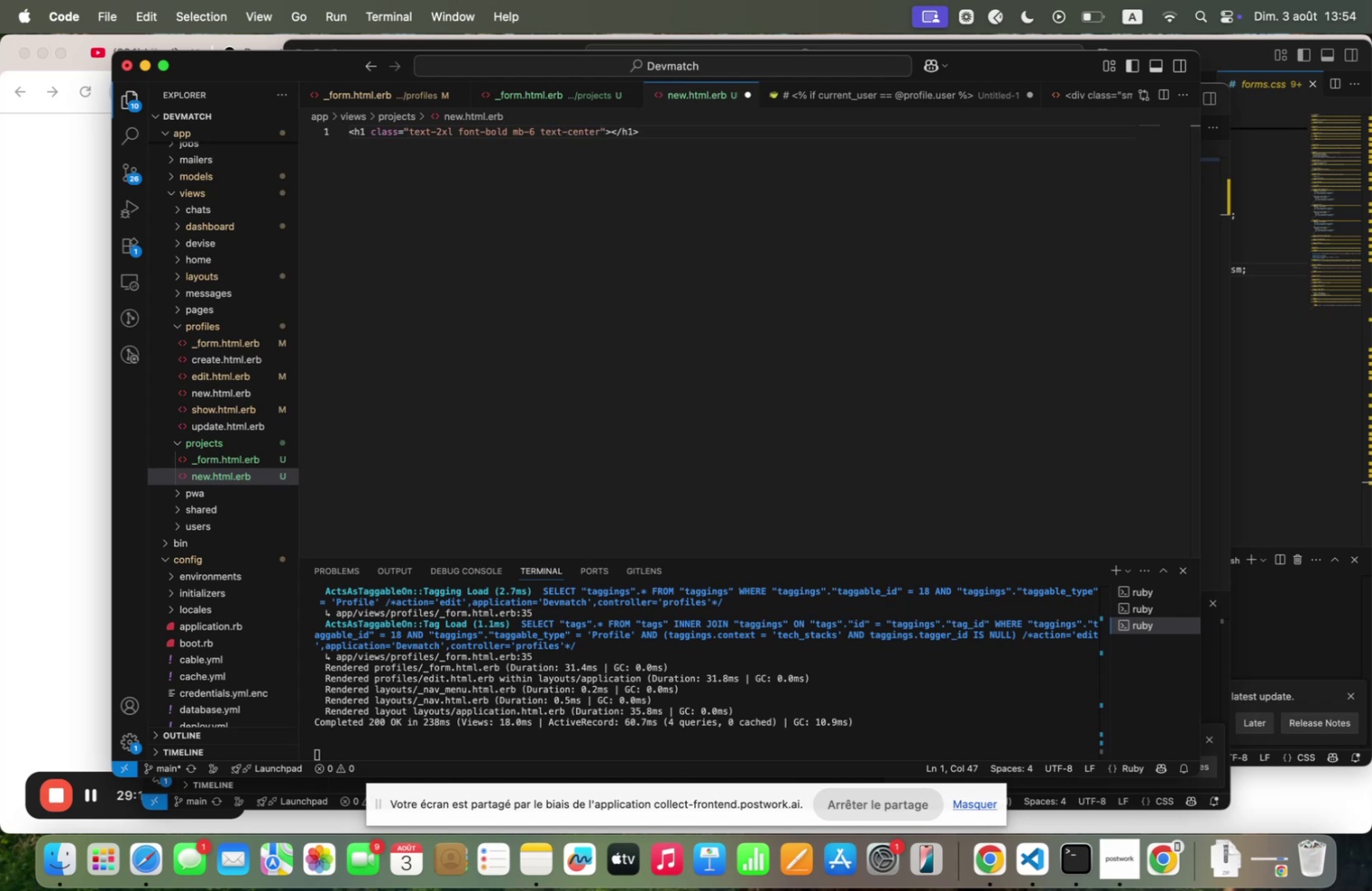 
key(ArrowRight)
 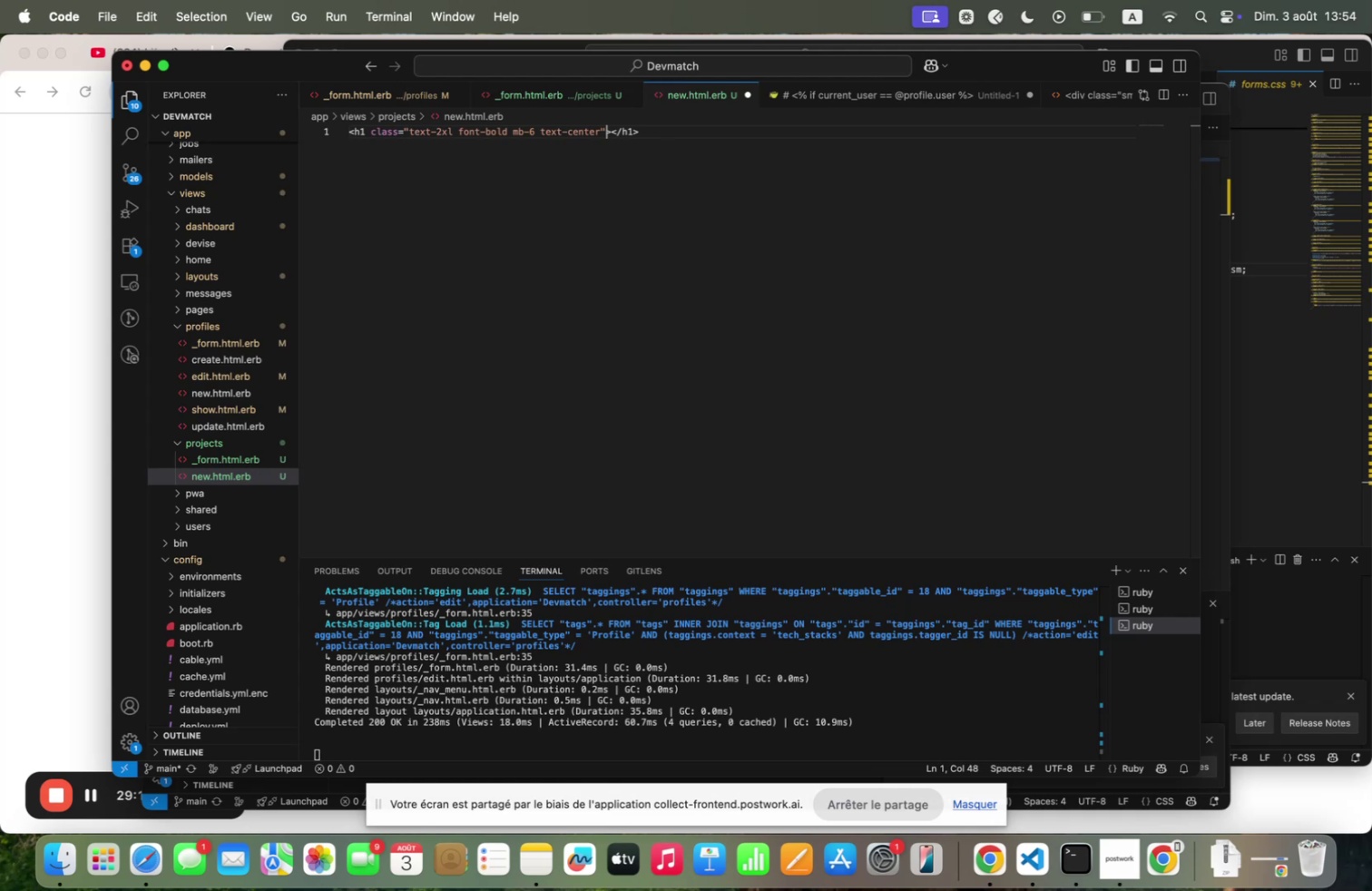 
key(ArrowRight)
 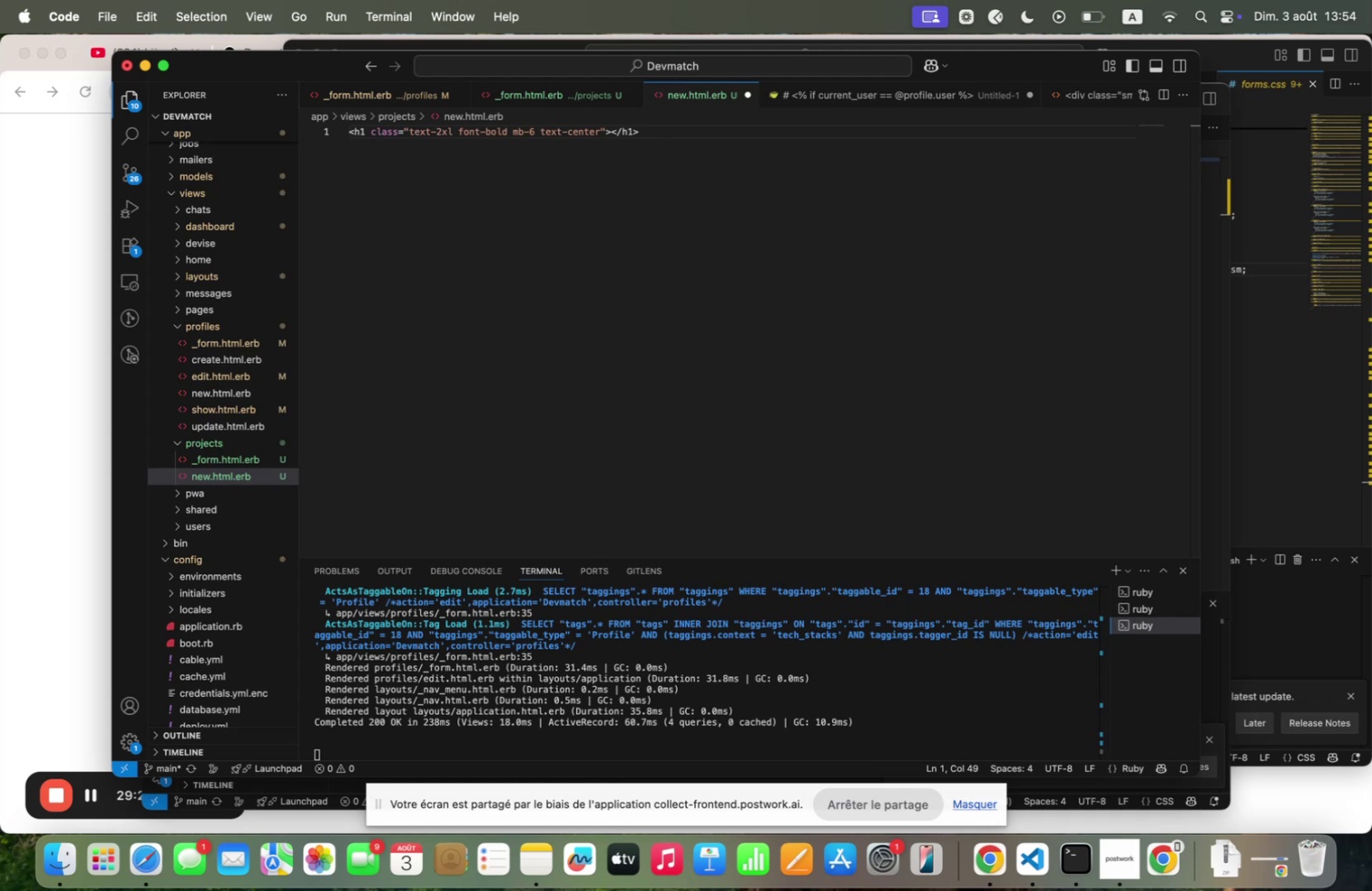 
type(Nez Project)
 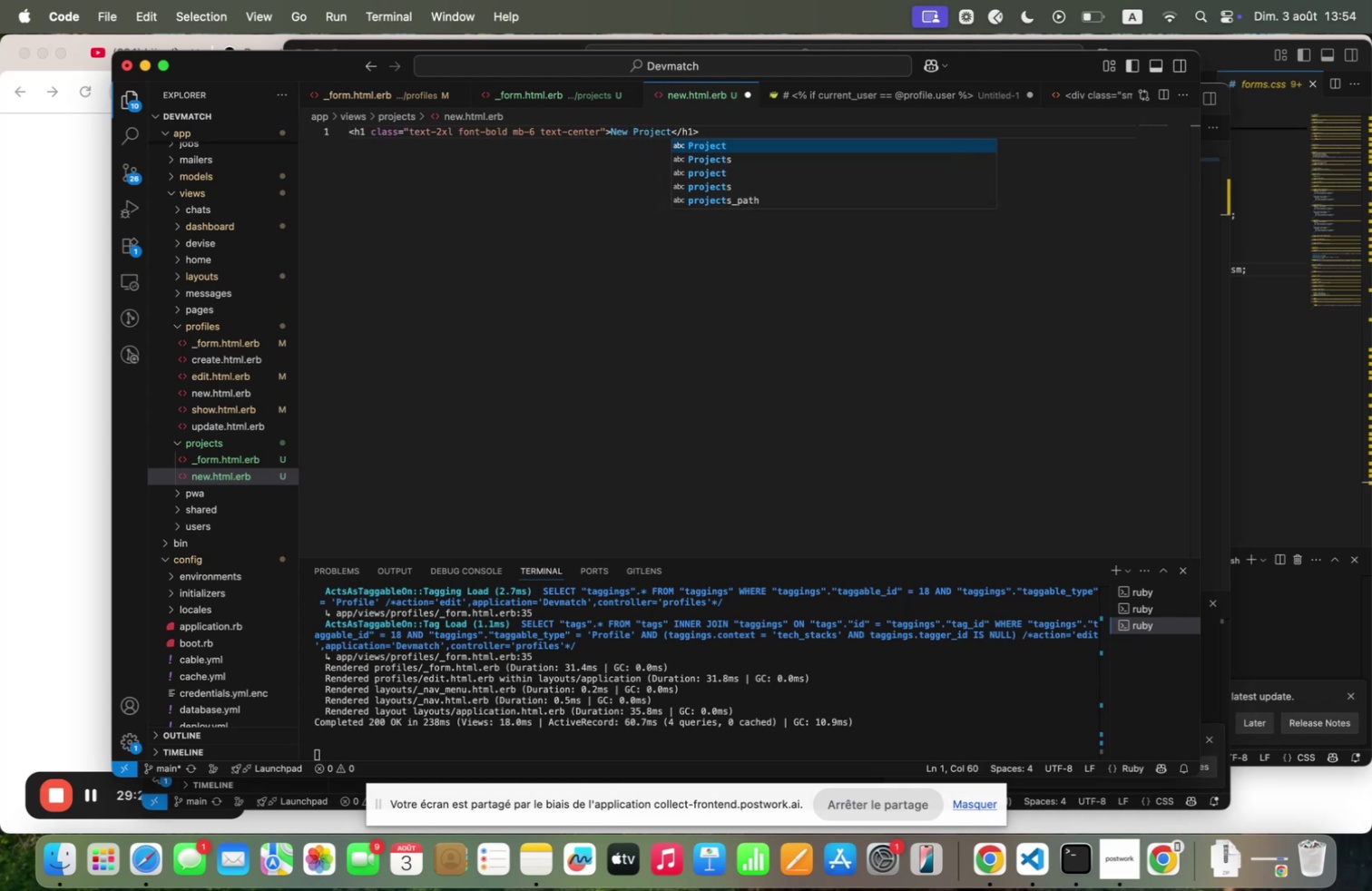 
key(ArrowRight)
 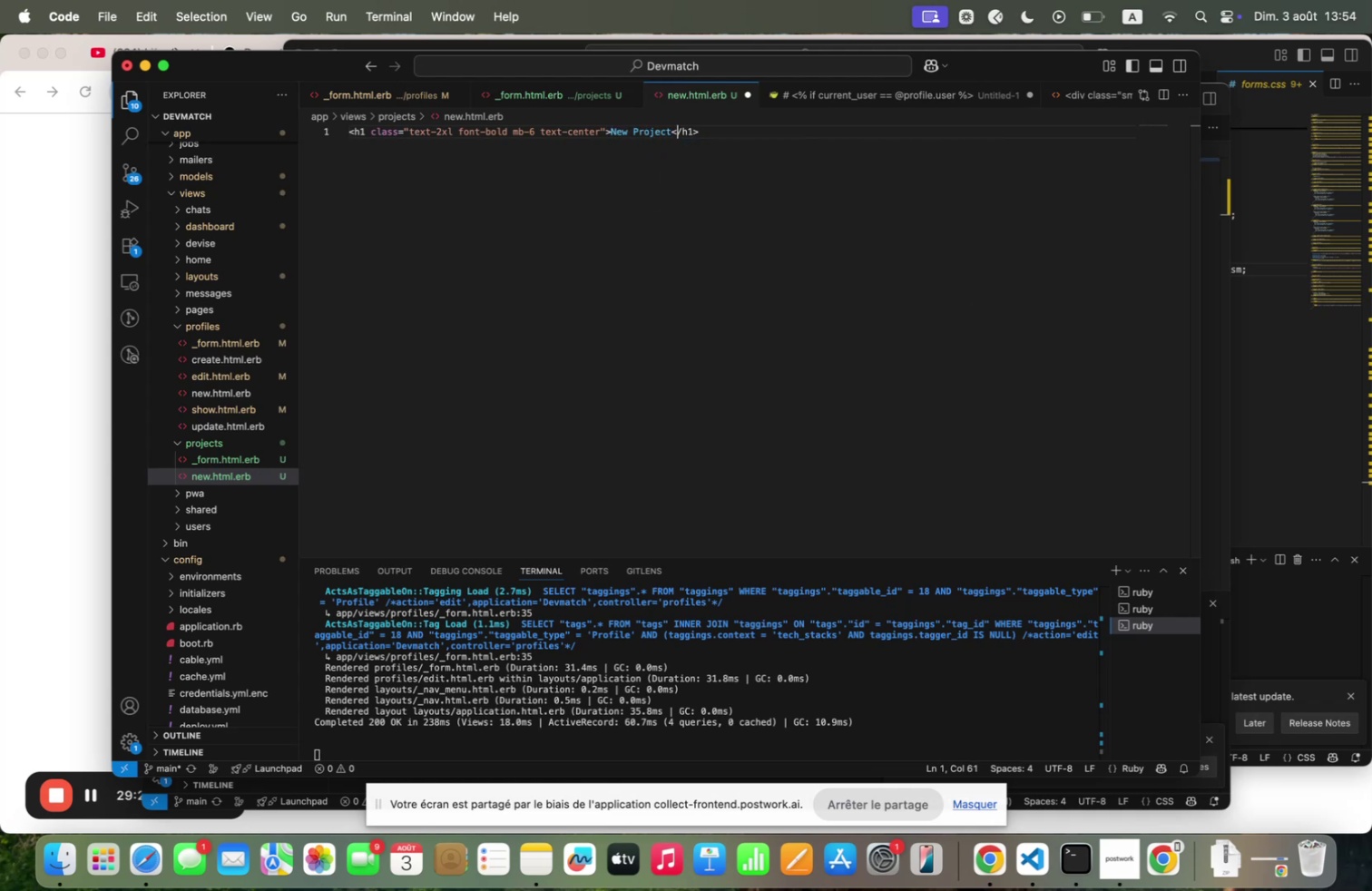 
key(ArrowRight)
 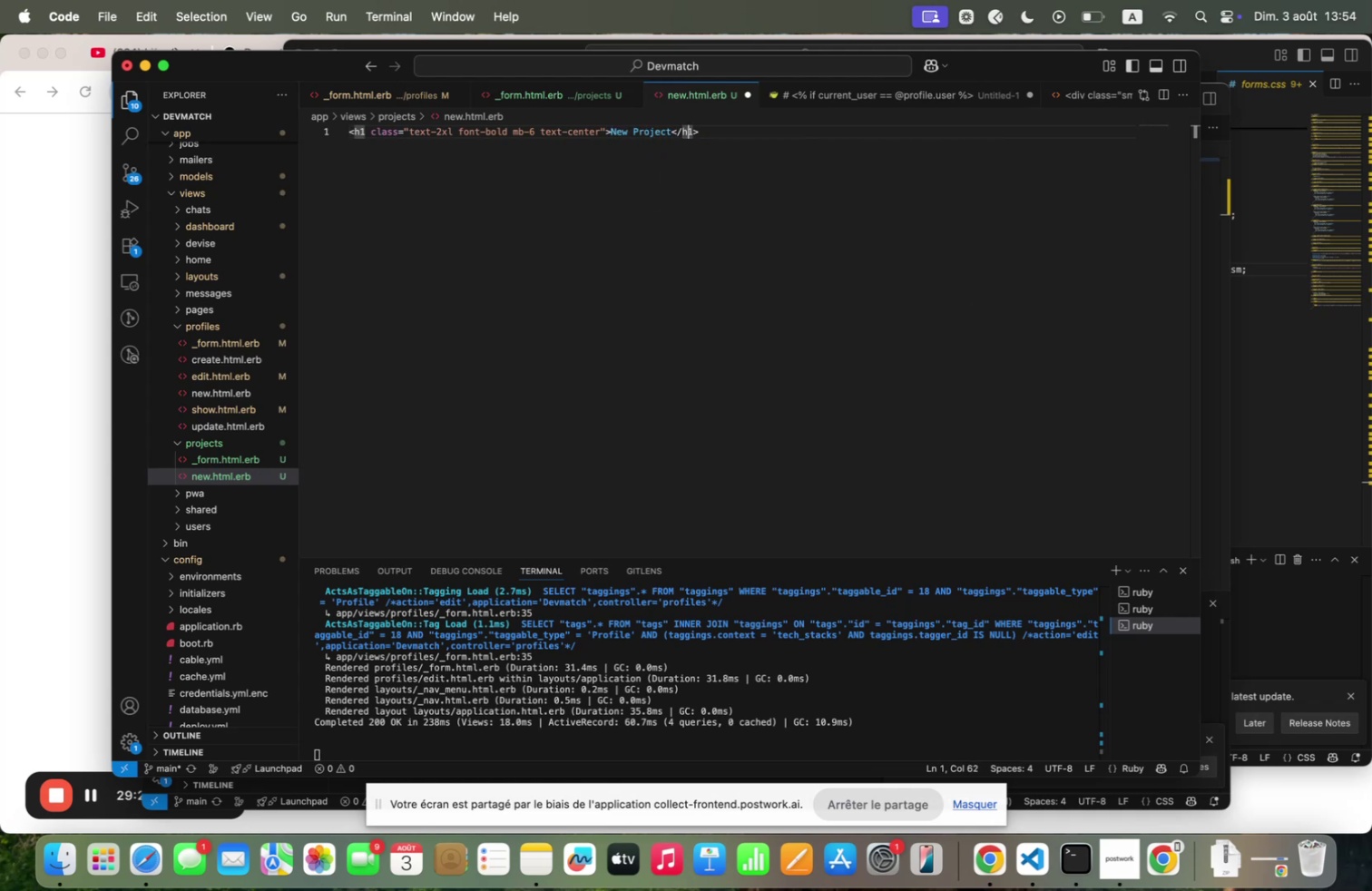 
key(ArrowRight)
 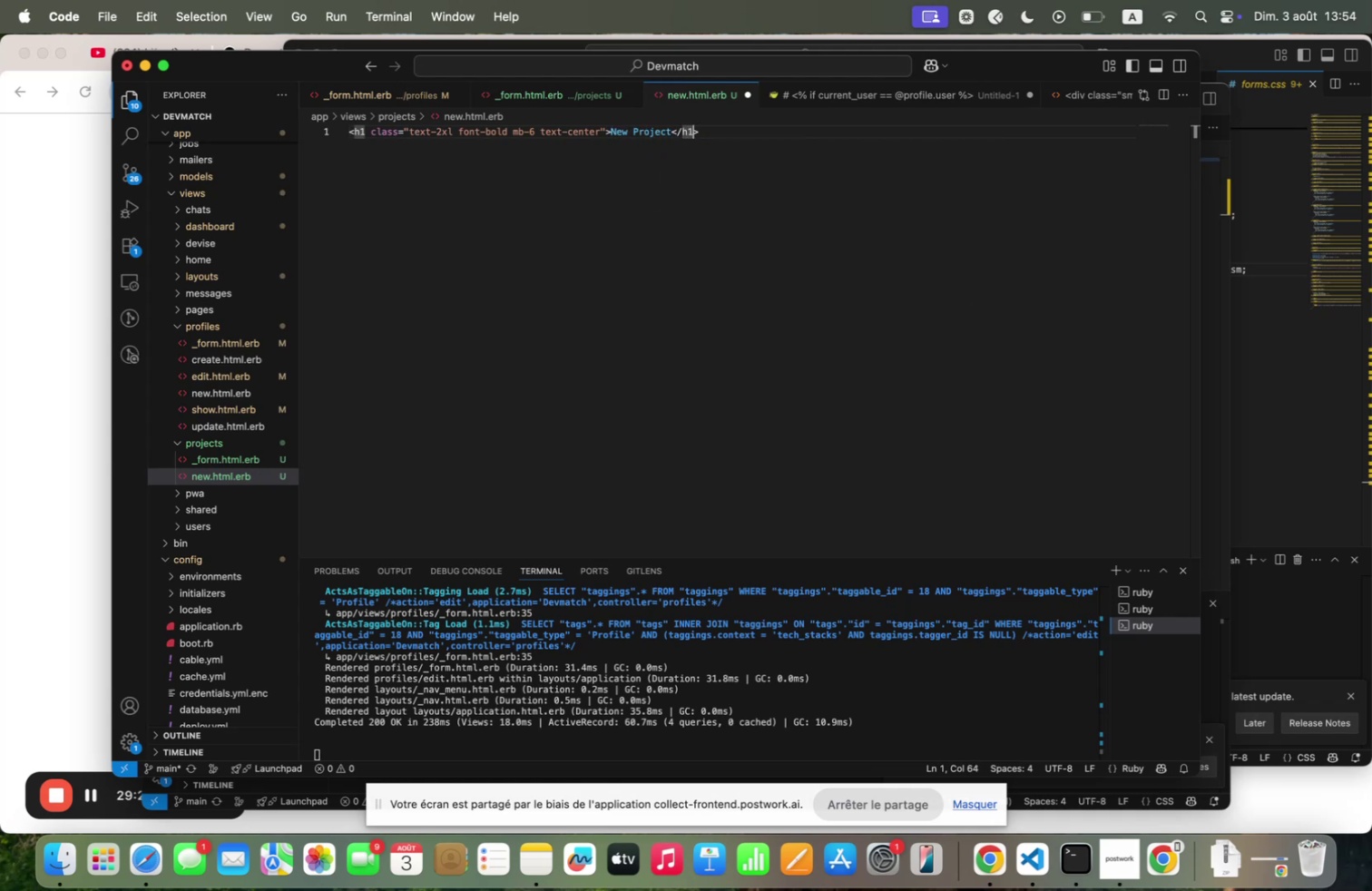 
key(ArrowRight)
 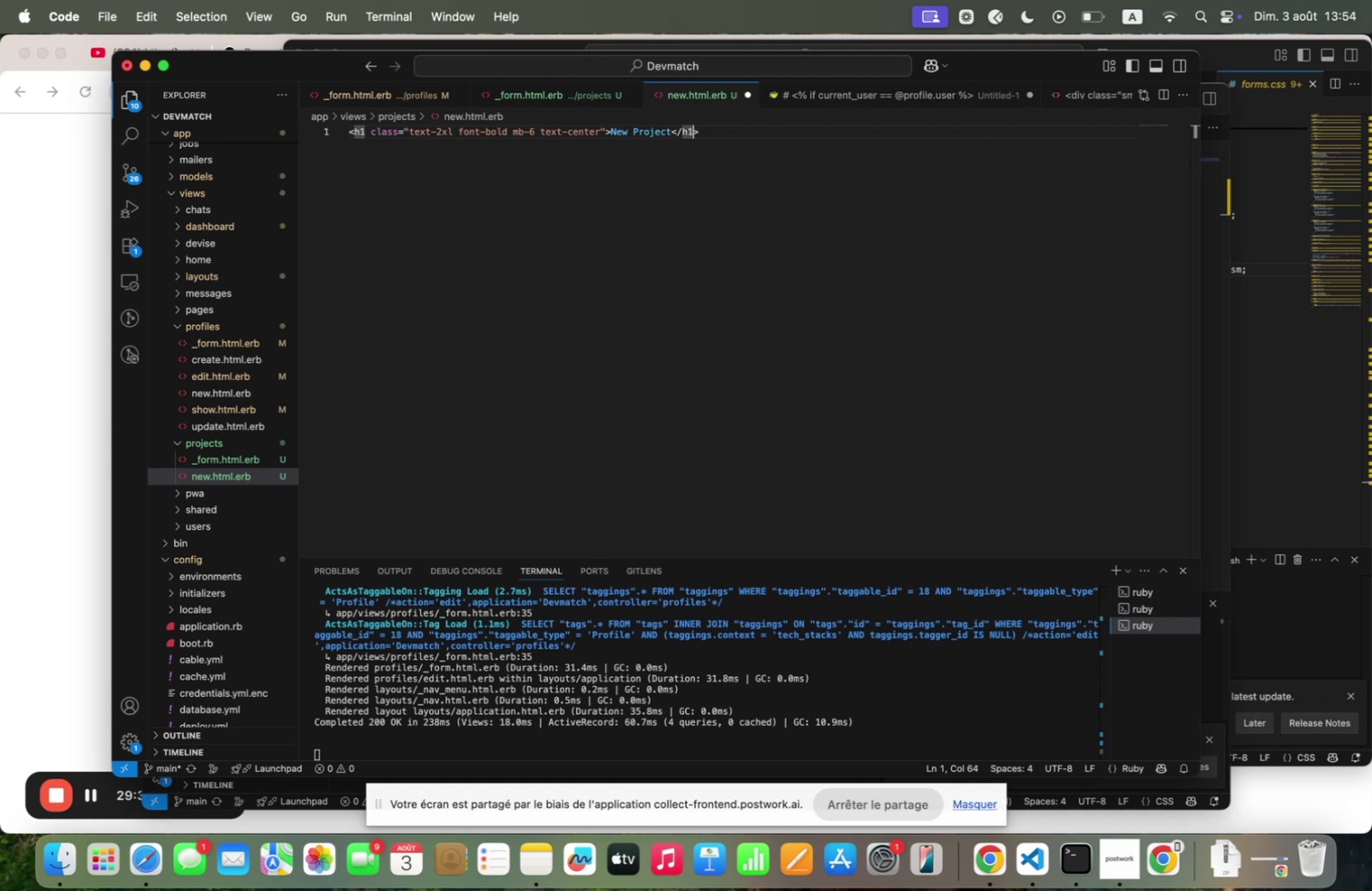 
wait(5.36)
 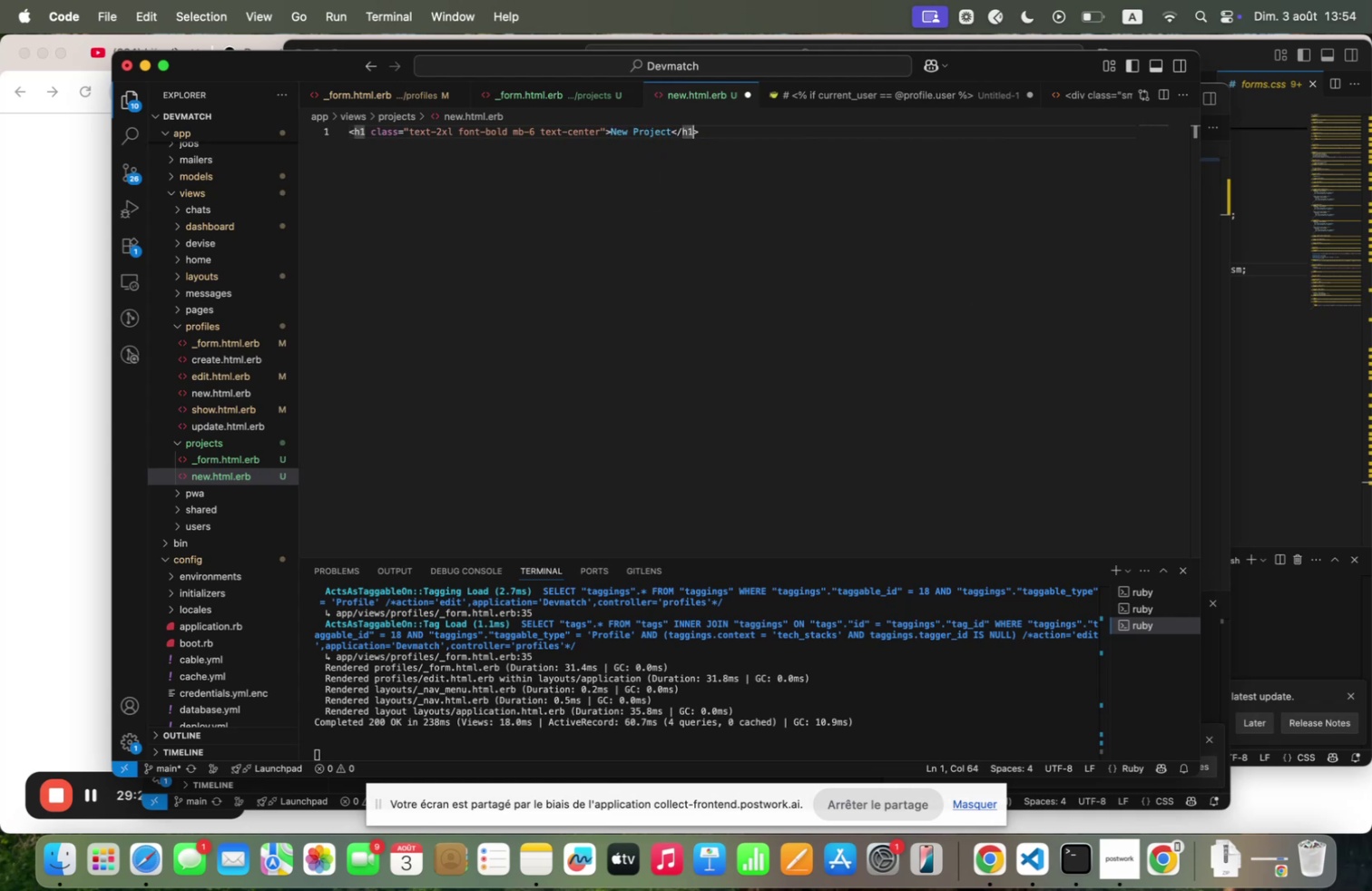 
key(ArrowRight)
 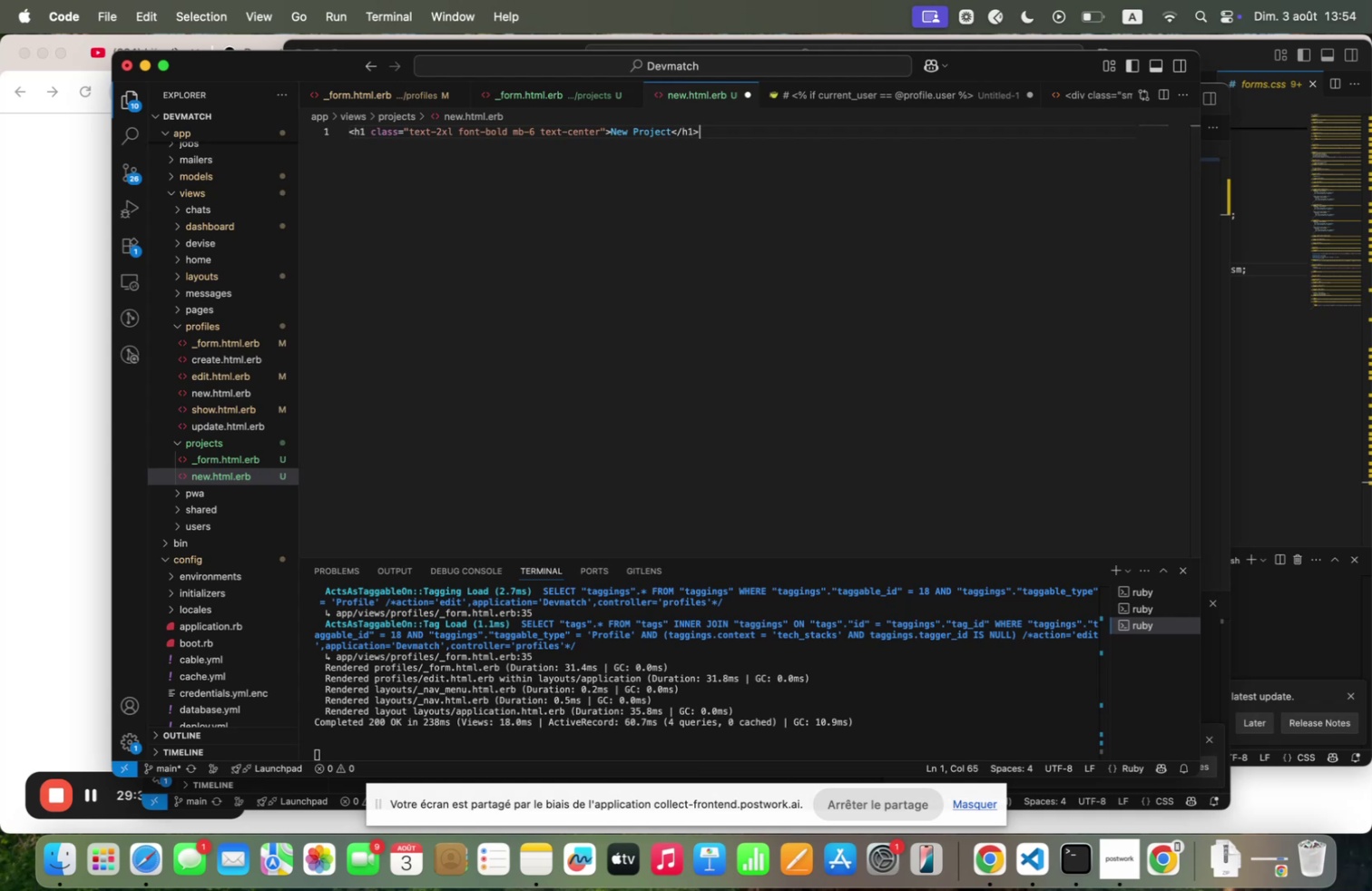 
key(Enter)
 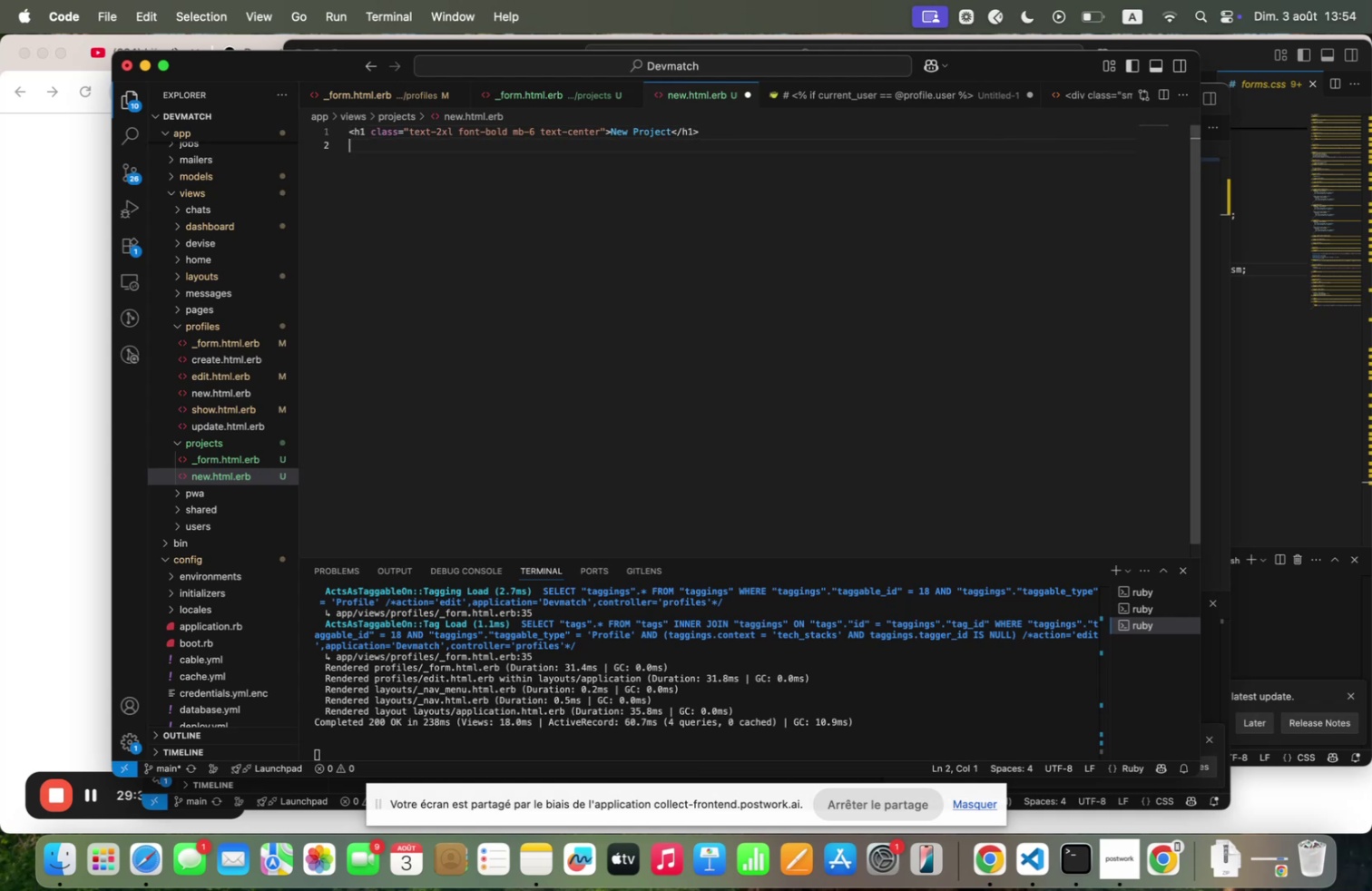 
key(Backquote)
 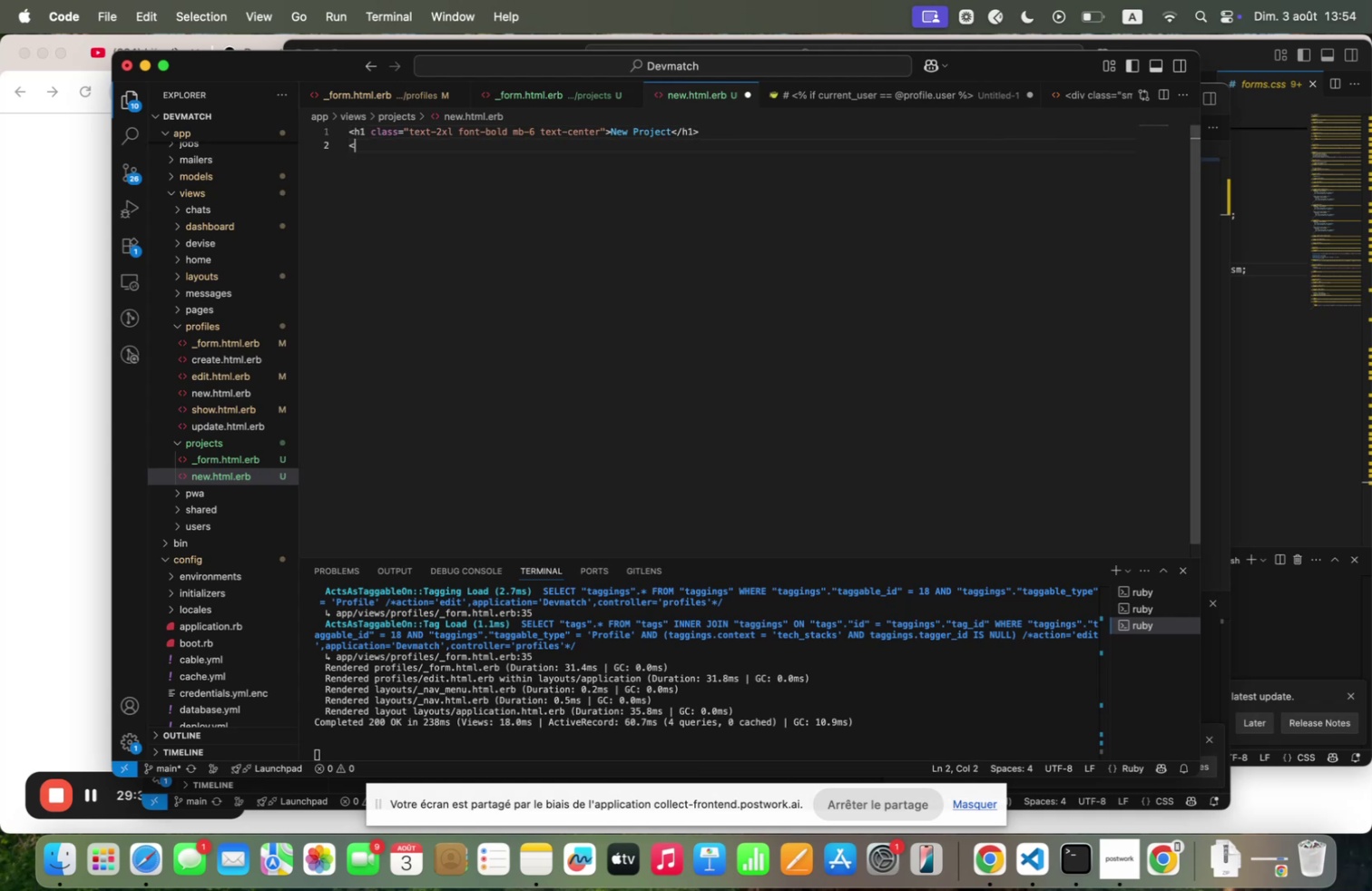 
key(Shift+Quote)
 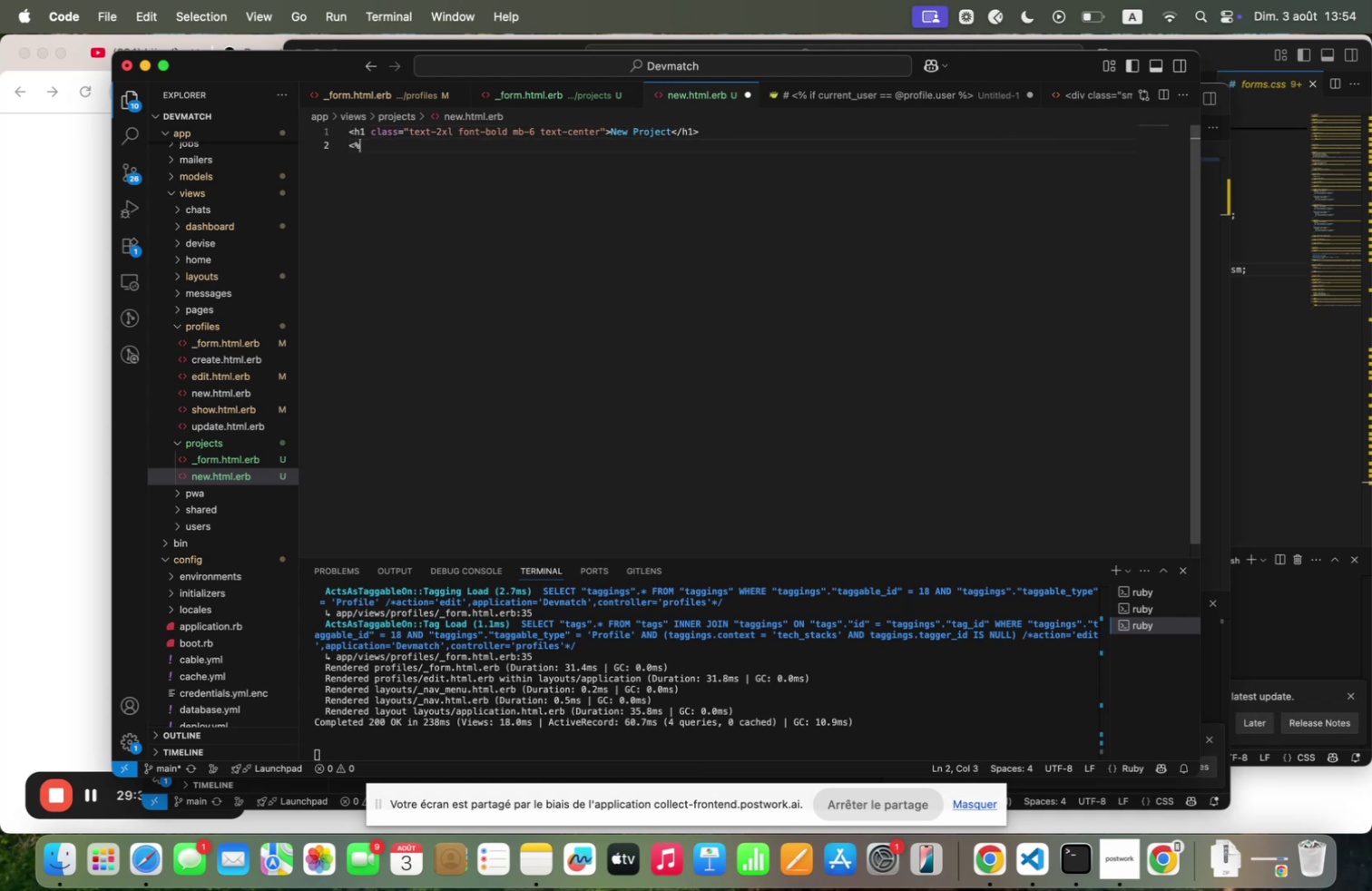 
key(Slash)
 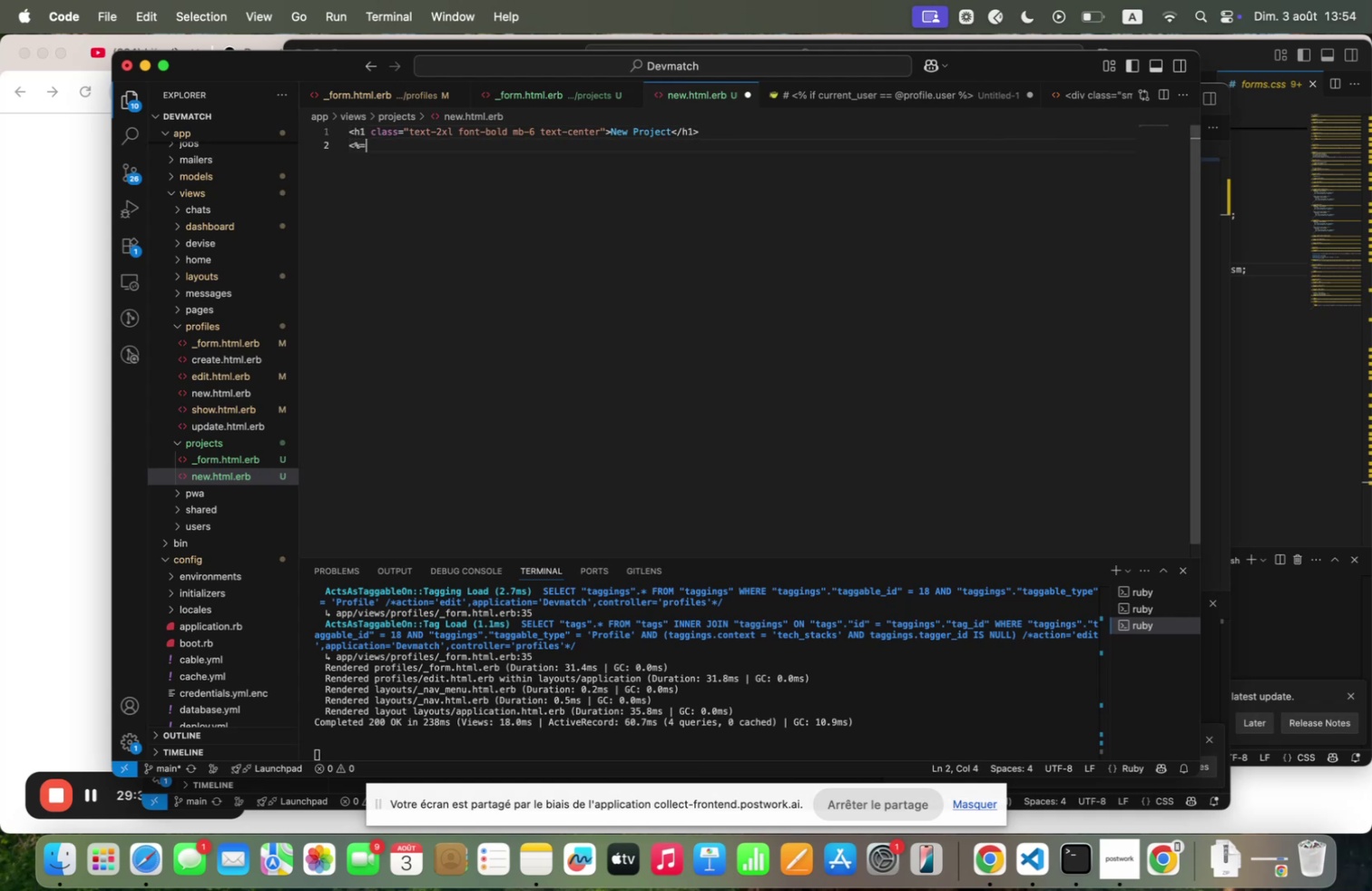 
key(Space)
 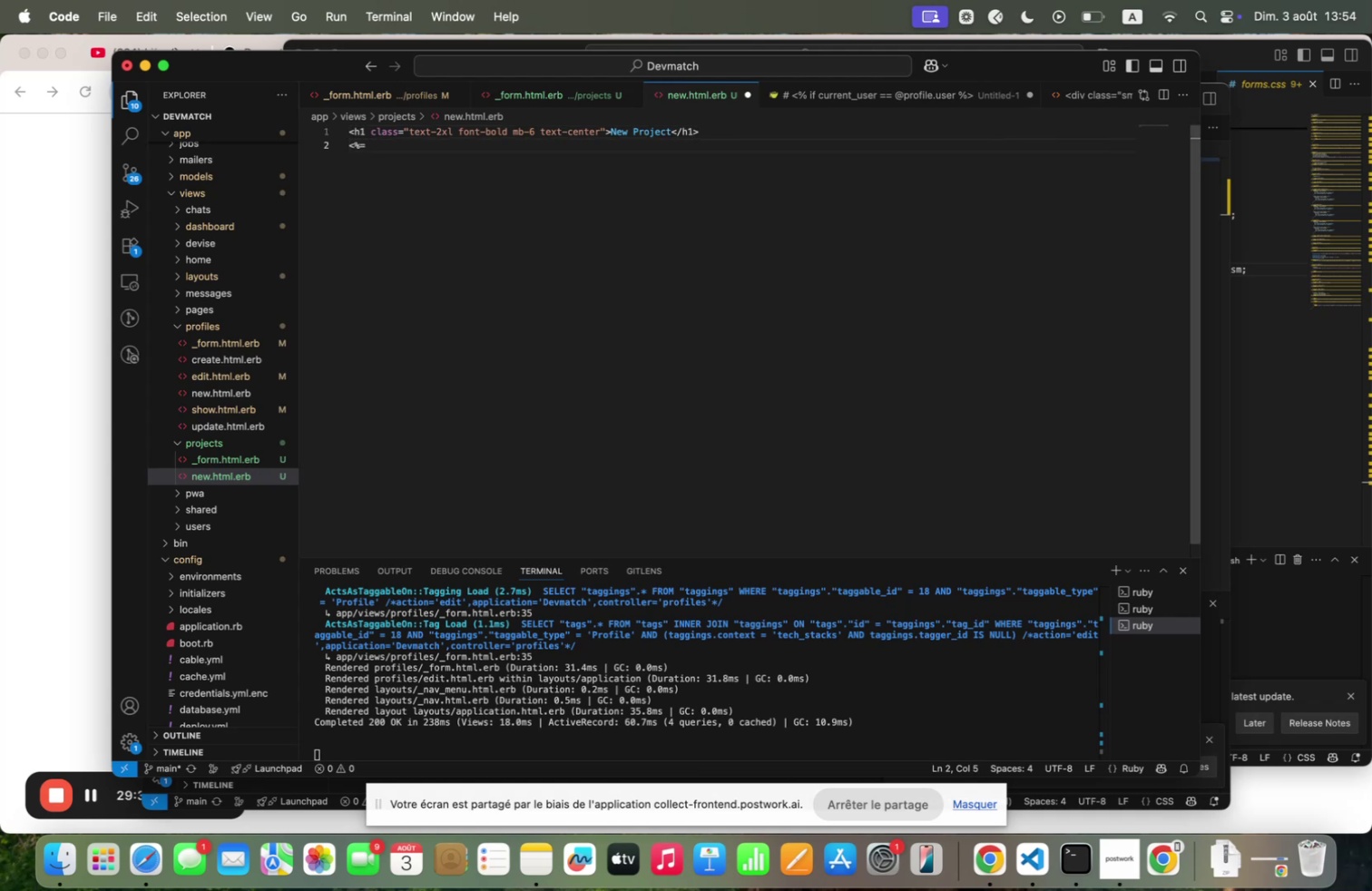 
key(Shift+Quote)
 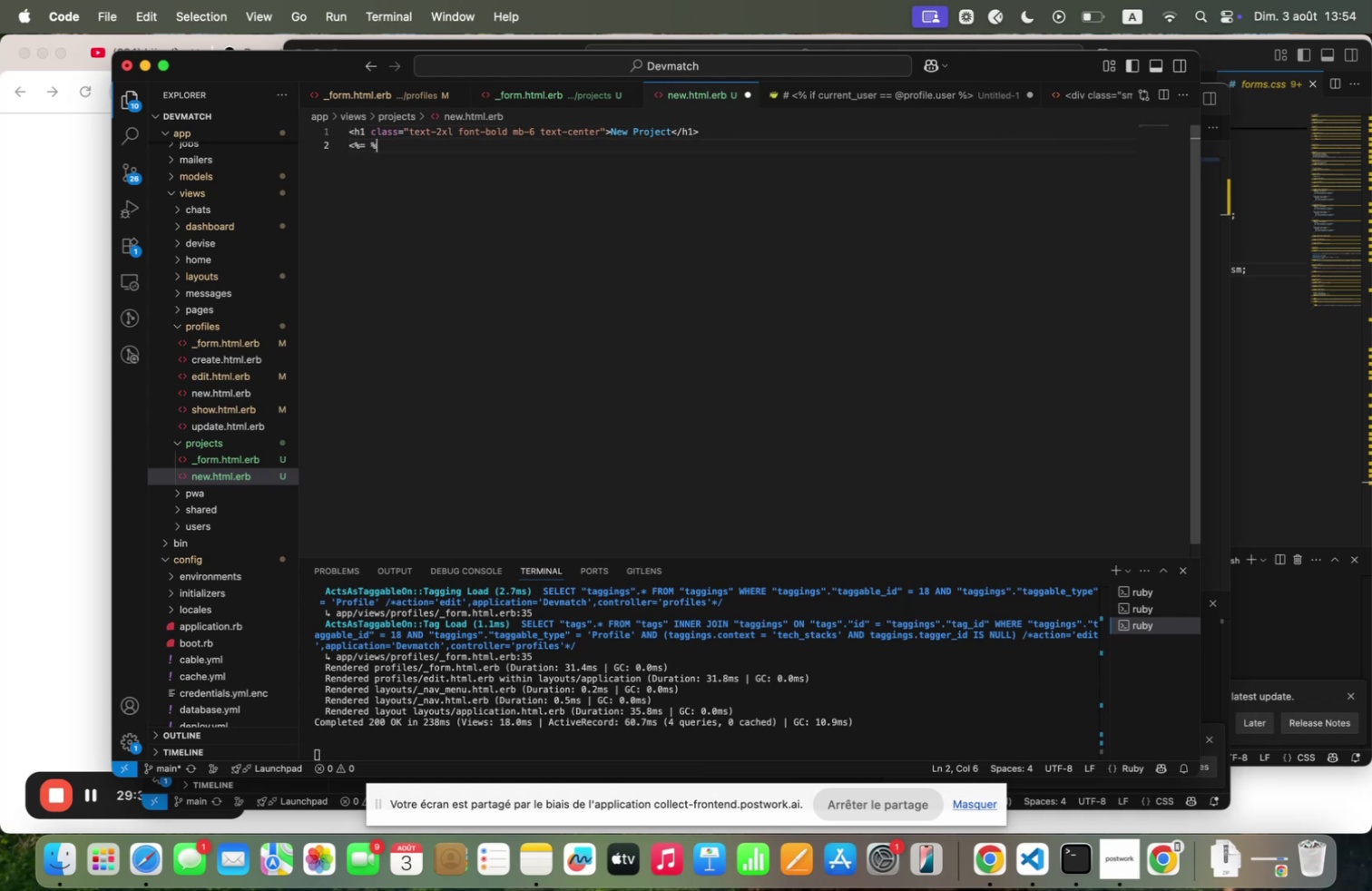 
key(Shift+Backquote)
 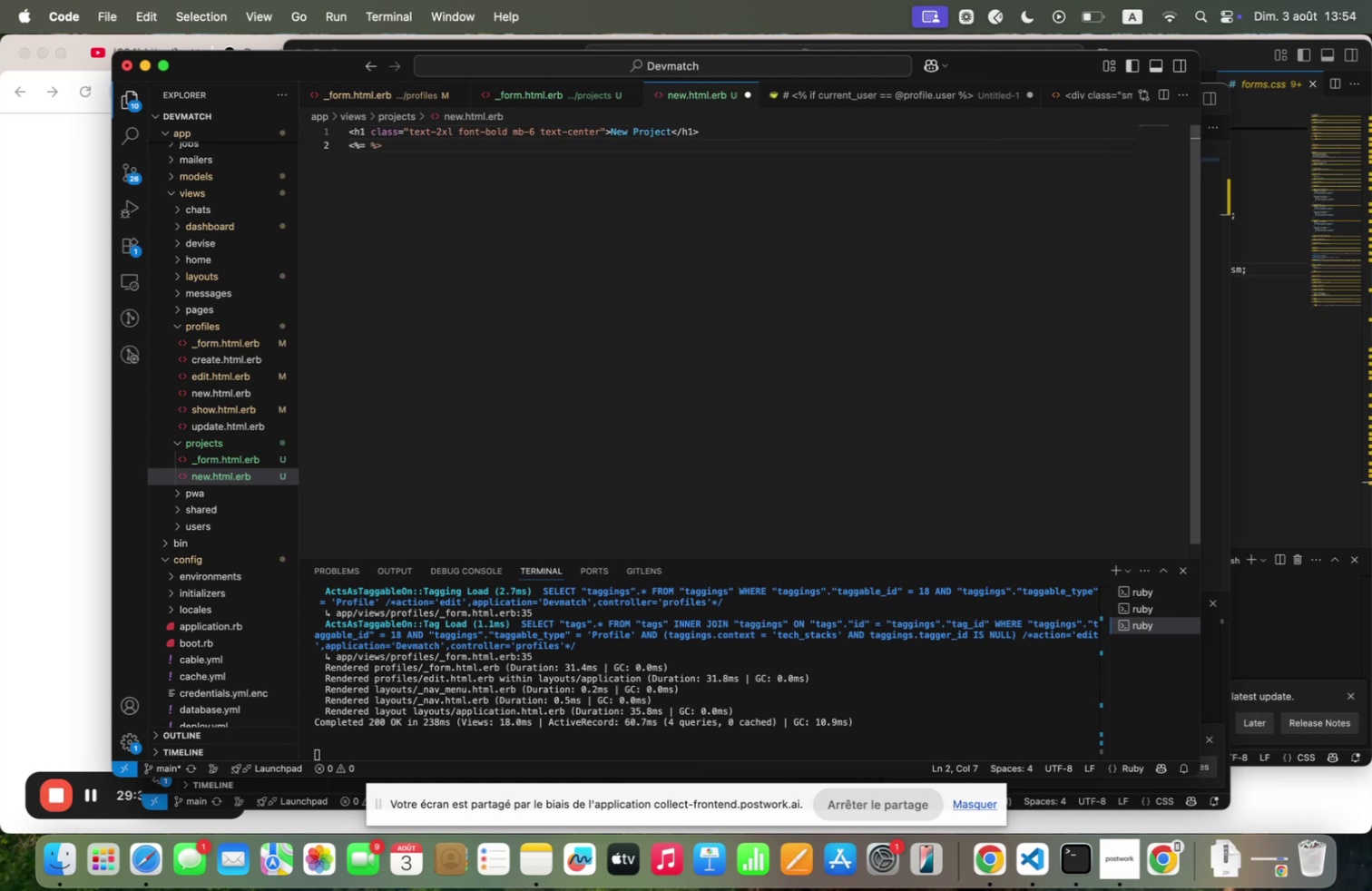 
key(ArrowLeft)
 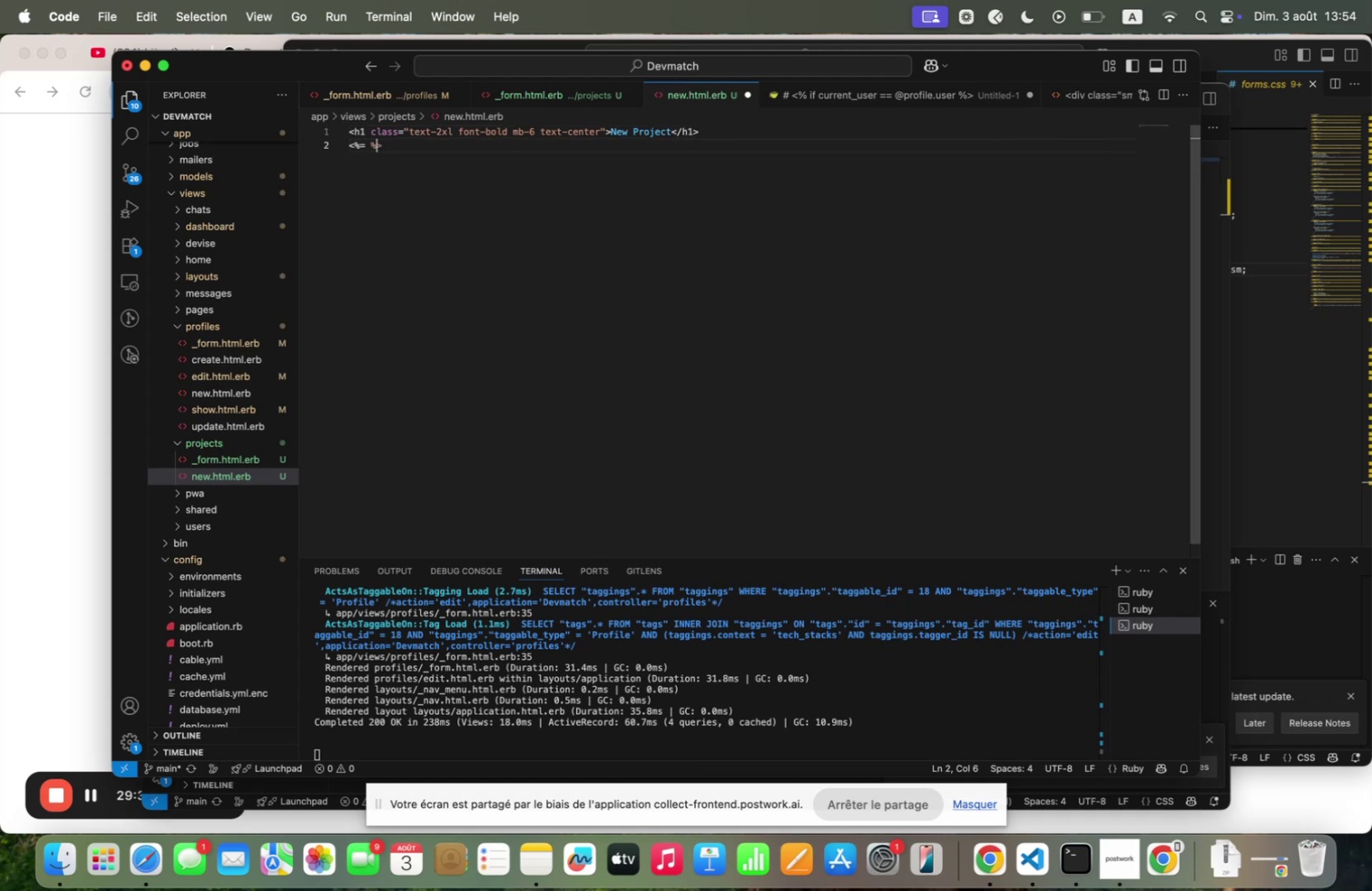 
key(ArrowLeft)
 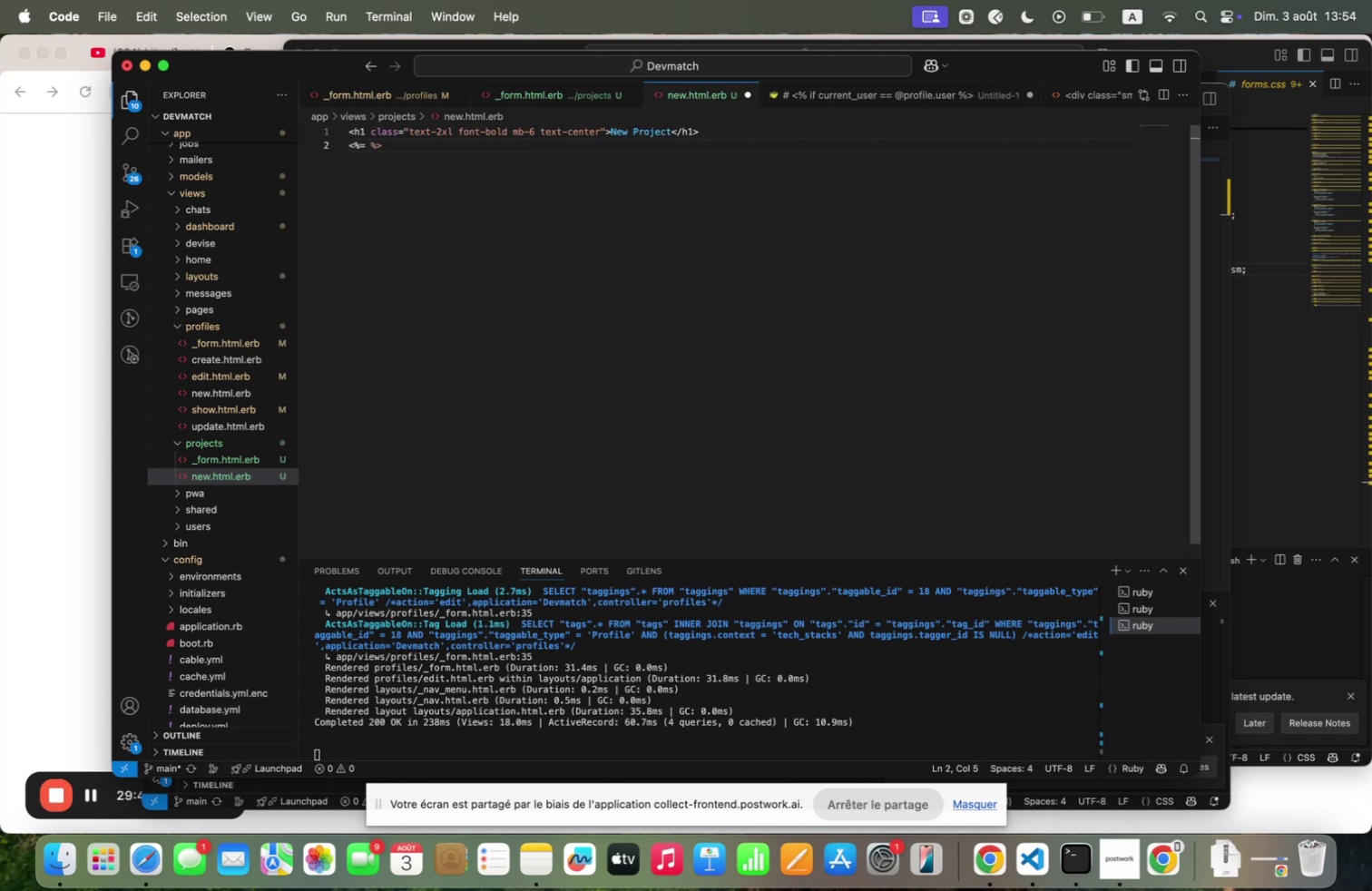 
type(render )
key(Backspace)
key(Backspace)
key(Backspace)
type(er 33)
 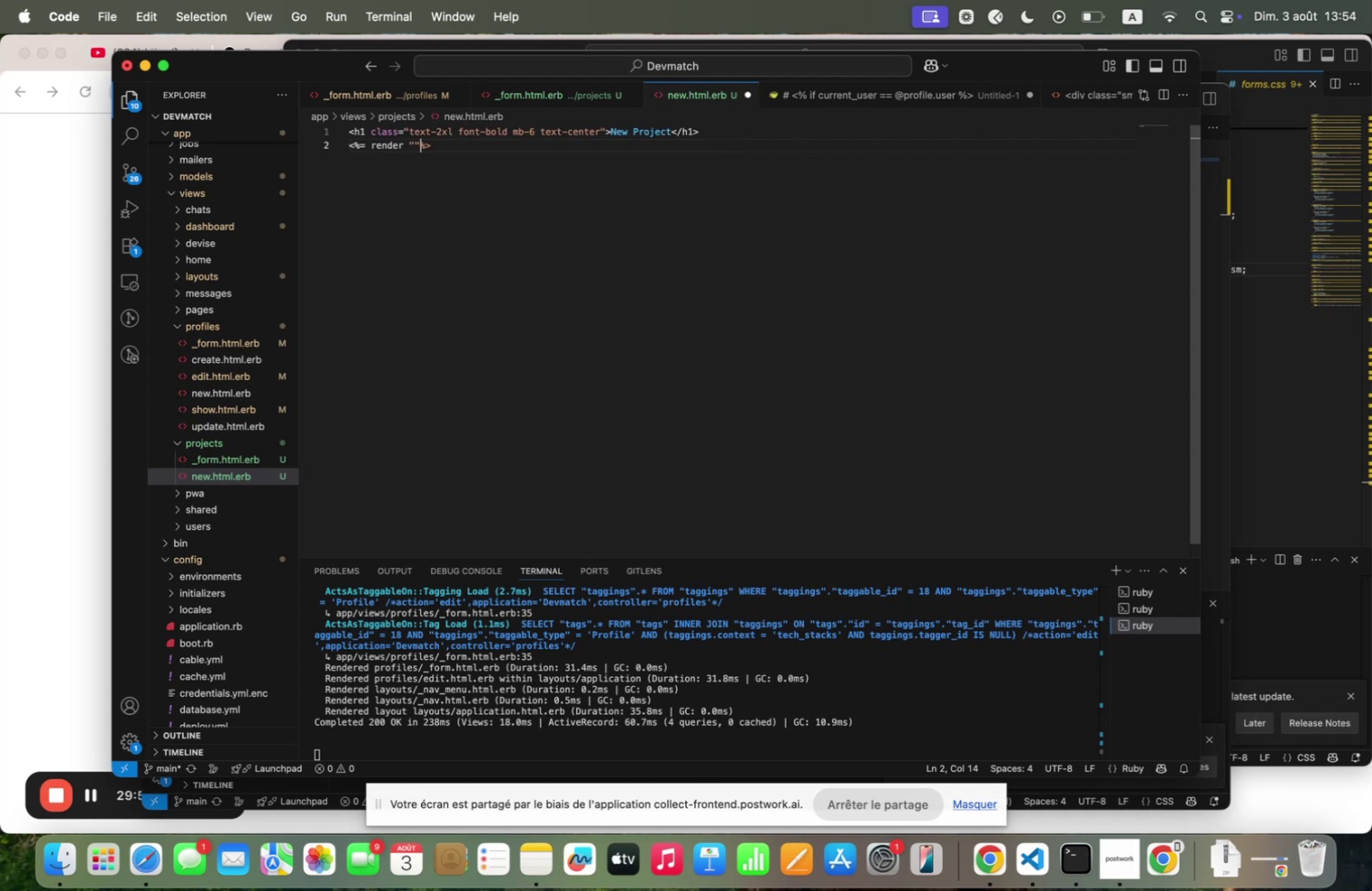 
key(ArrowLeft)
 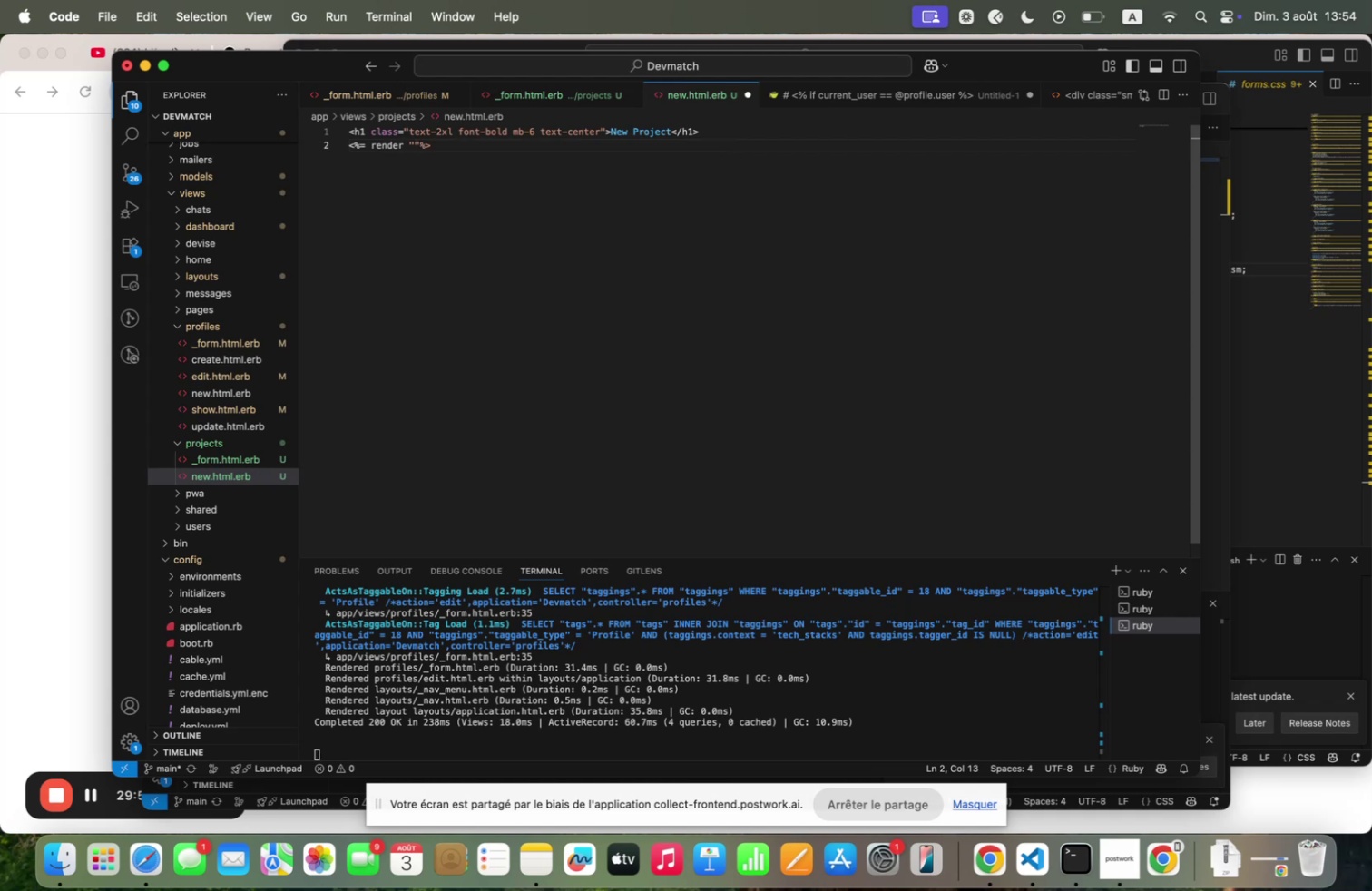 
type(for;)
 